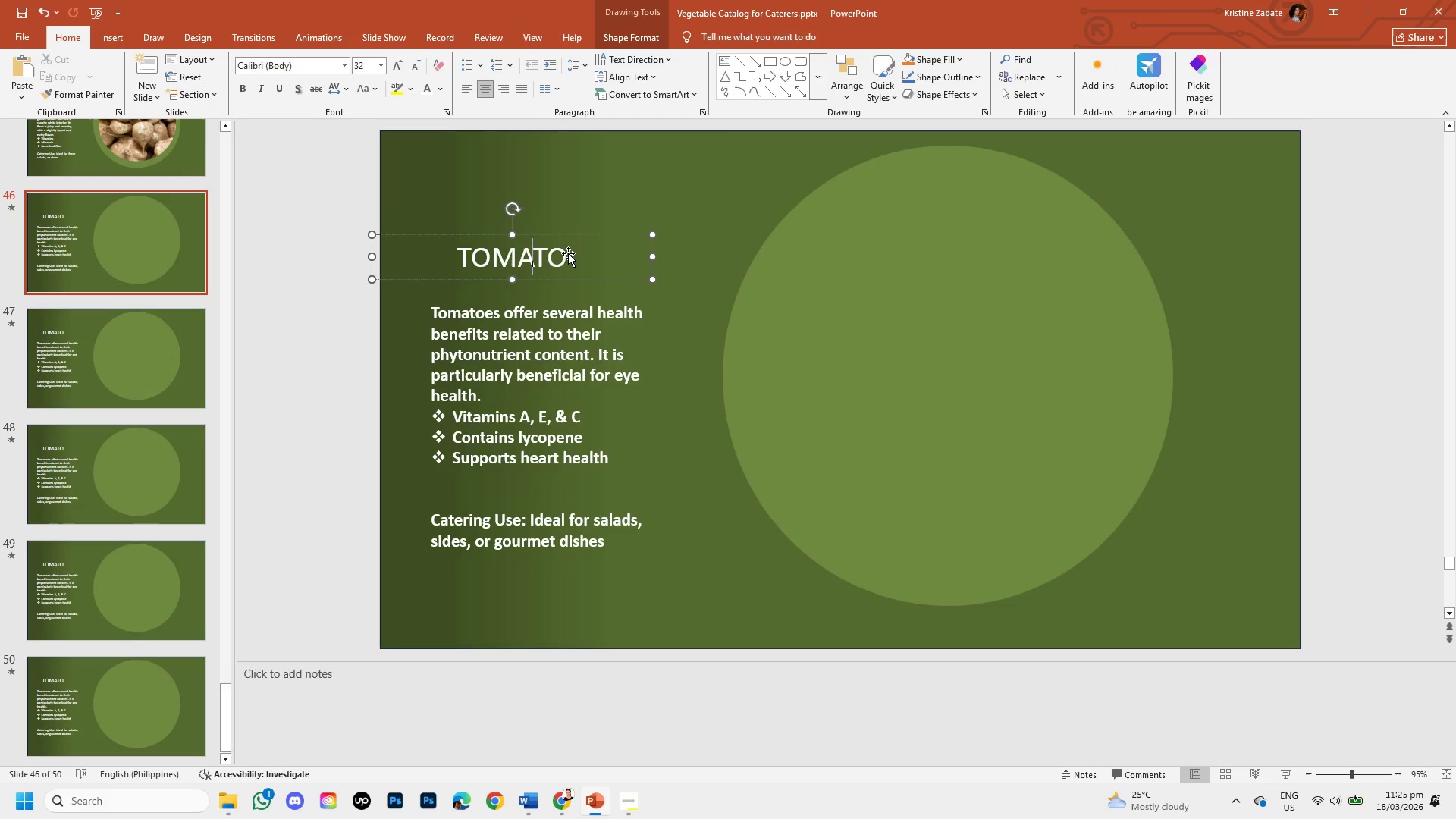 
left_click([570, 255])
 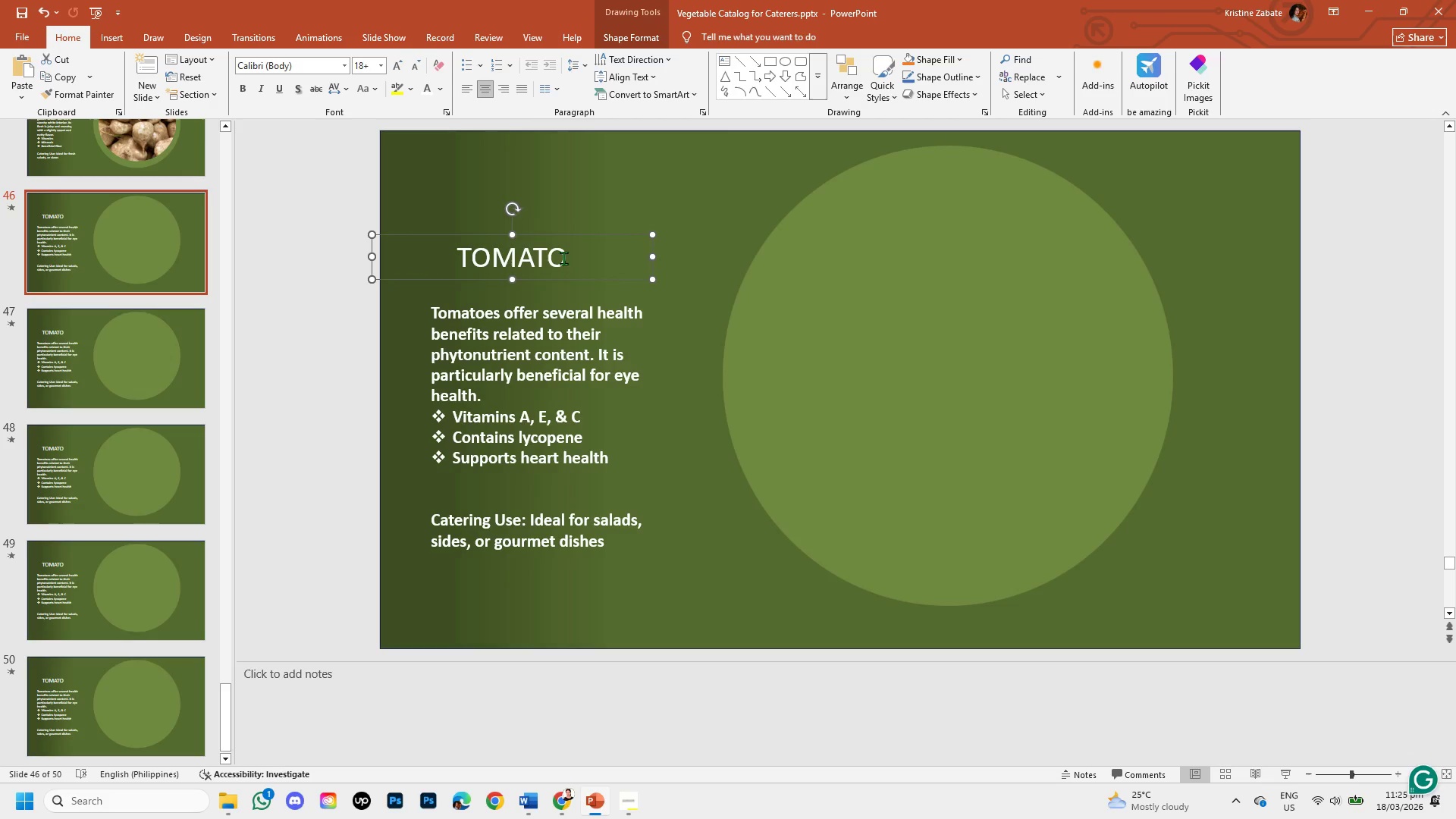 
left_click([563, 258])
 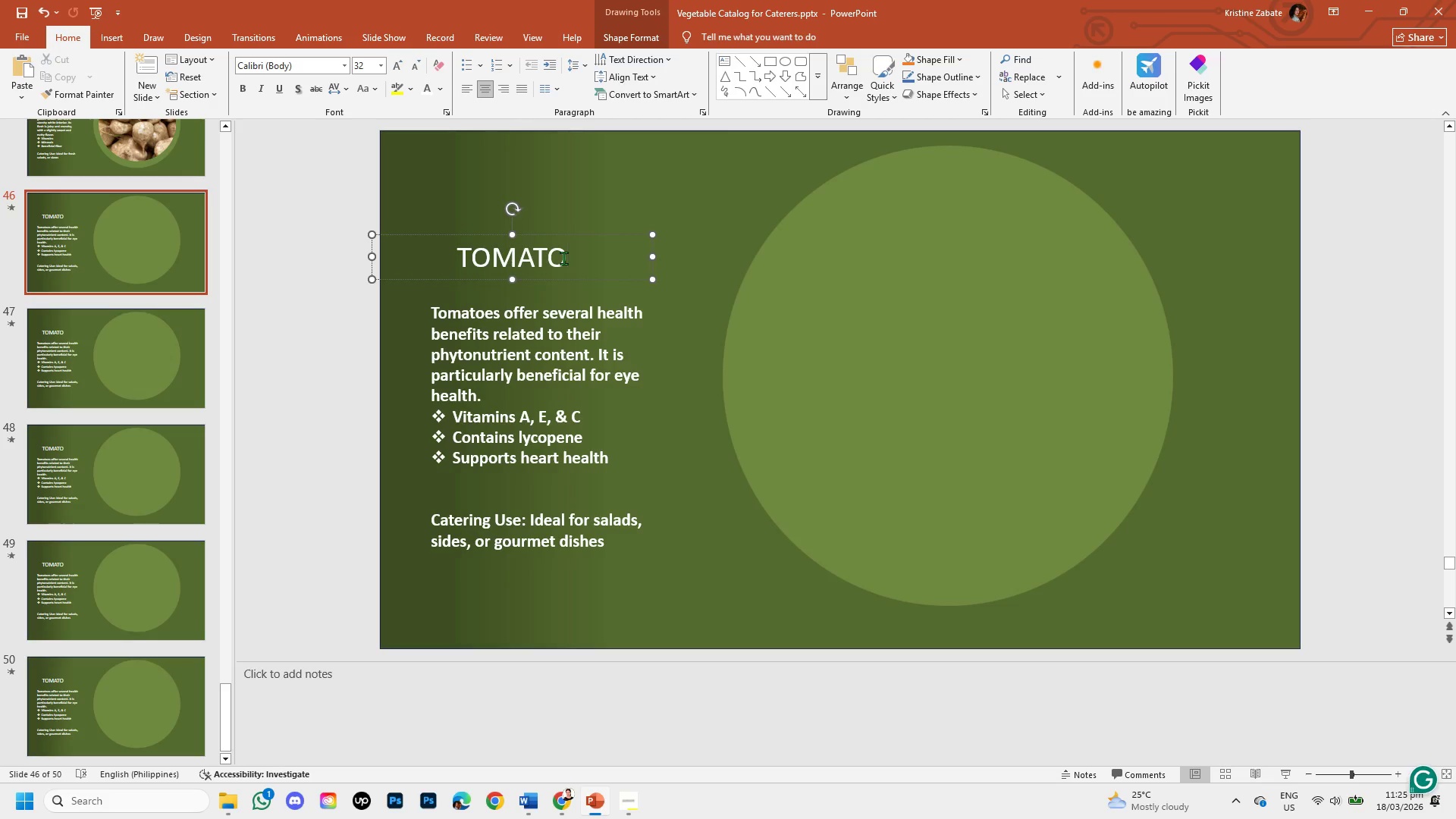 
key(Backspace)
key(Backspace)
key(Backspace)
key(Backspace)
key(Backspace)
key(Backspace)
type(K)
key(Backspace)
type(kohlrabi)
 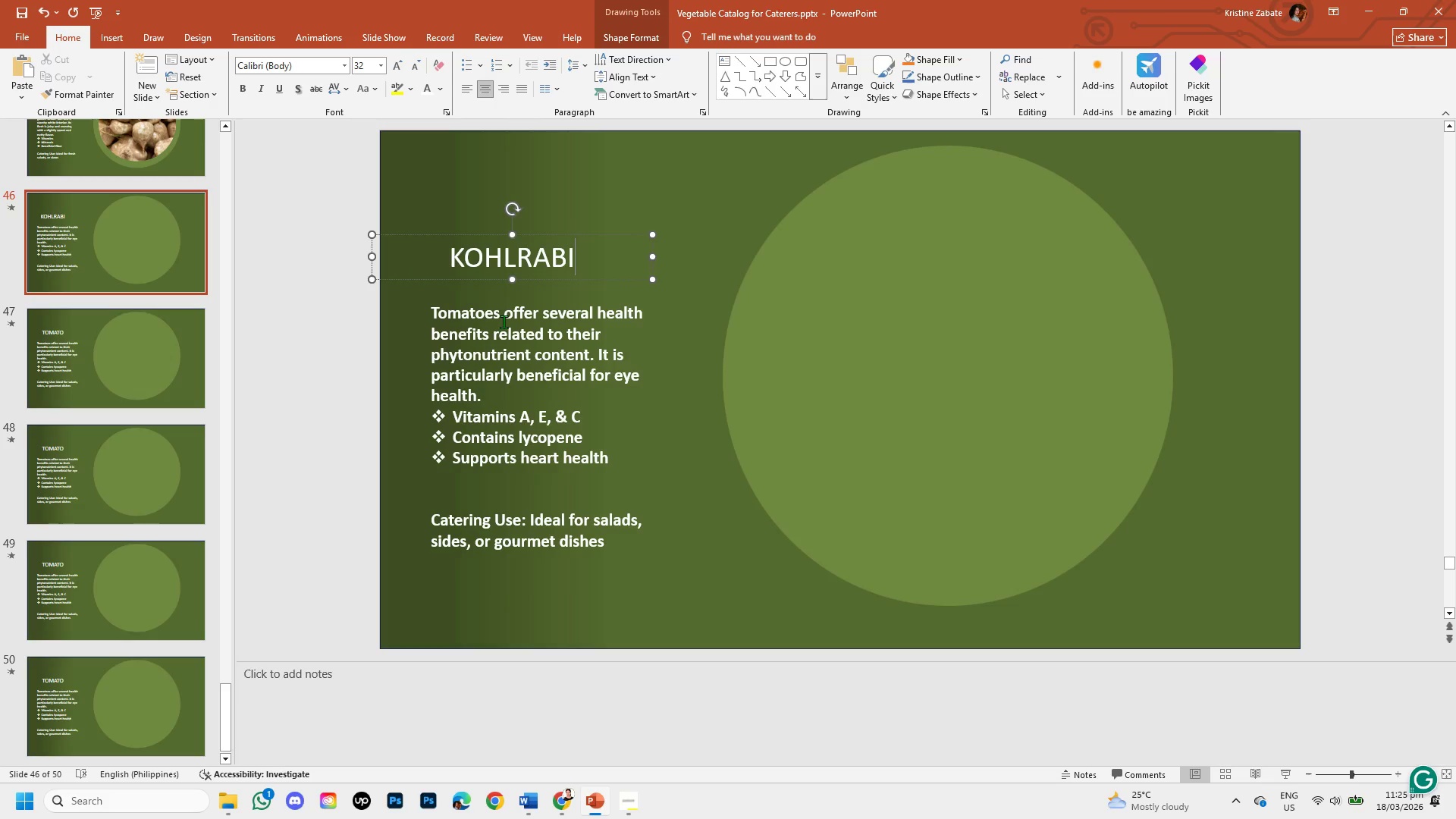 
left_click([504, 322])
 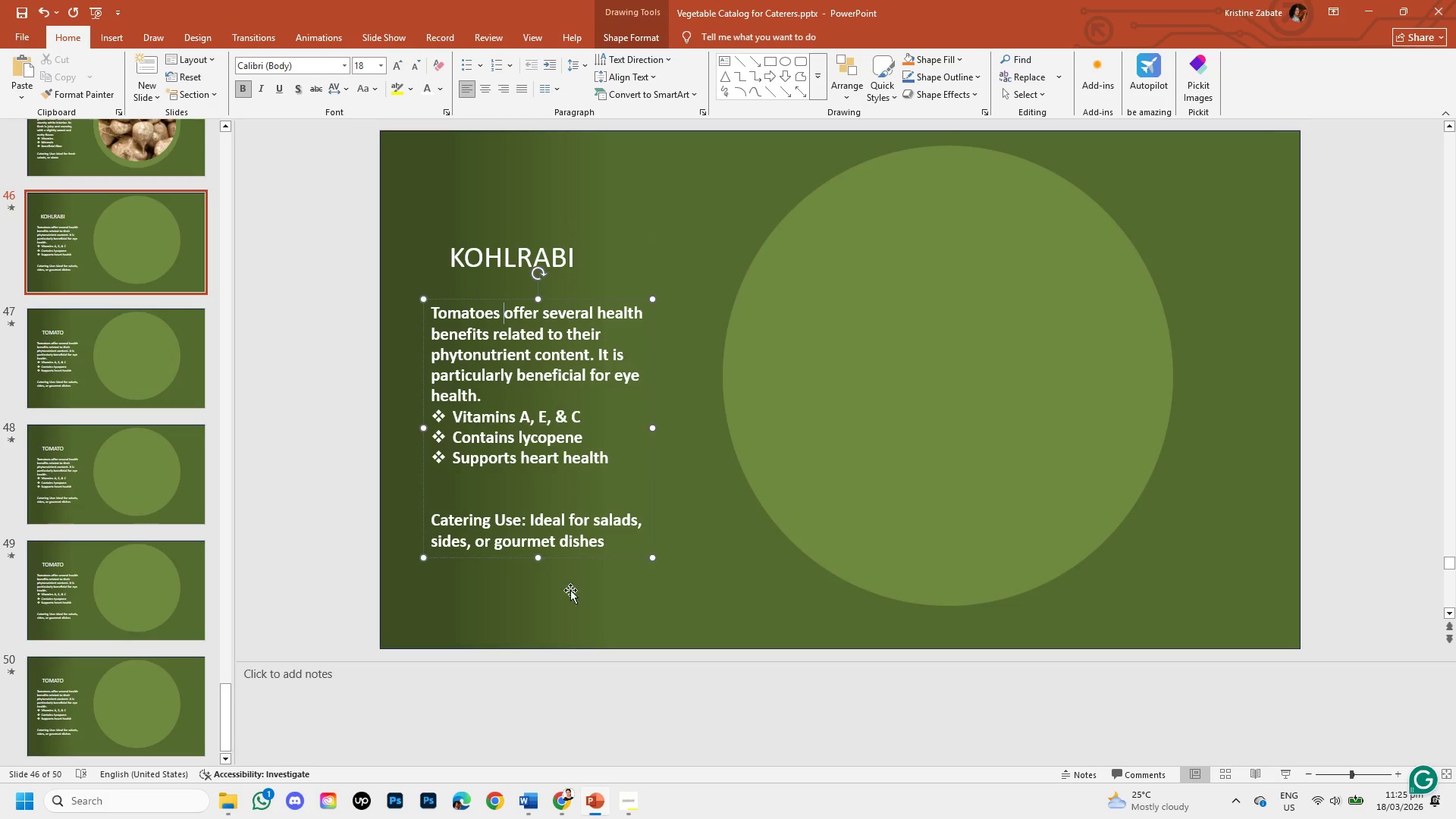 
left_click([565, 803])
 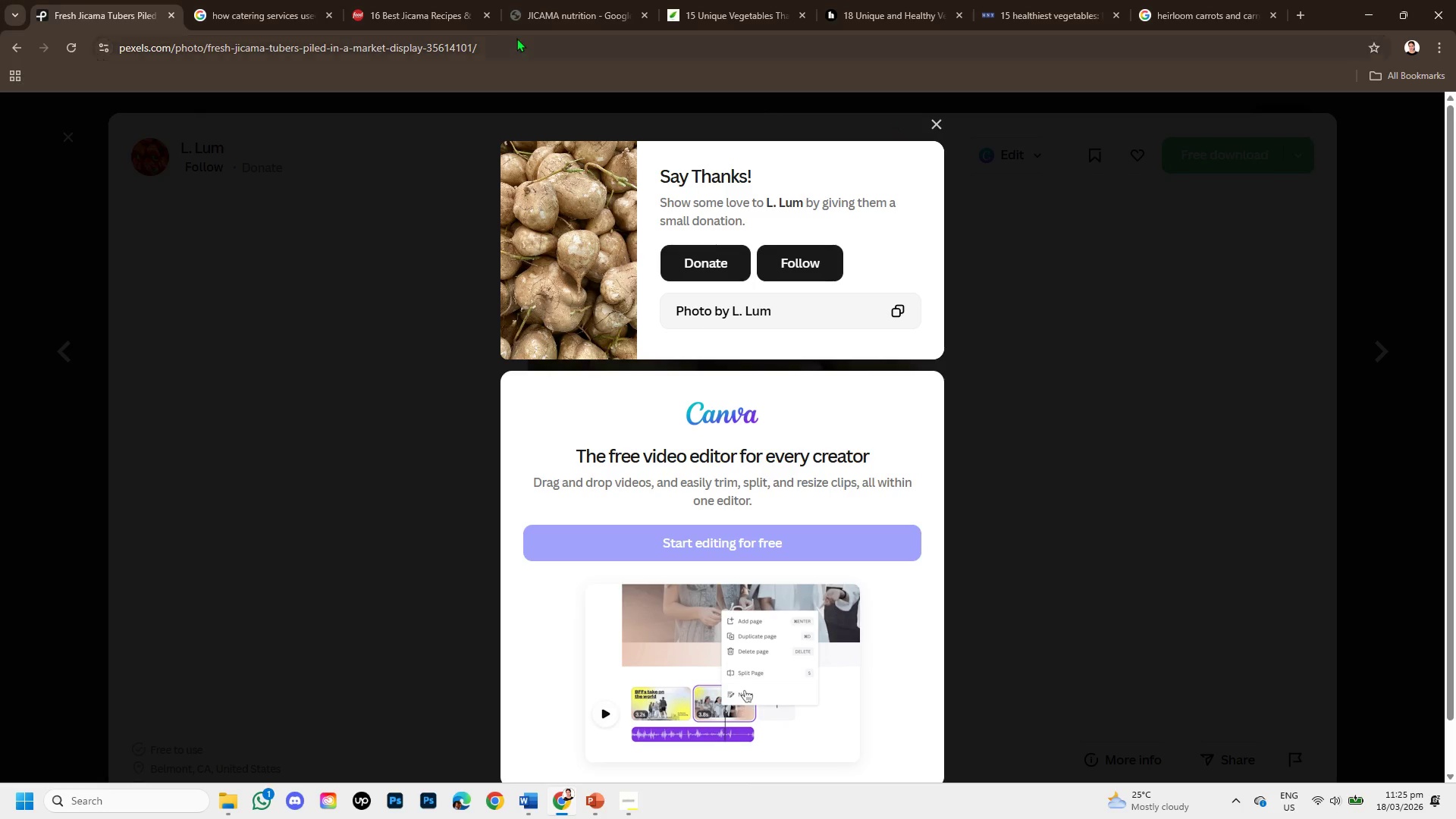 
left_click_drag(start_coordinate=[496, 45], to_coordinate=[119, 45])
 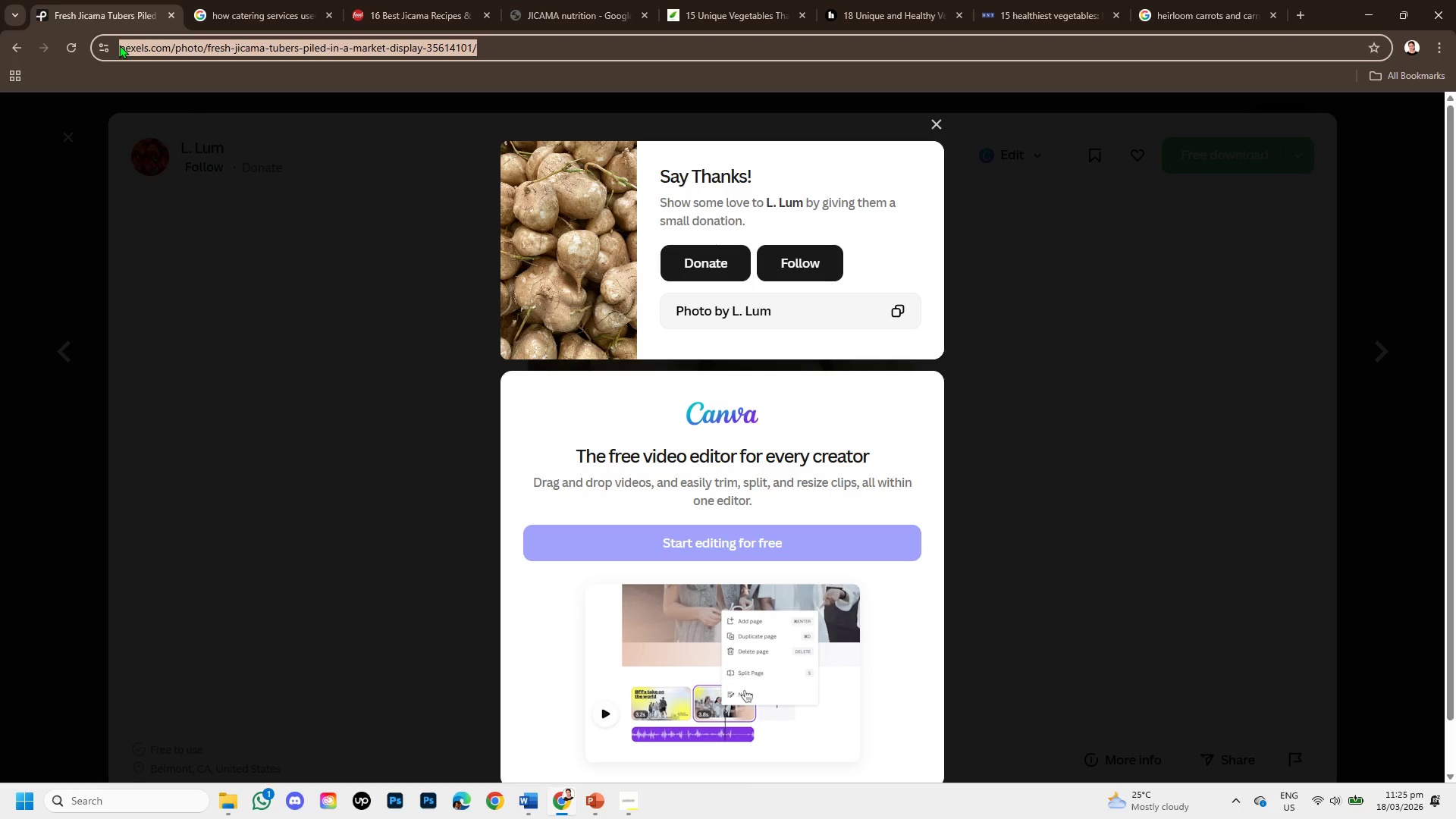 
key(Control+C)
 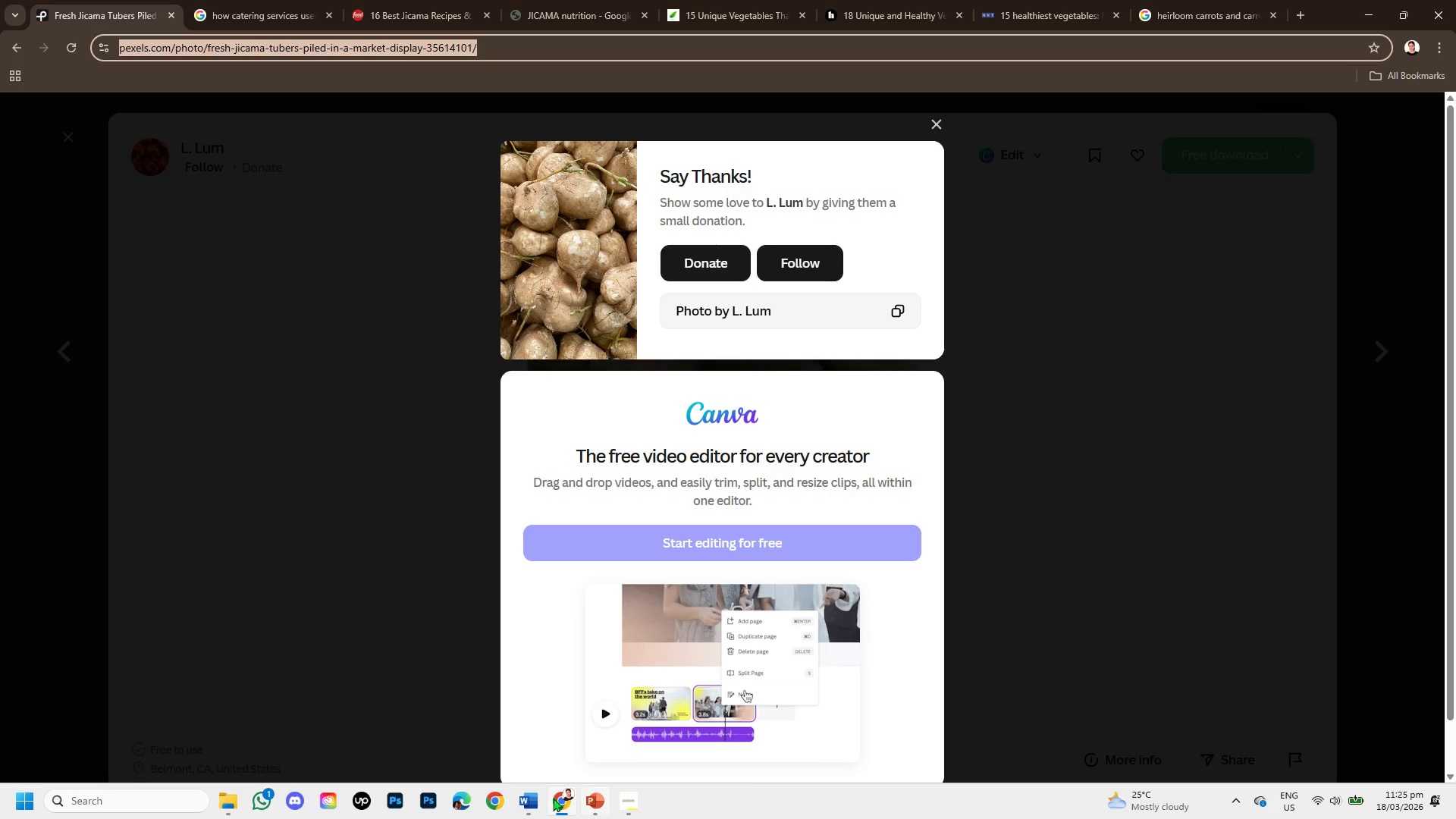 
left_click([530, 799])
 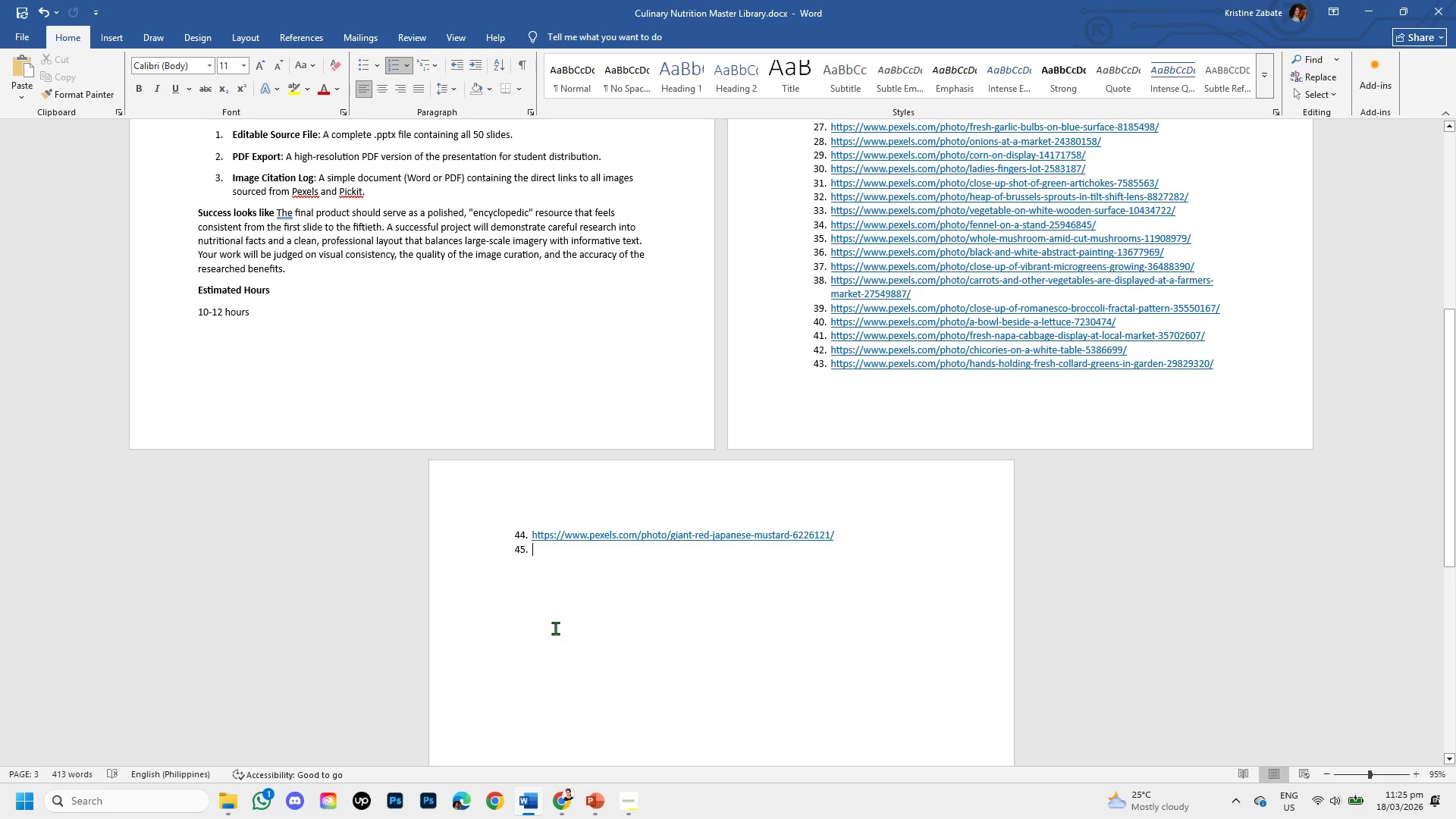 
key(Control+V)
 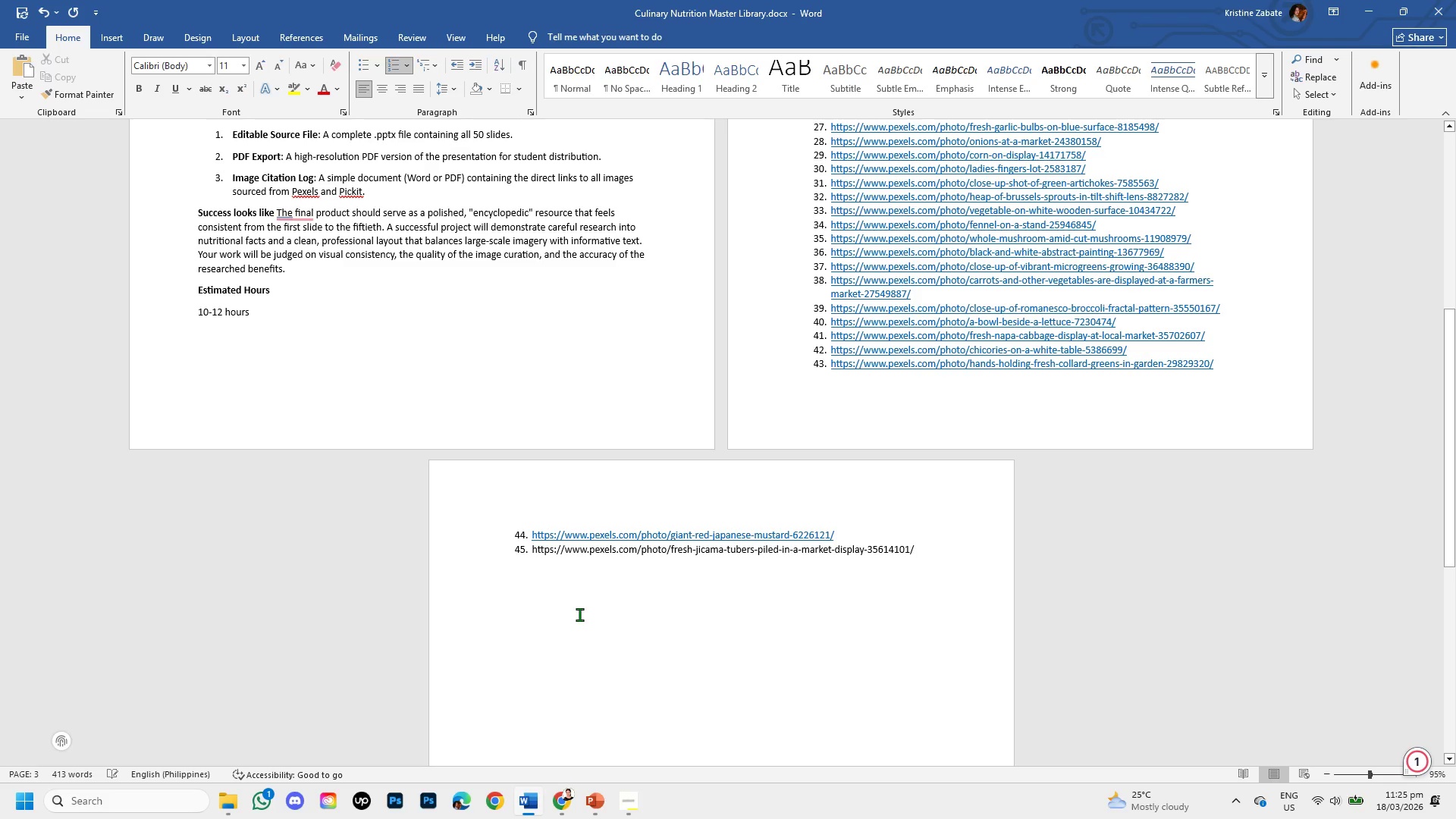 
key(Enter)
 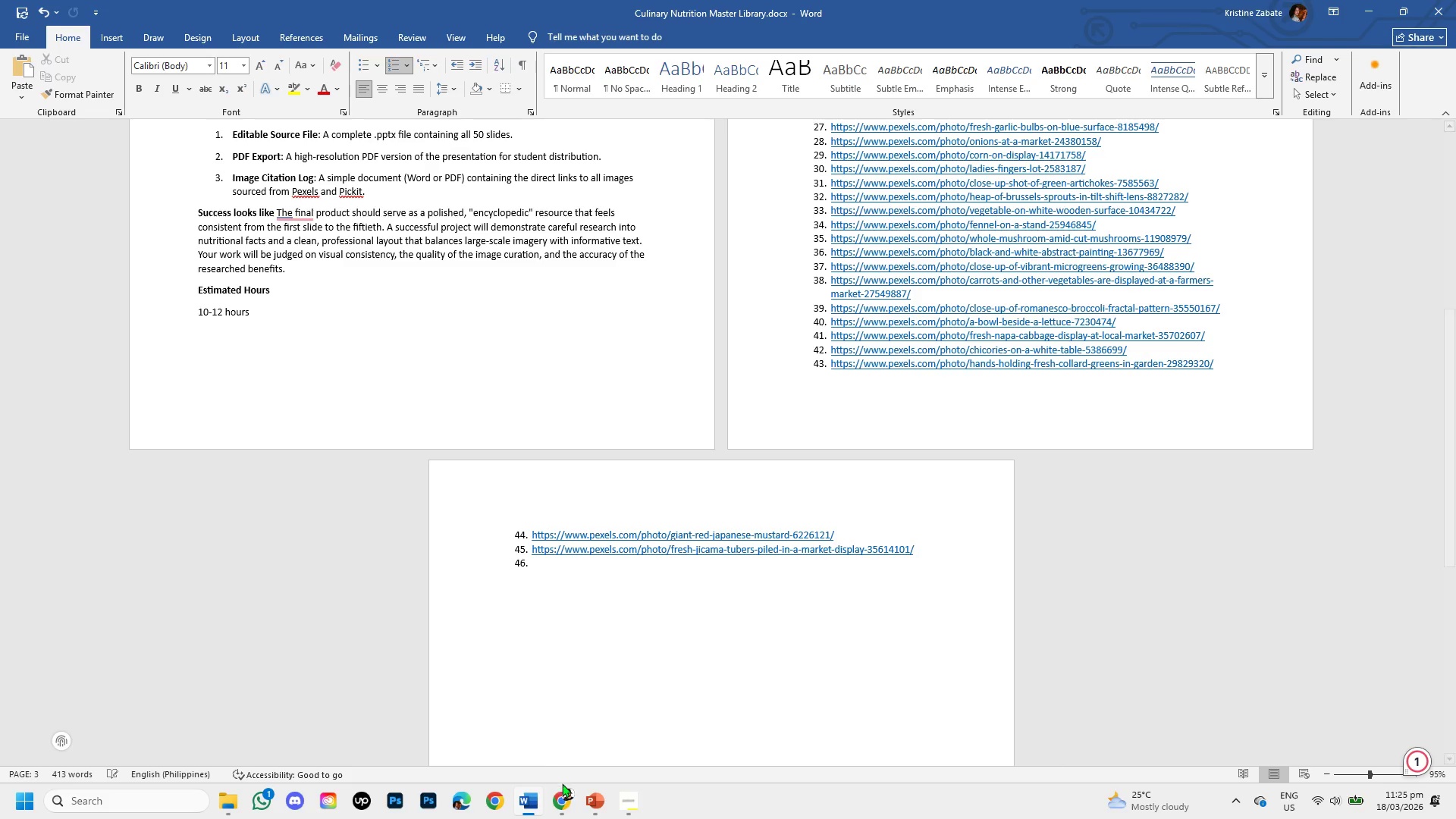 
left_click([561, 800])
 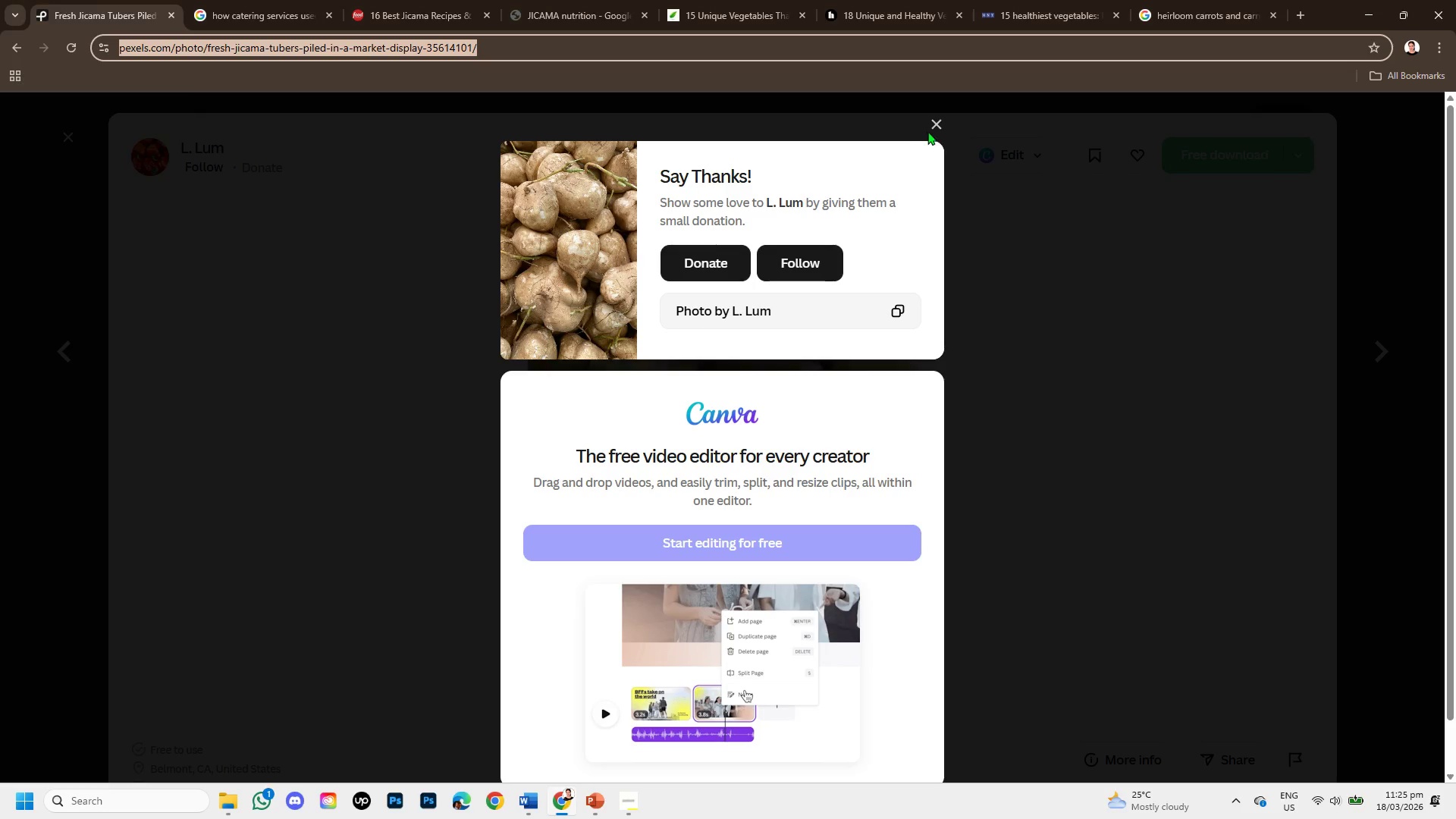 
left_click([936, 128])
 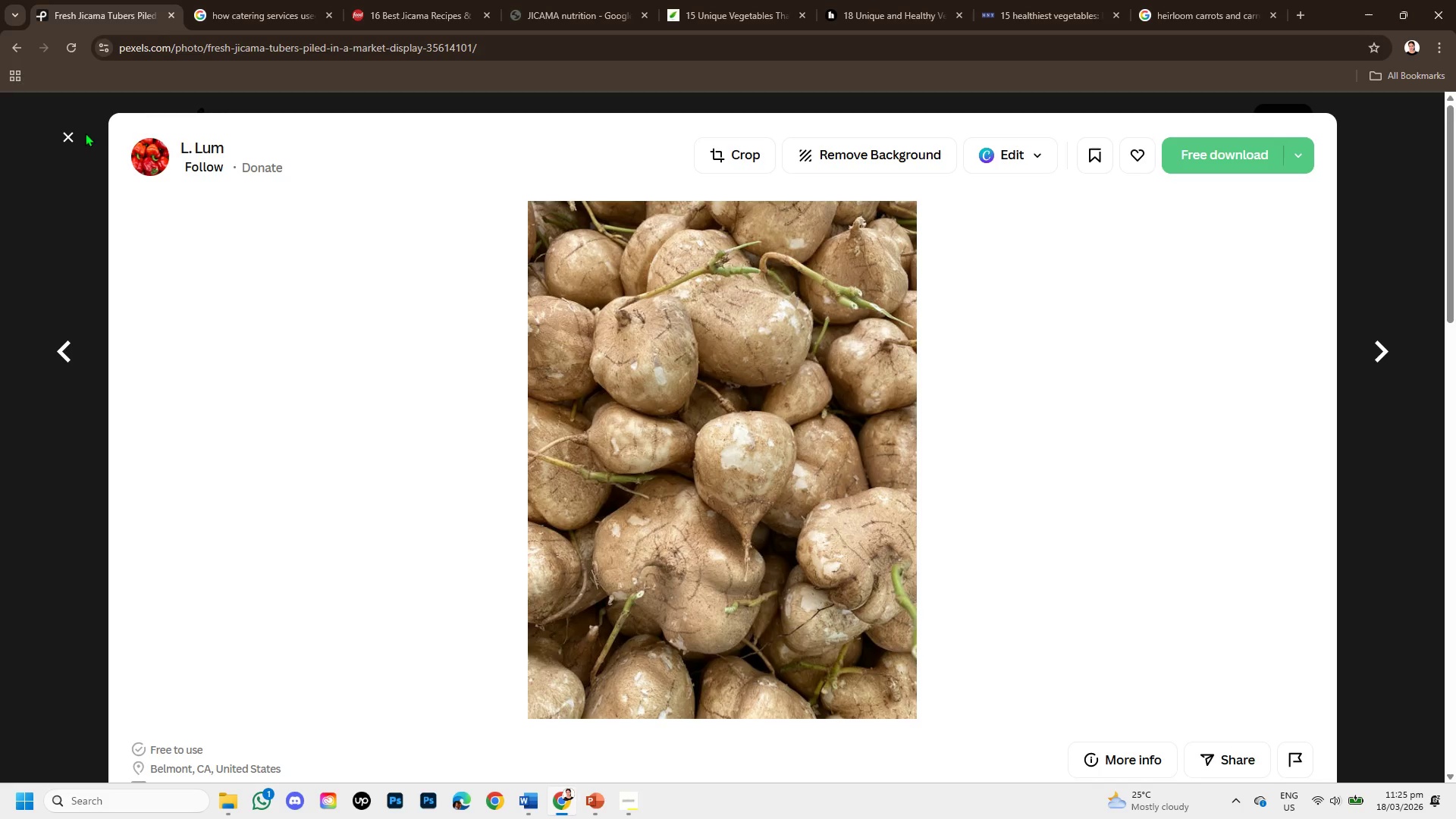 
left_click([70, 133])
 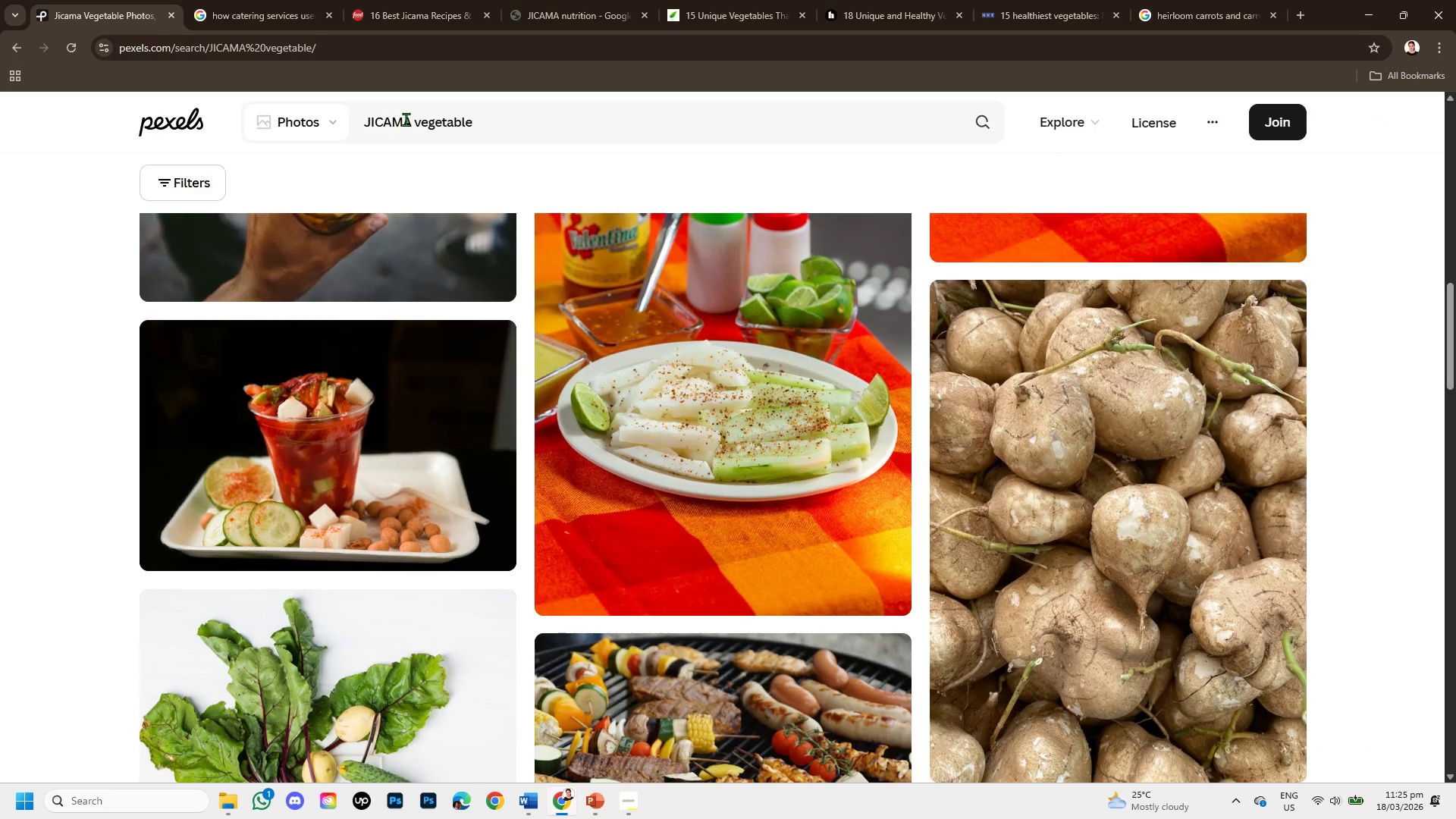 
left_click_drag(start_coordinate=[410, 119], to_coordinate=[367, 123])
 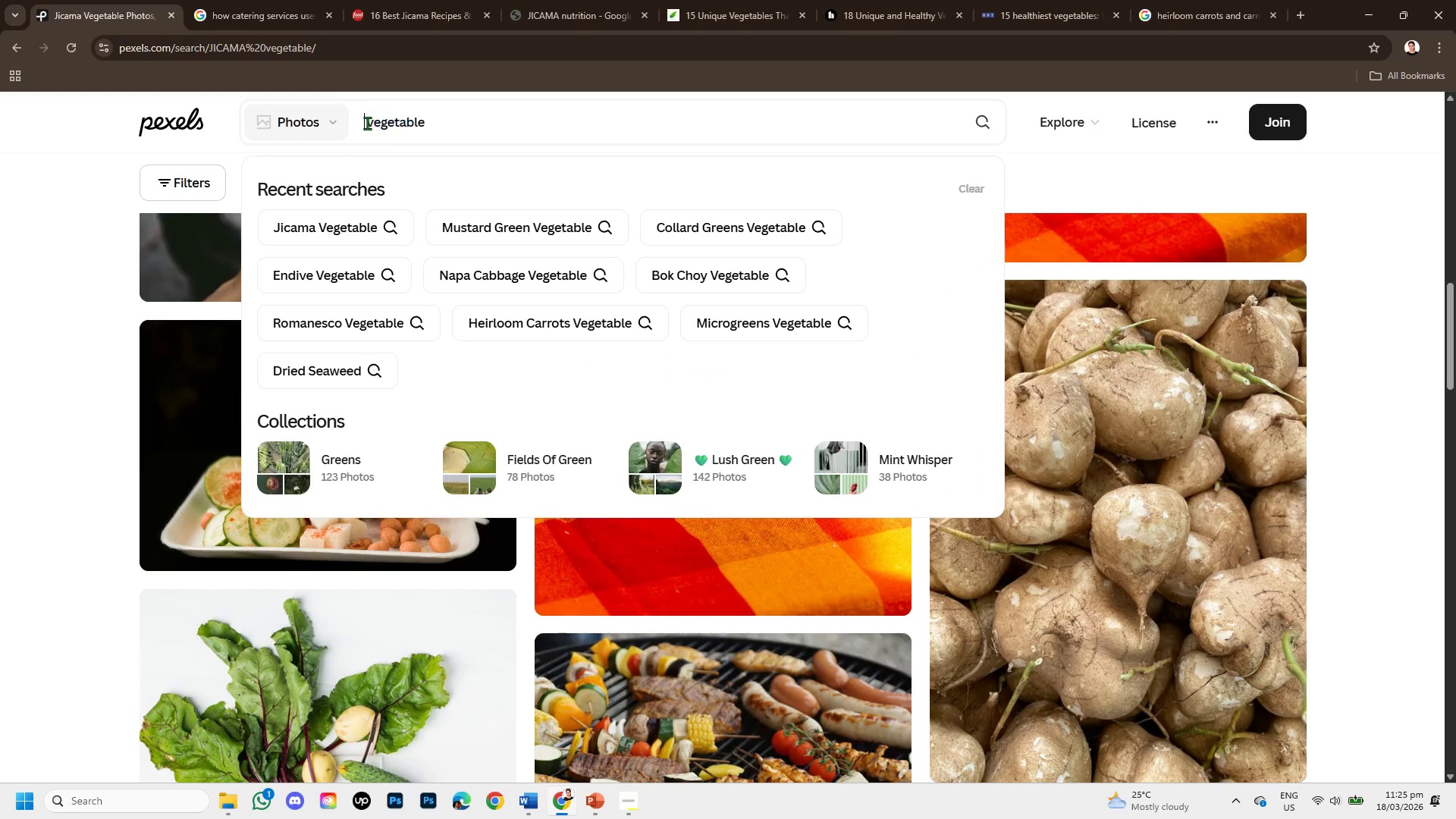 
key(Backspace)
type(kohlrabi )
 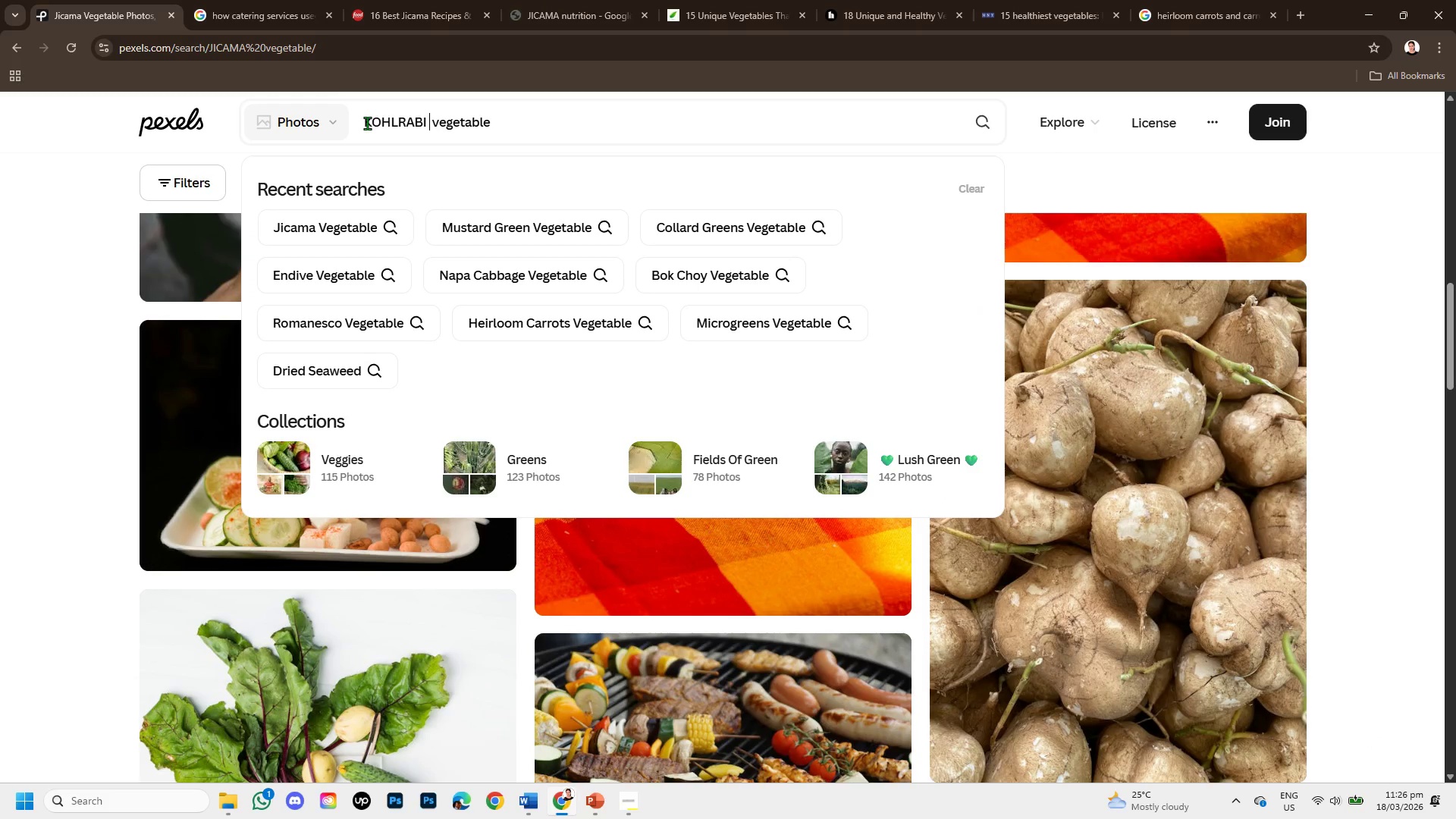 
key(Enter)
 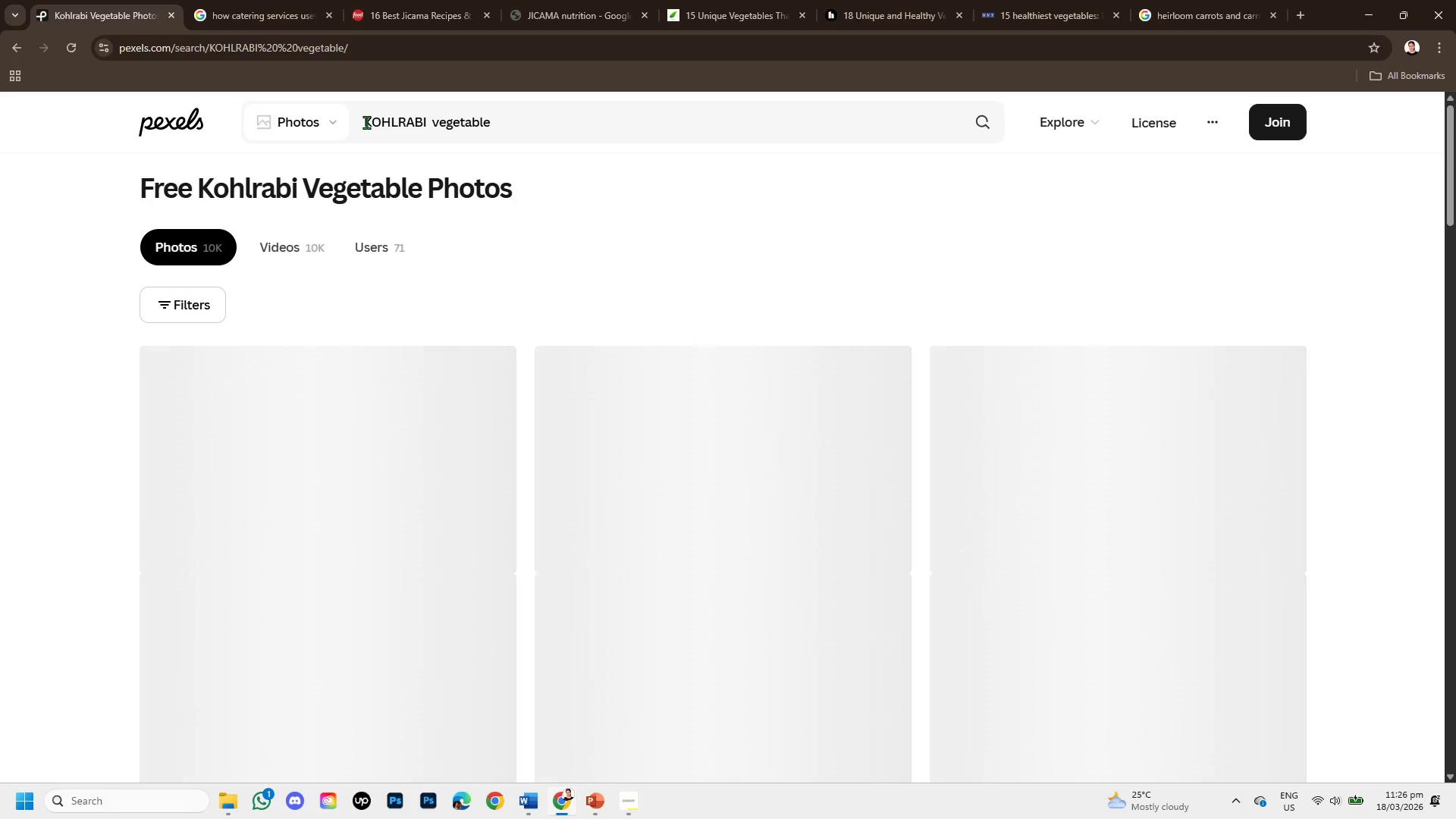 
left_click([259, 5])
 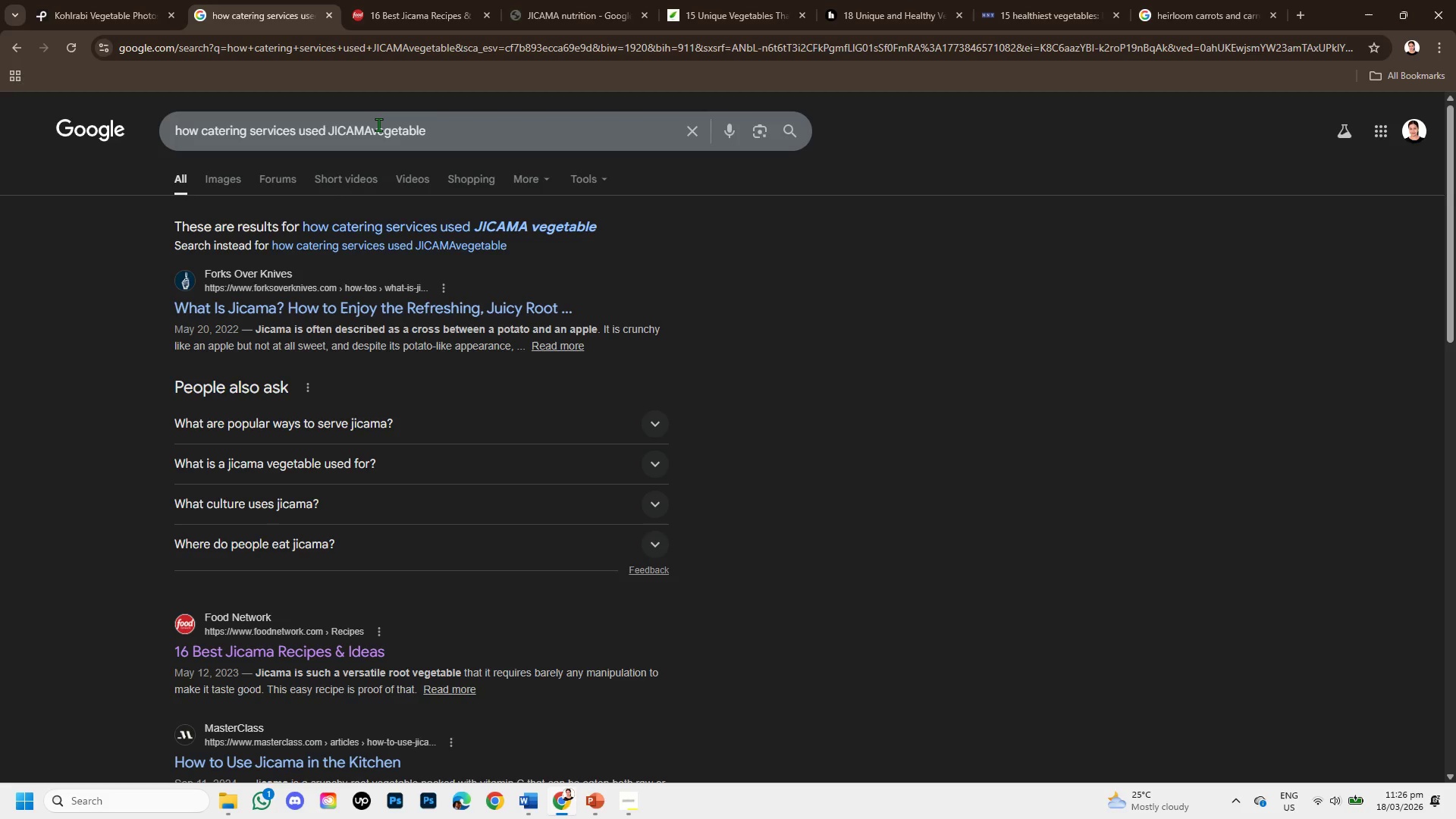 
left_click_drag(start_coordinate=[378, 124], to_coordinate=[361, 121])
 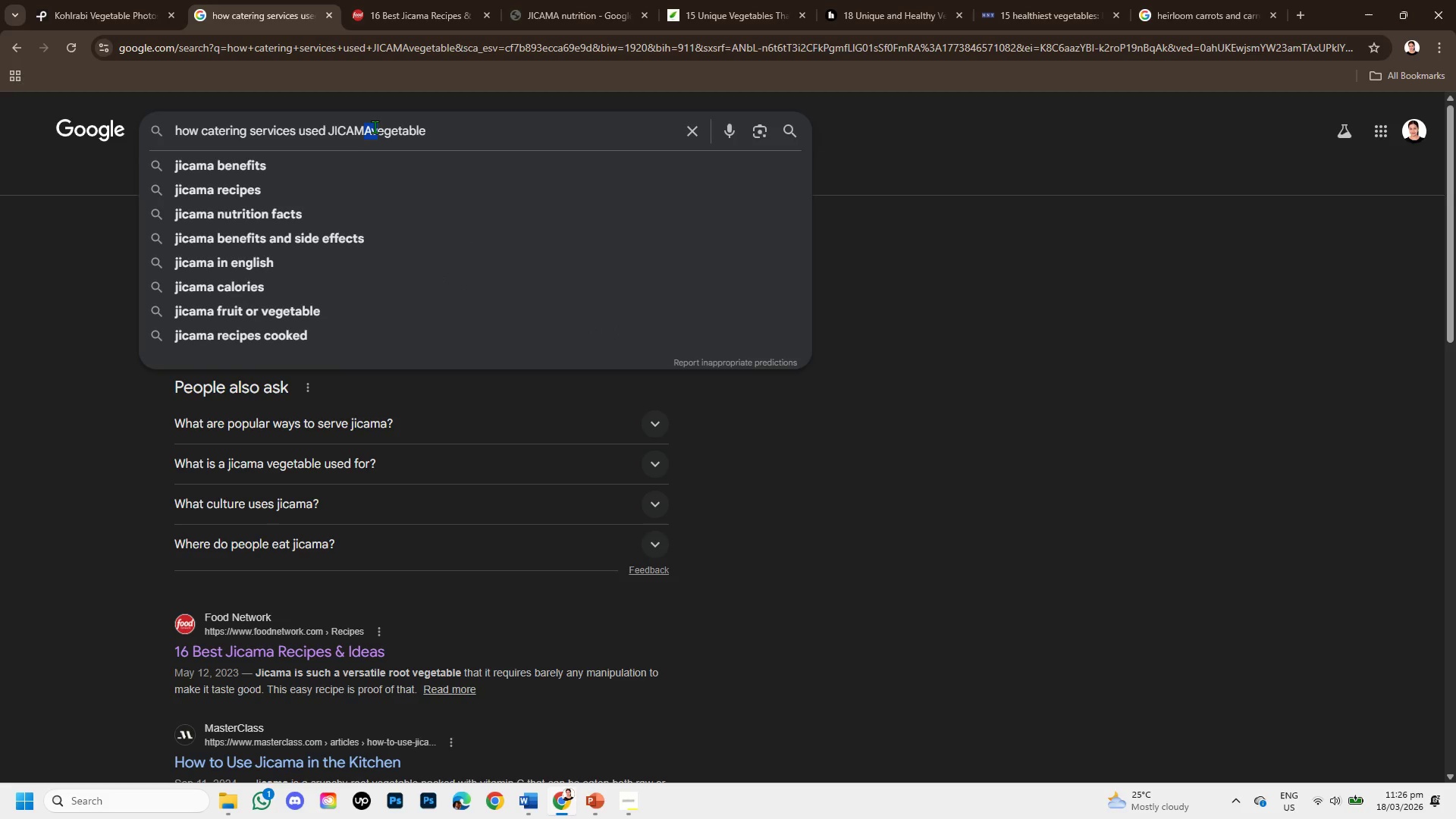 
left_click([375, 127])
 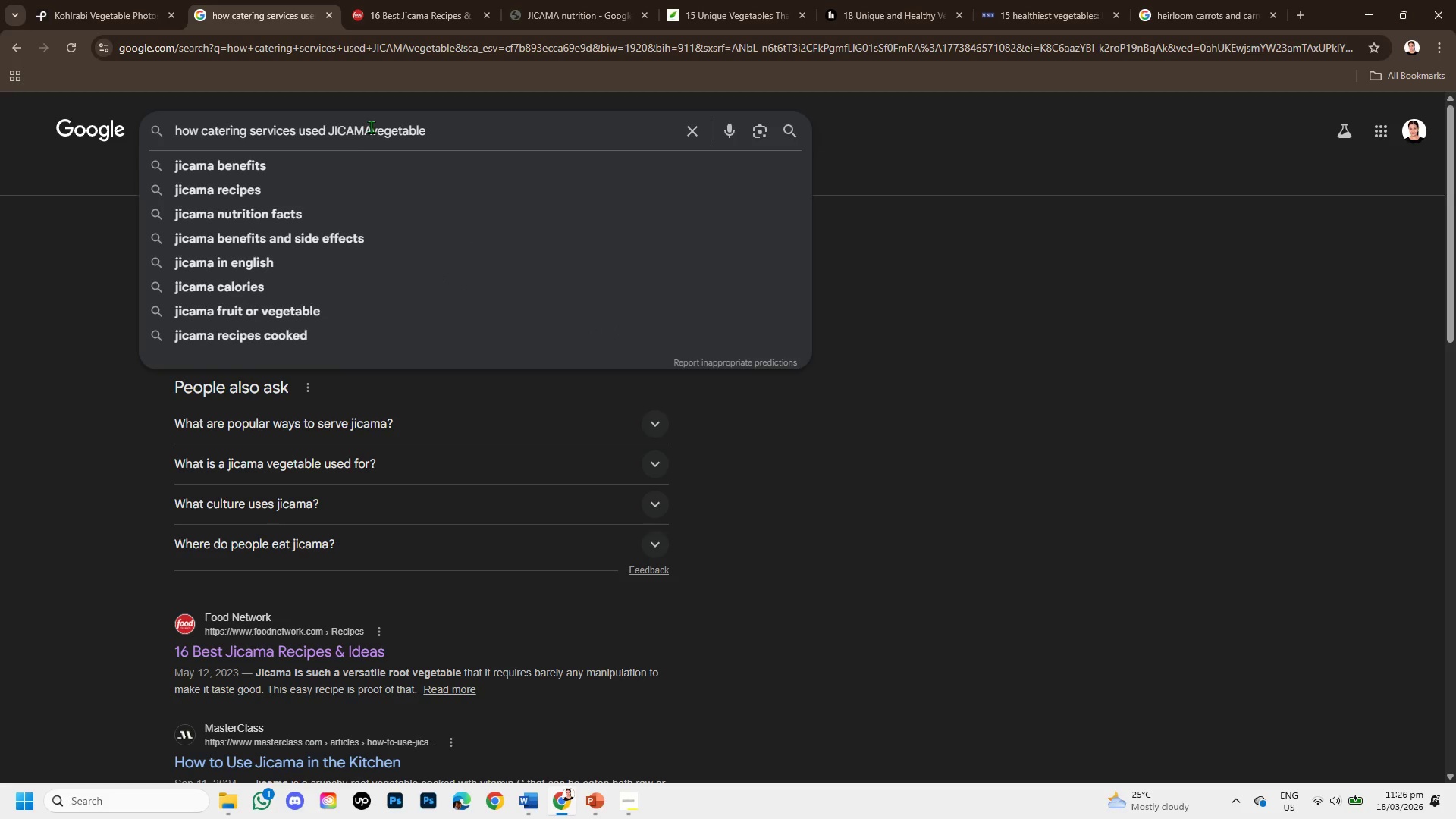 
left_click_drag(start_coordinate=[371, 127], to_coordinate=[331, 115])
 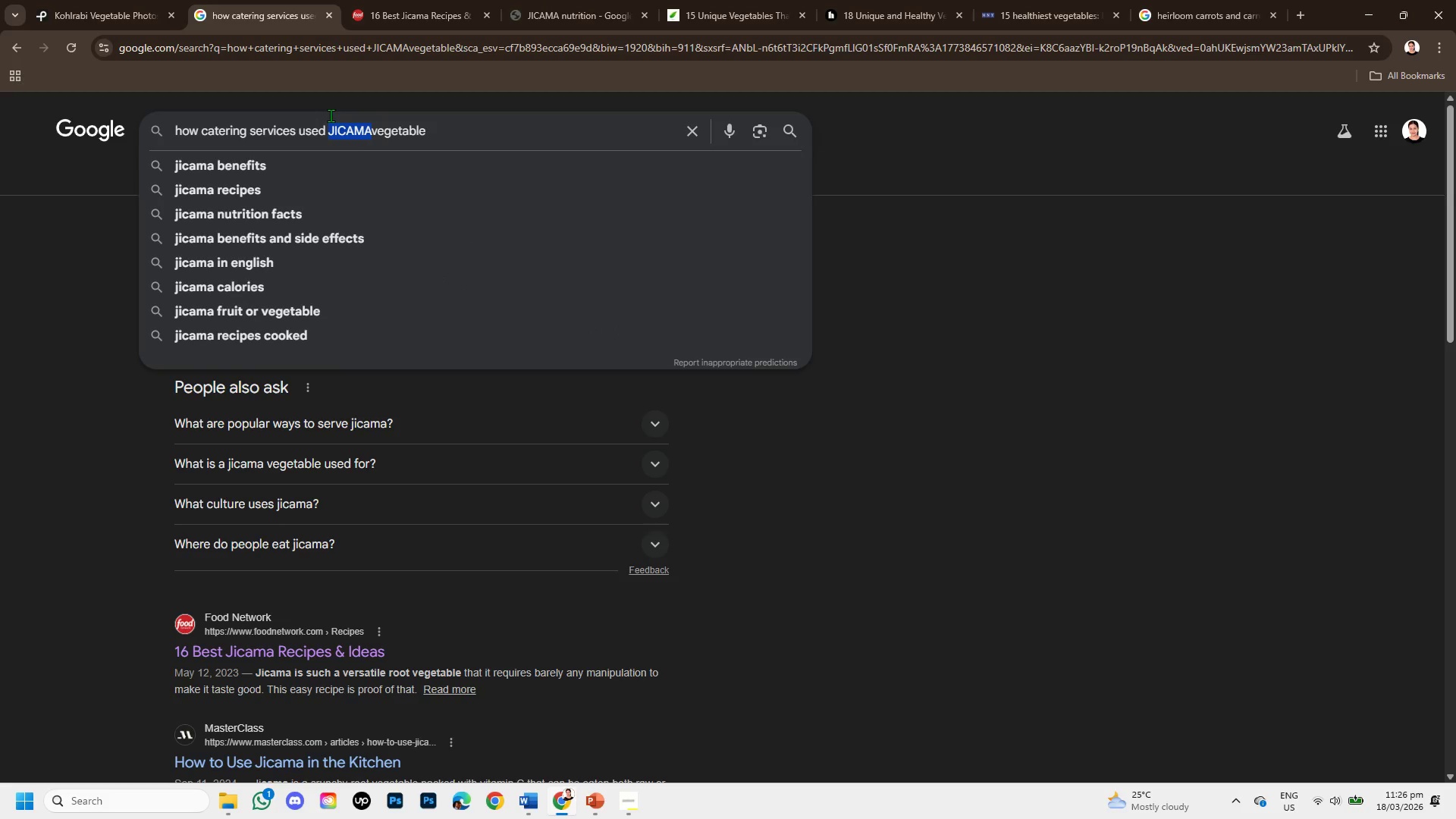 
key(Backspace)
type(kohlrabio )
key(Backspace)
key(Backspace)
type( )
 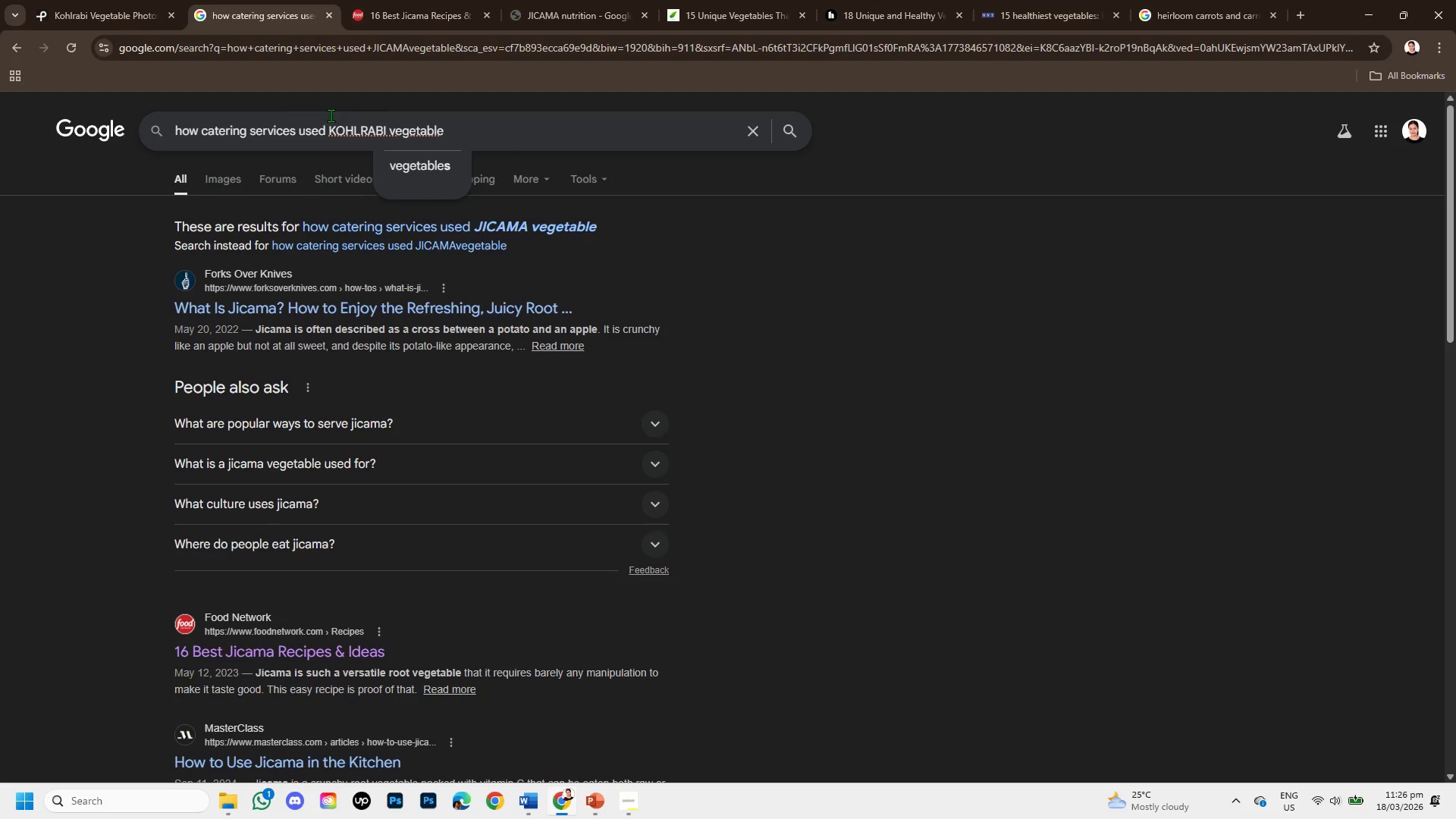 
key(Enter)
 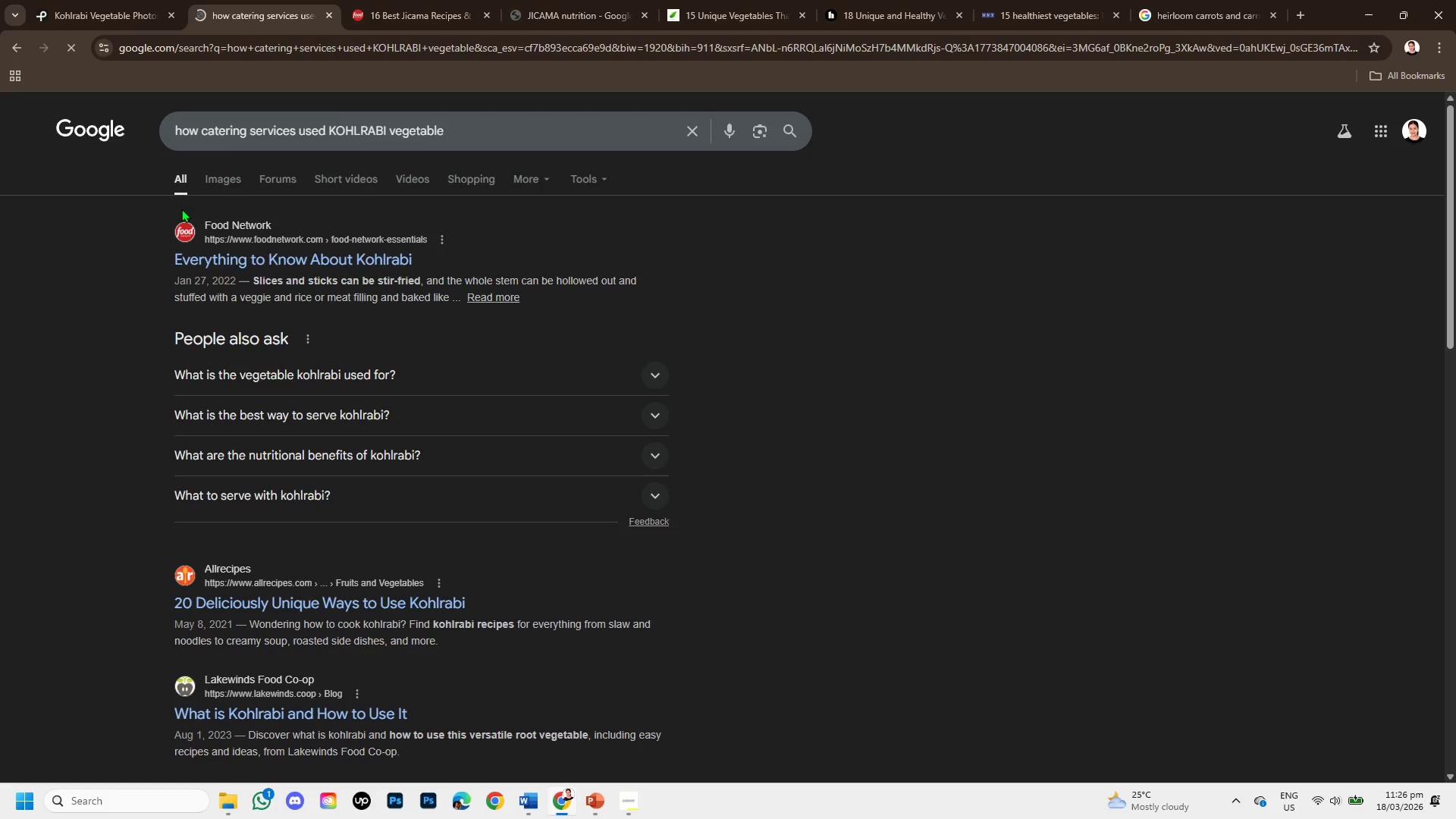 
right_click([214, 249])
 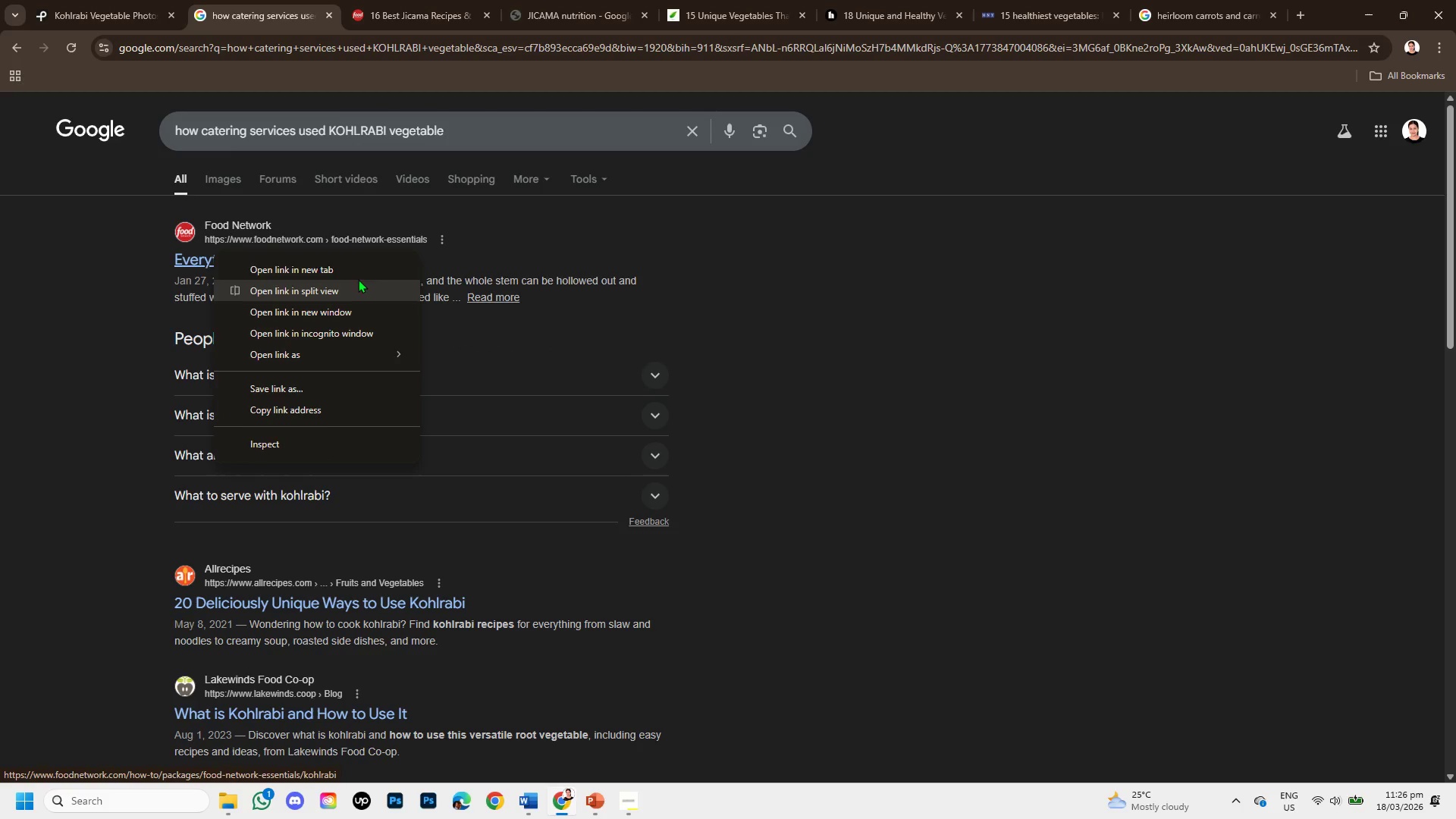 
left_click([356, 272])
 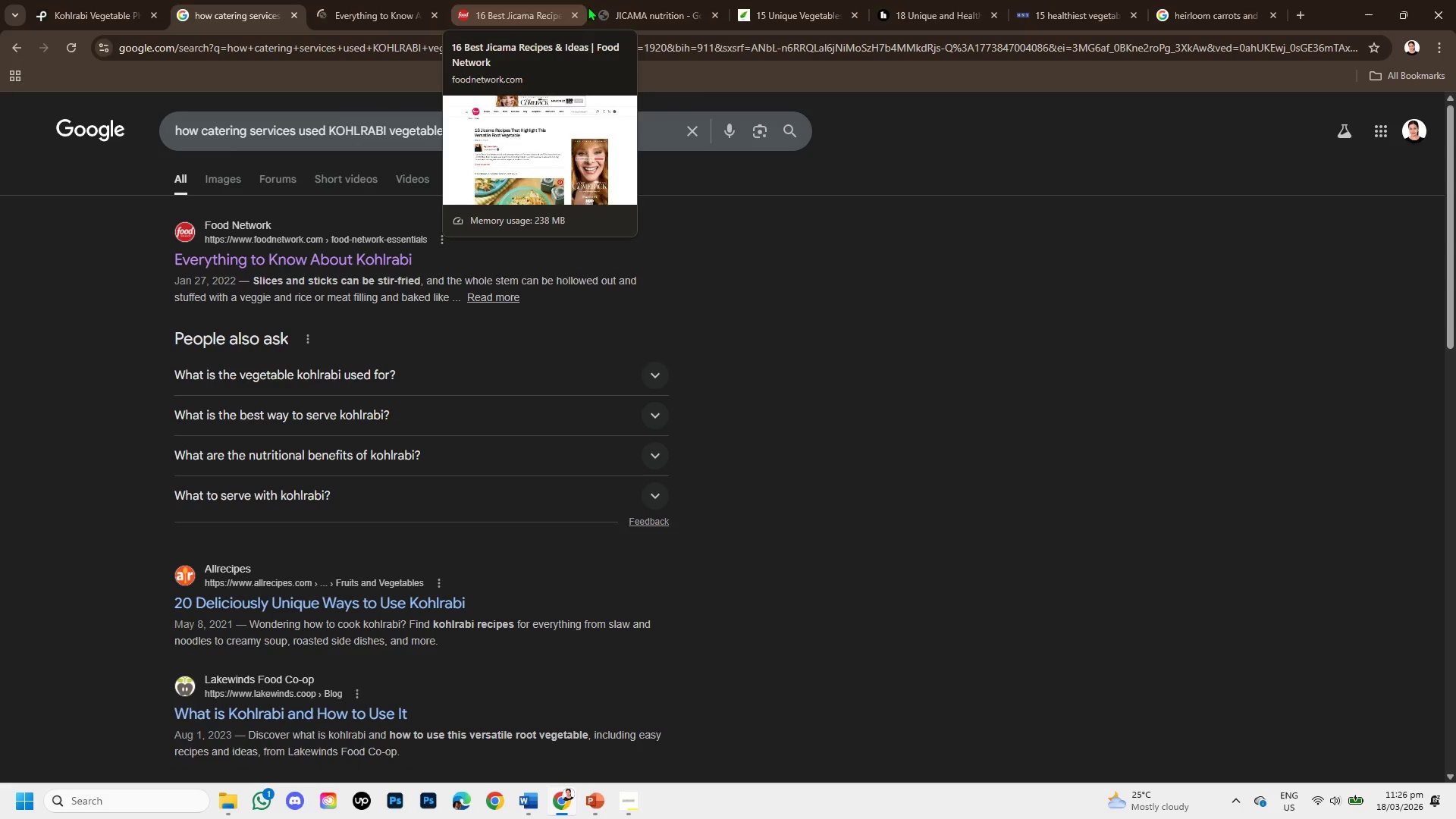 
left_click([617, 12])
 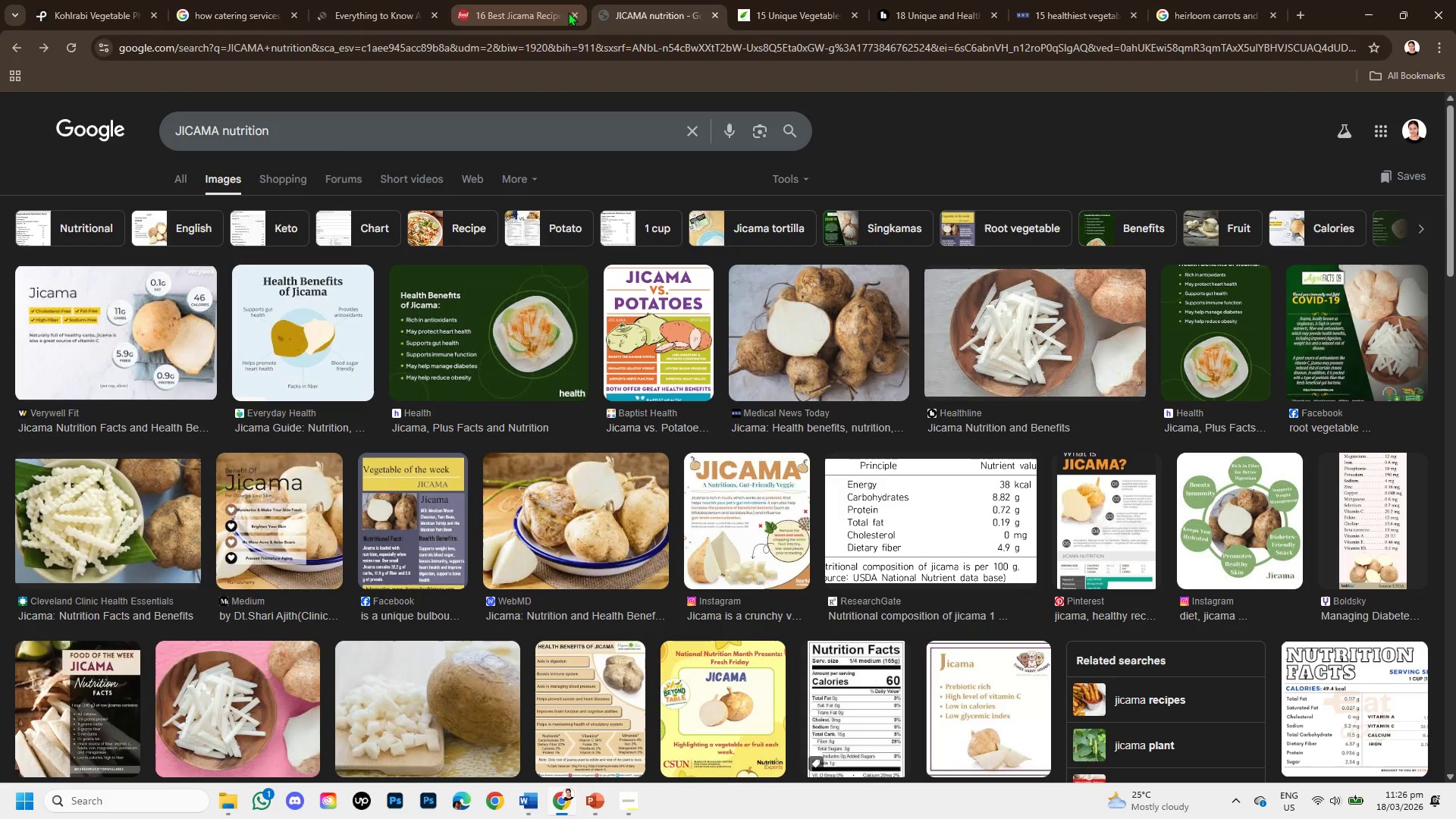 
left_click([571, 14])
 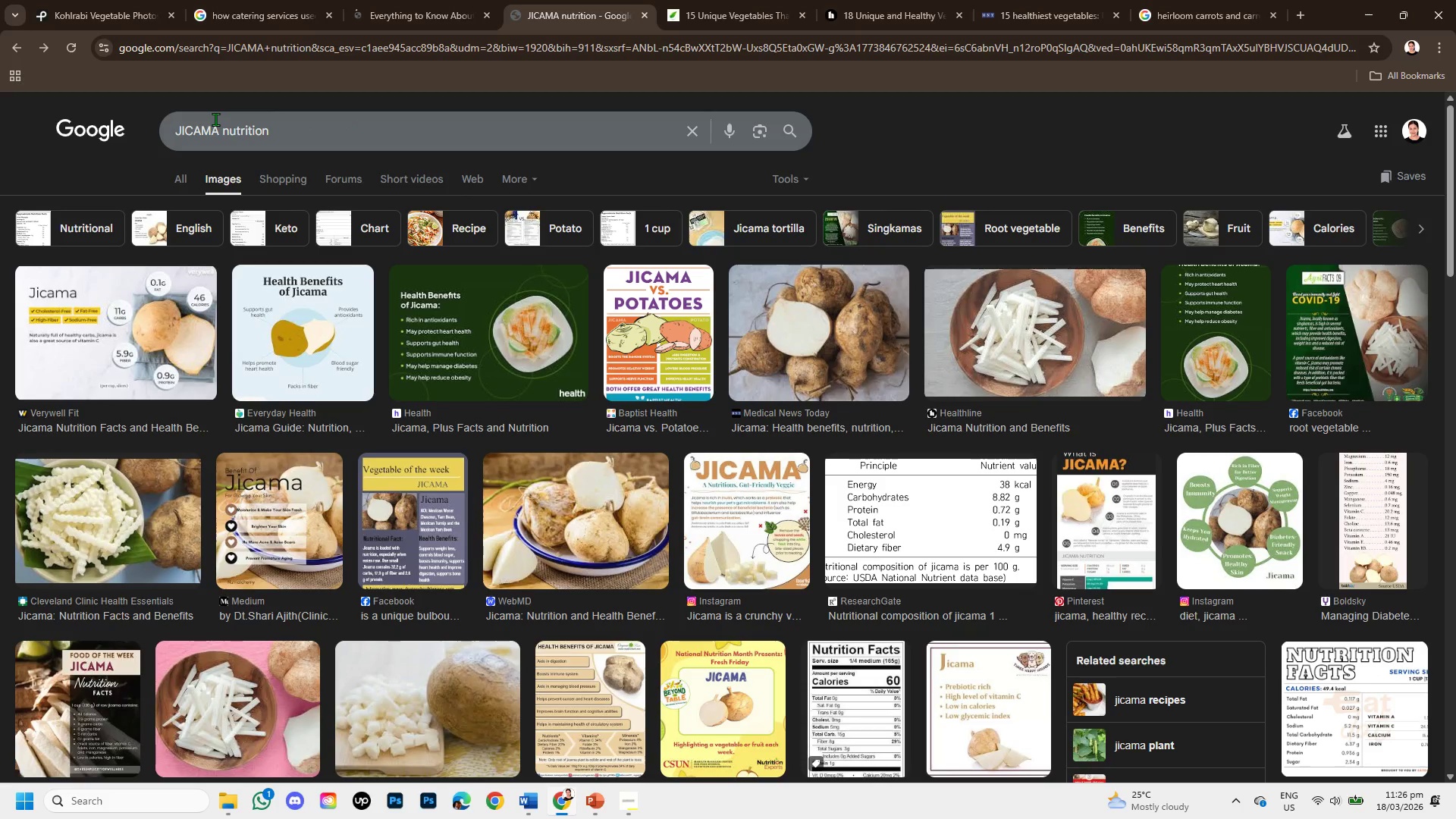 
left_click_drag(start_coordinate=[217, 131], to_coordinate=[132, 108])
 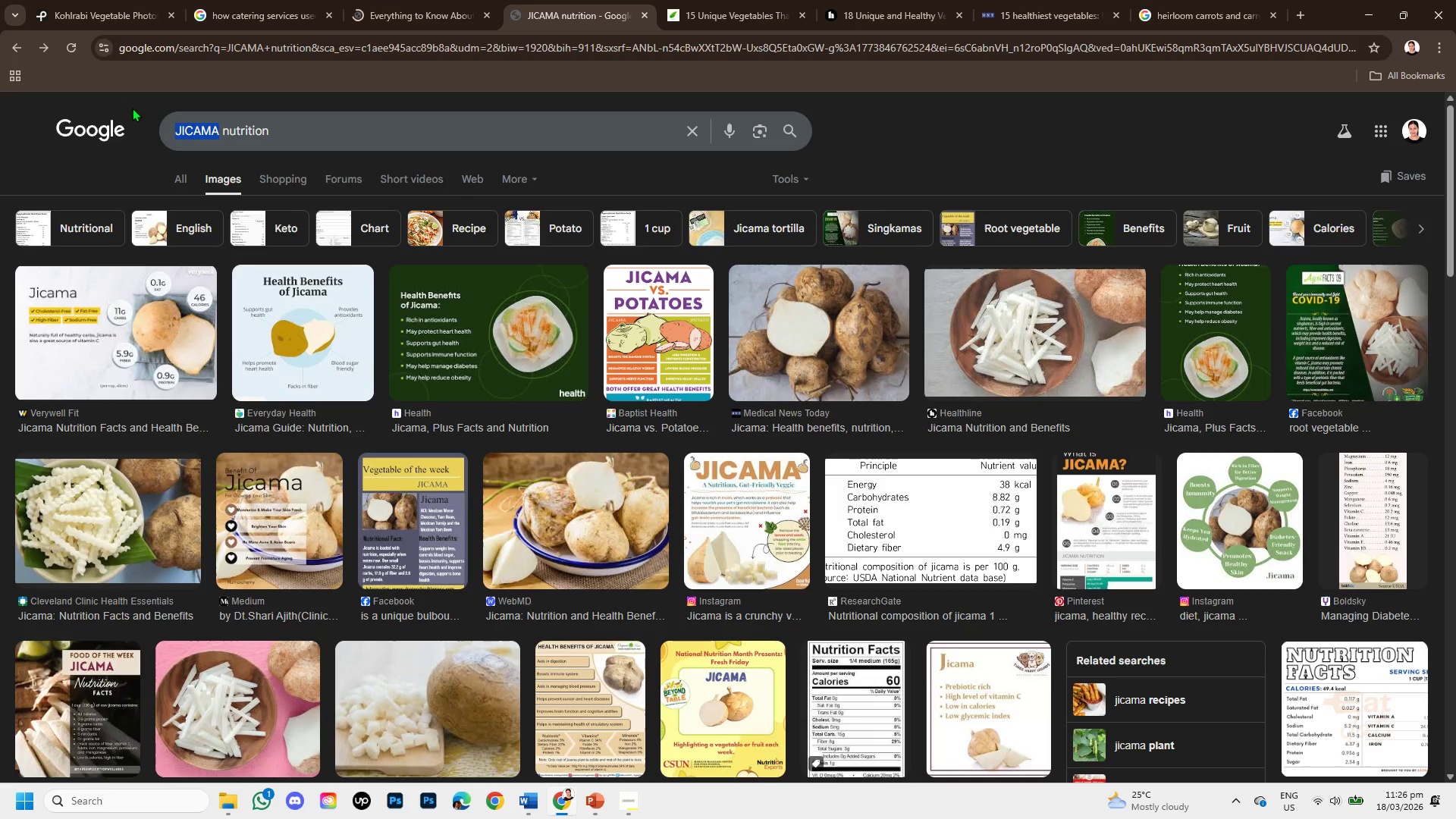 
key(Backspace)
type(kohlrabi)
 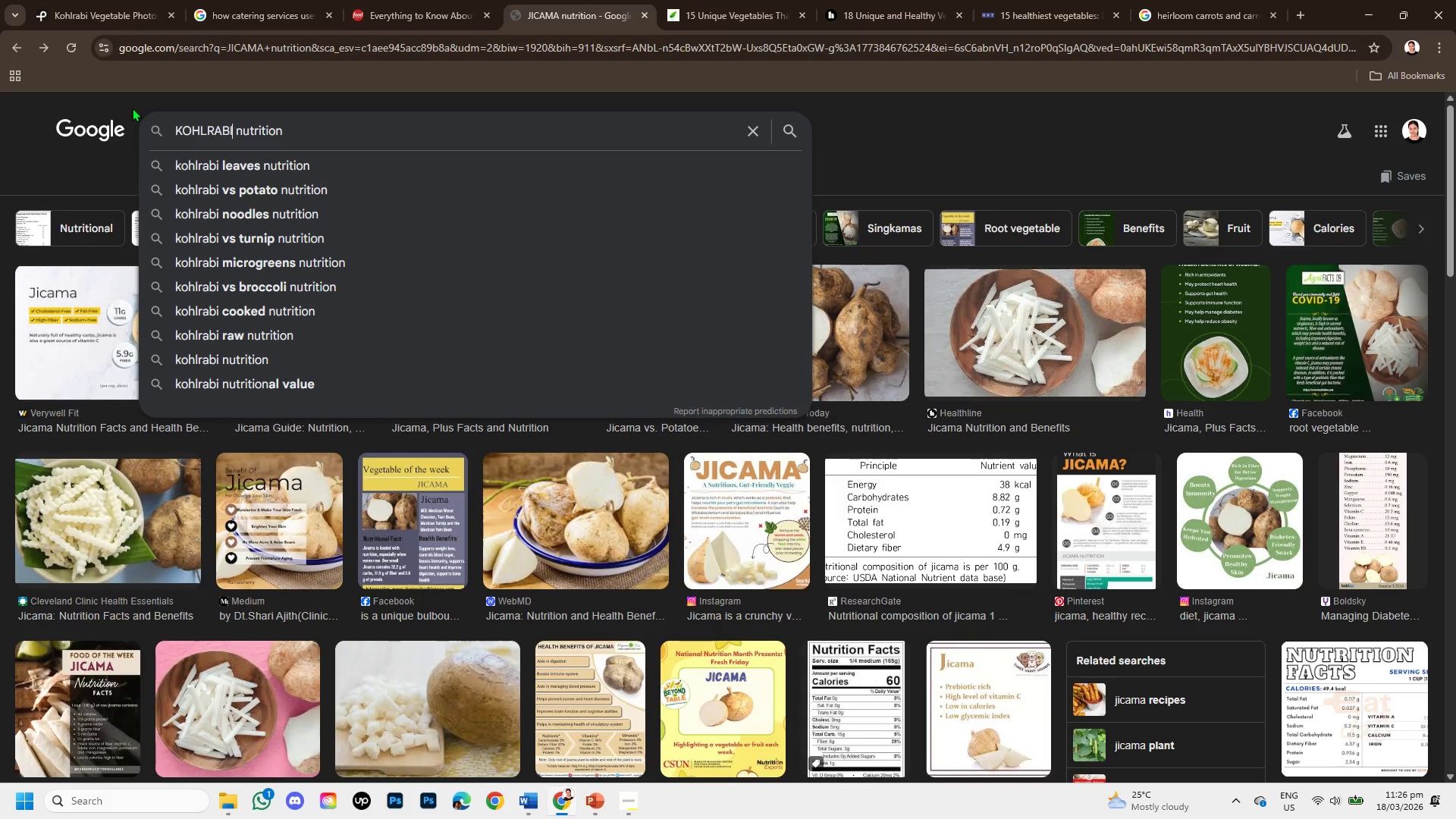 
key(Enter)
 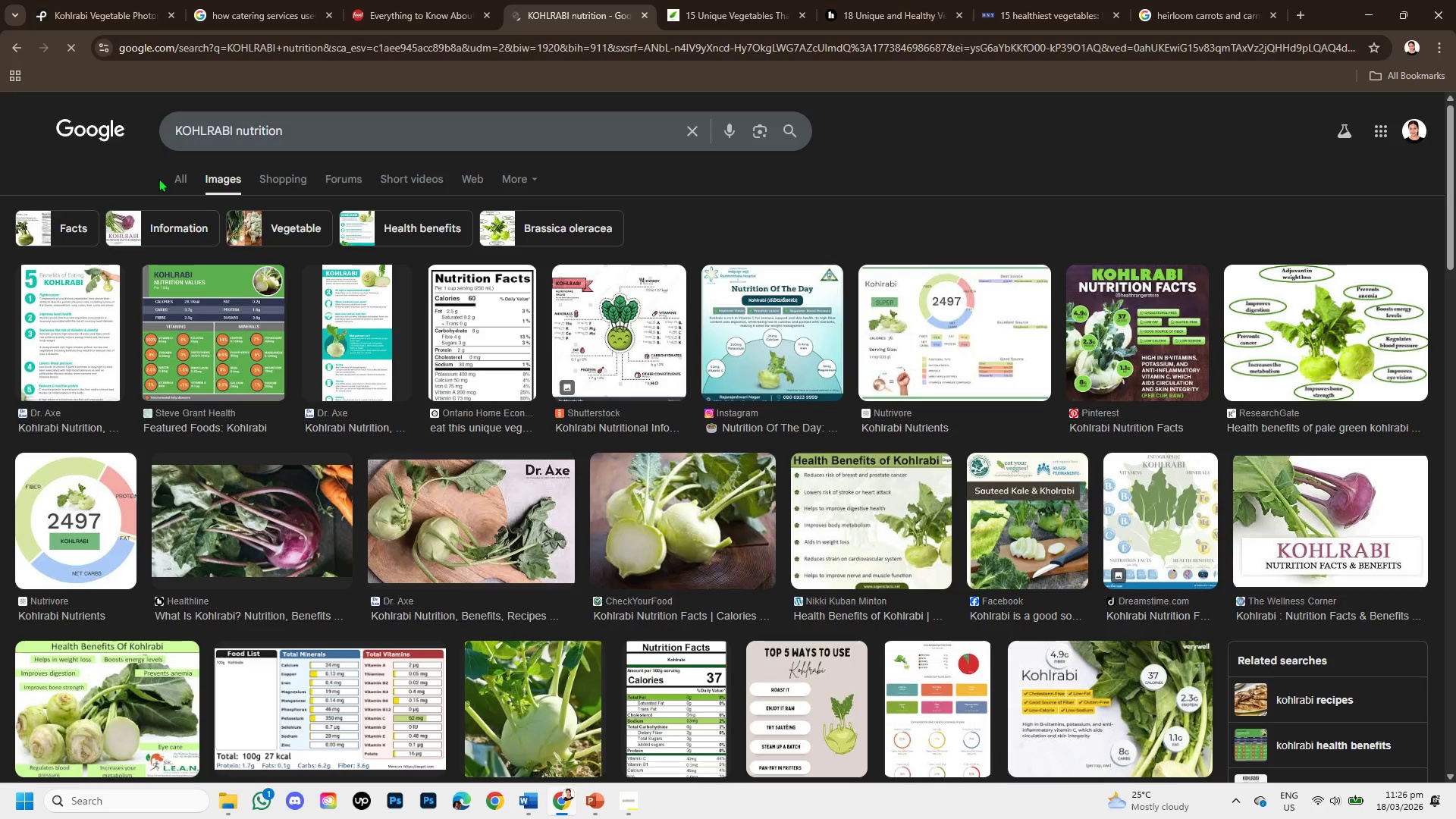 
left_click([176, 180])
 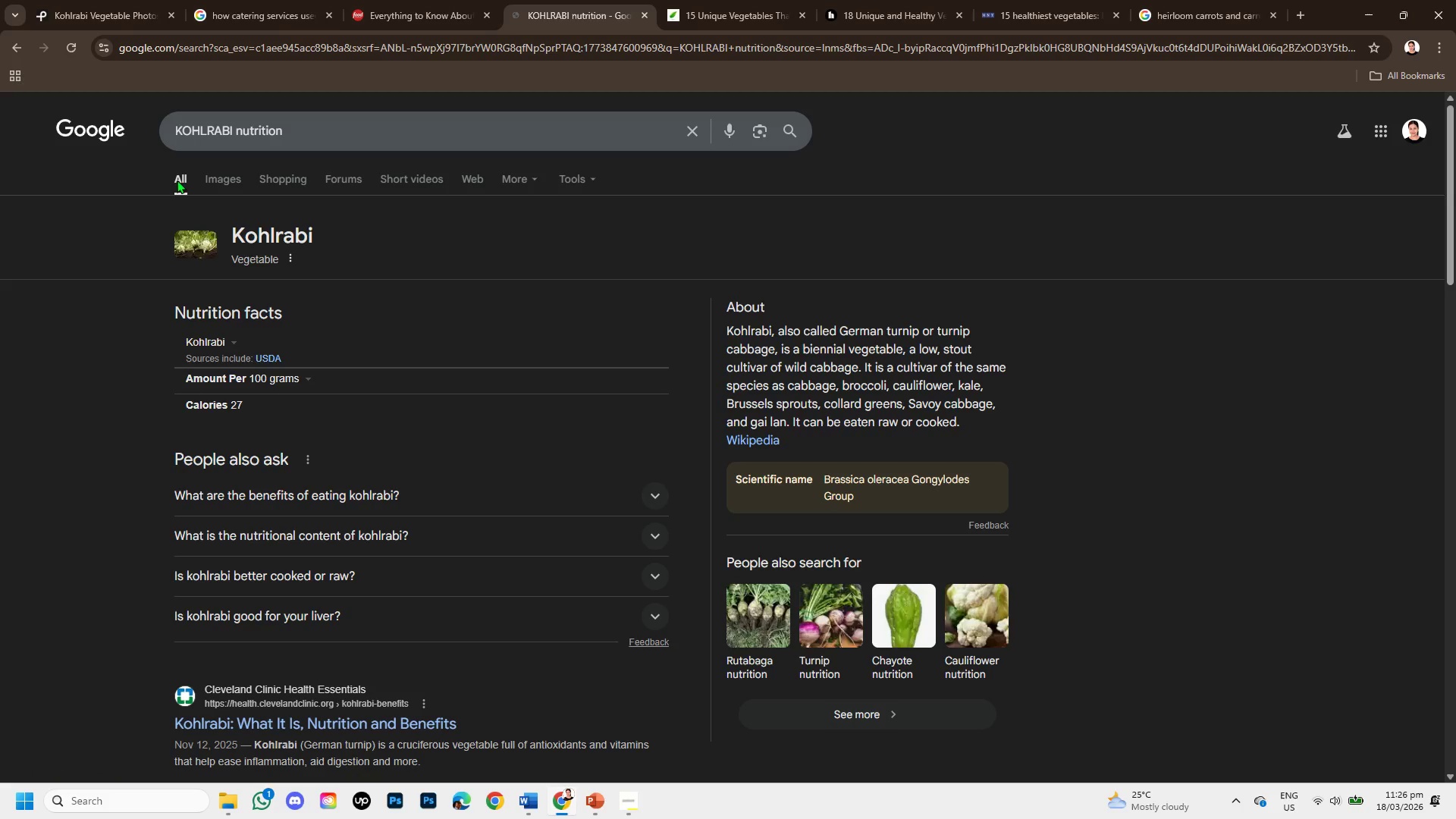 
right_click([231, 375])
 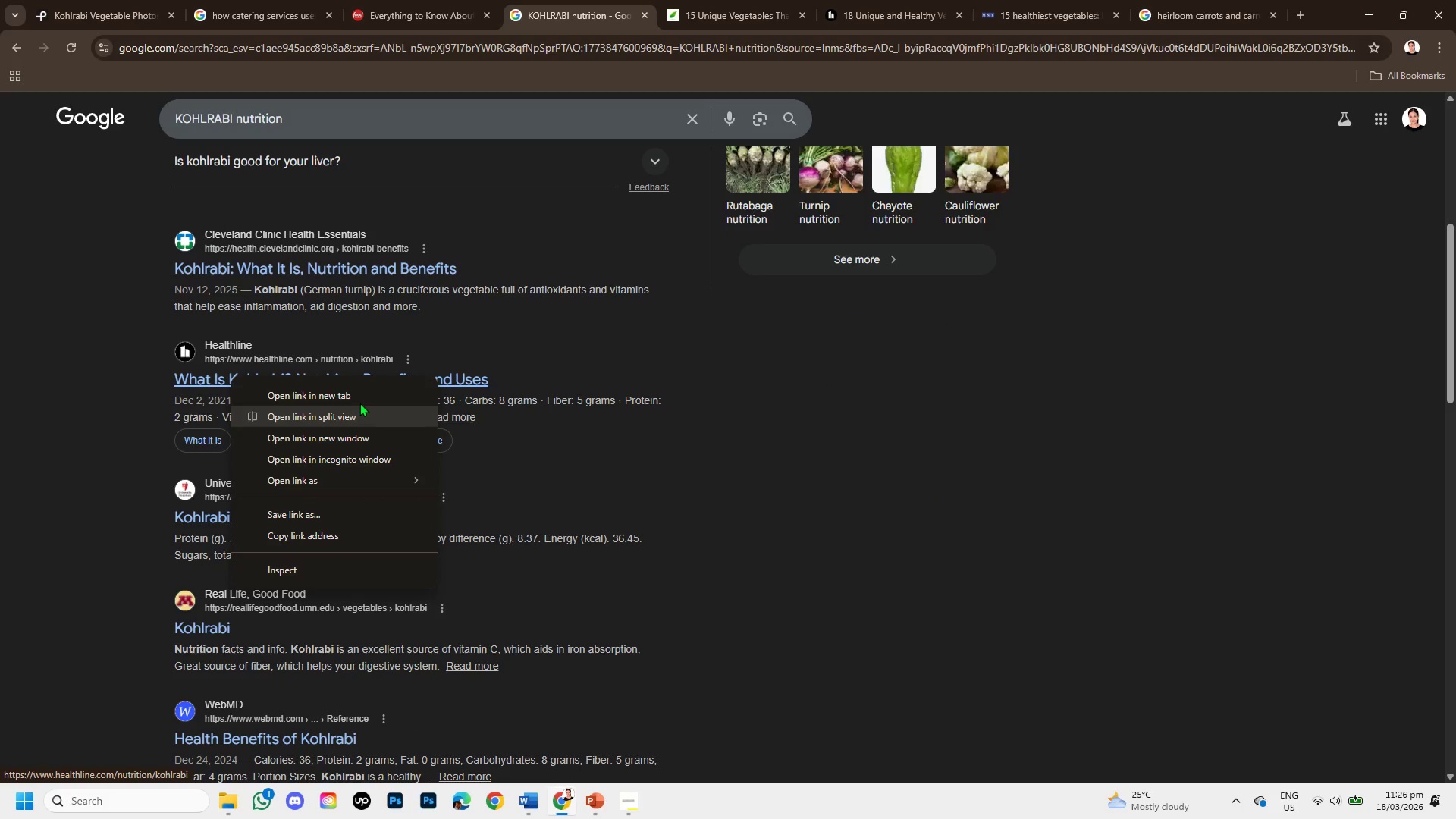 
scroll: coordinate [237, 417], scroll_direction: down, amount: 2.0
 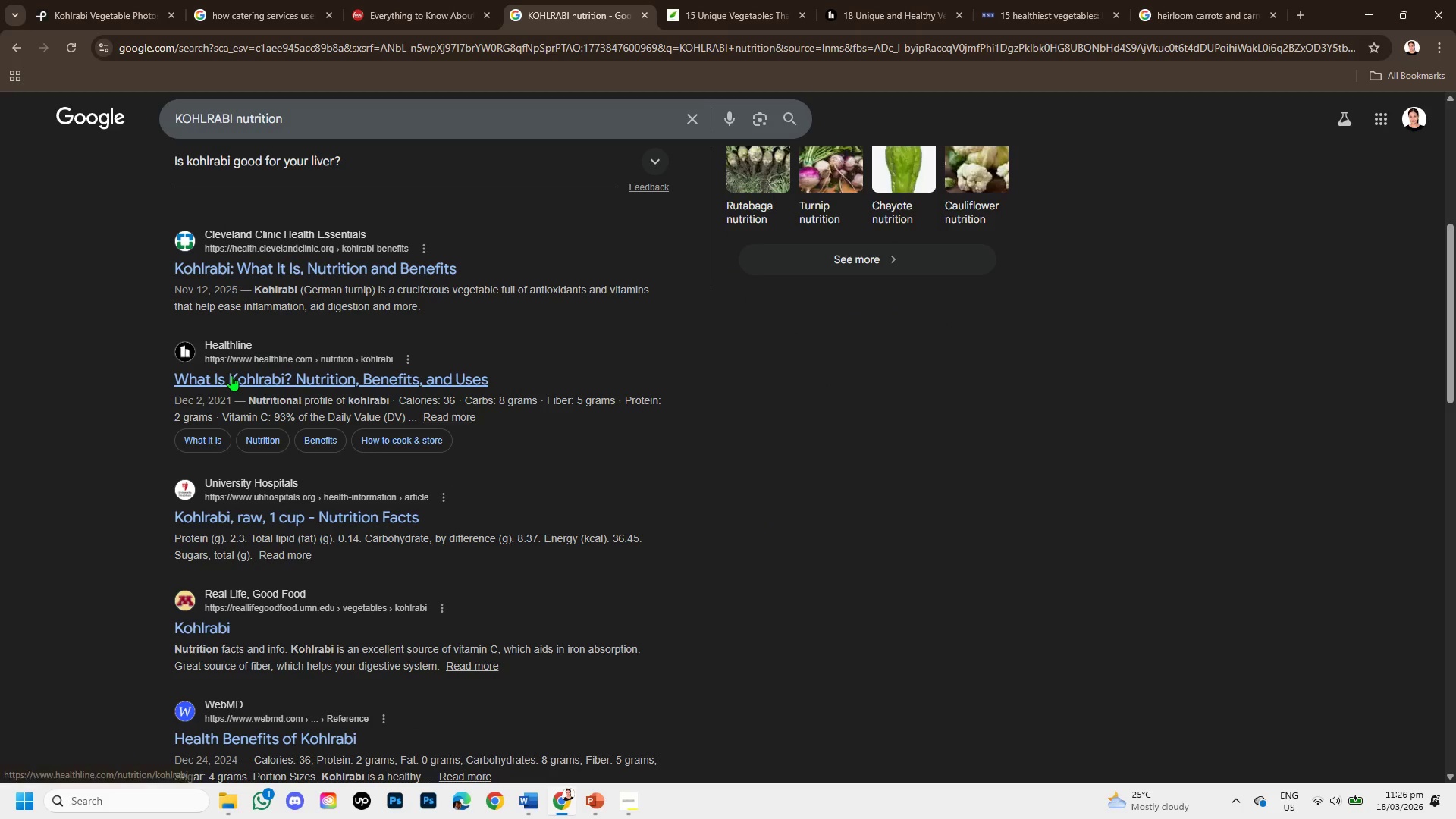 
left_click([359, 403])
 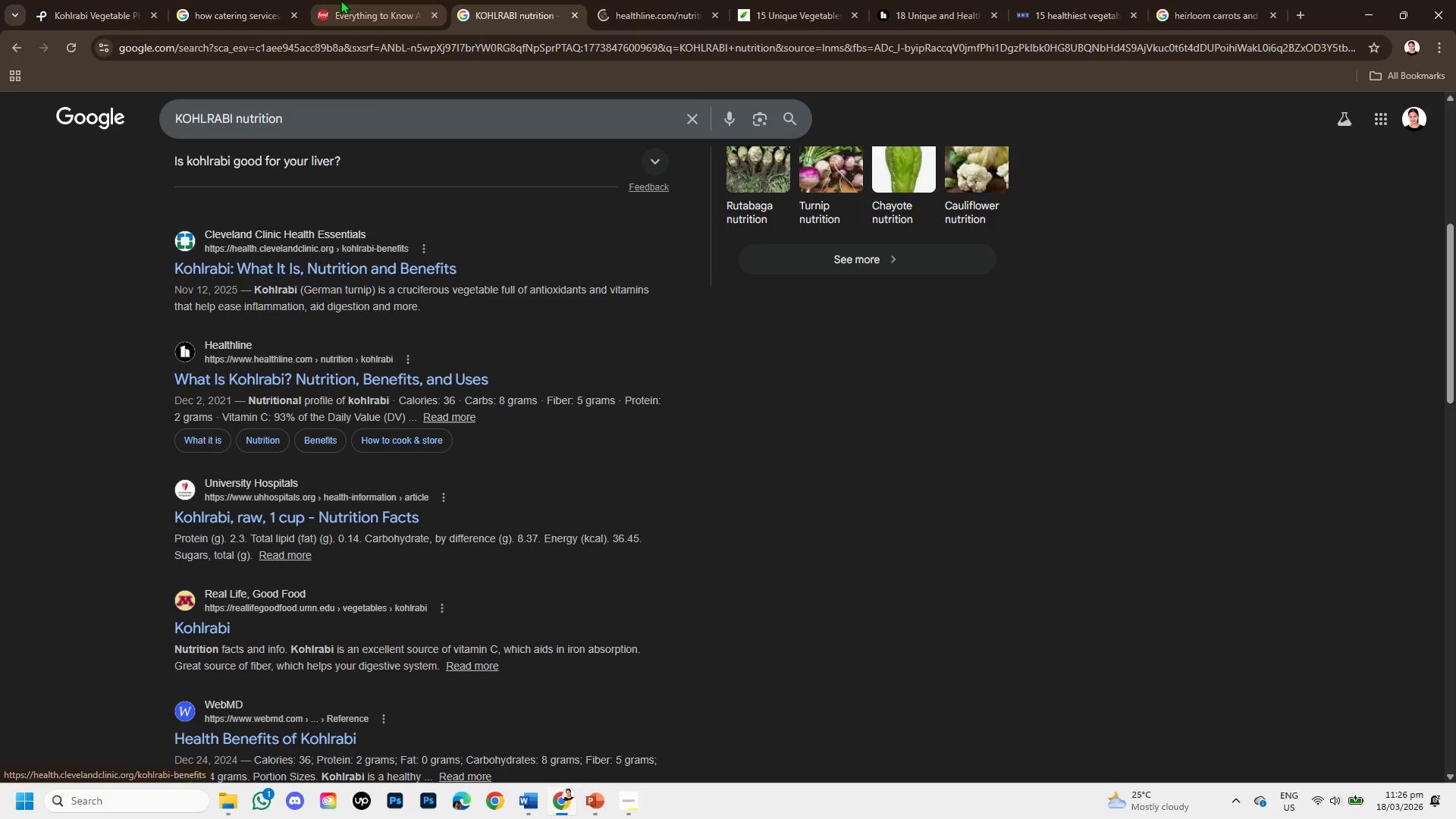 
left_click([355, 0])
 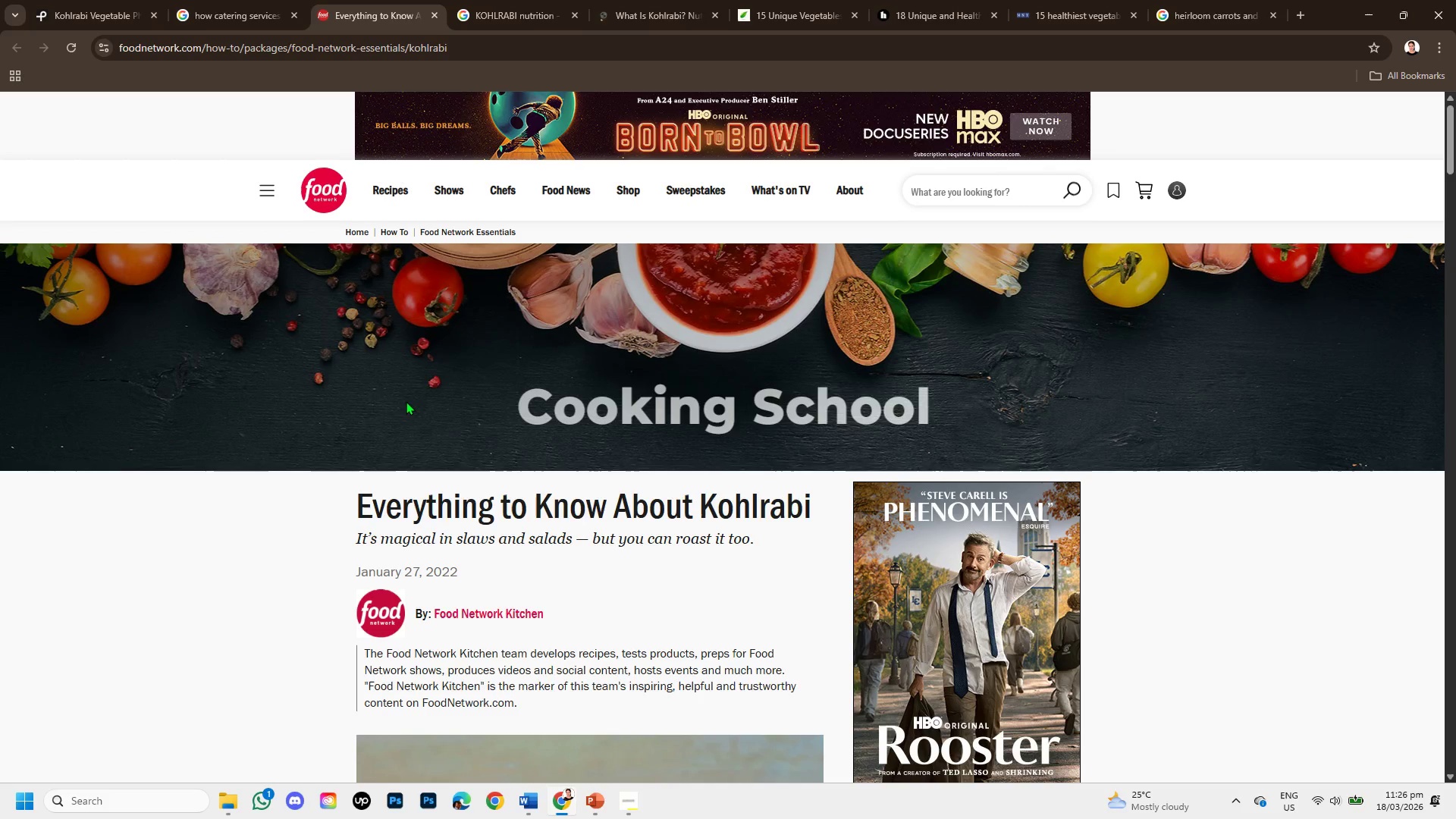 
scroll: coordinate [414, 454], scroll_direction: down, amount: 4.0
 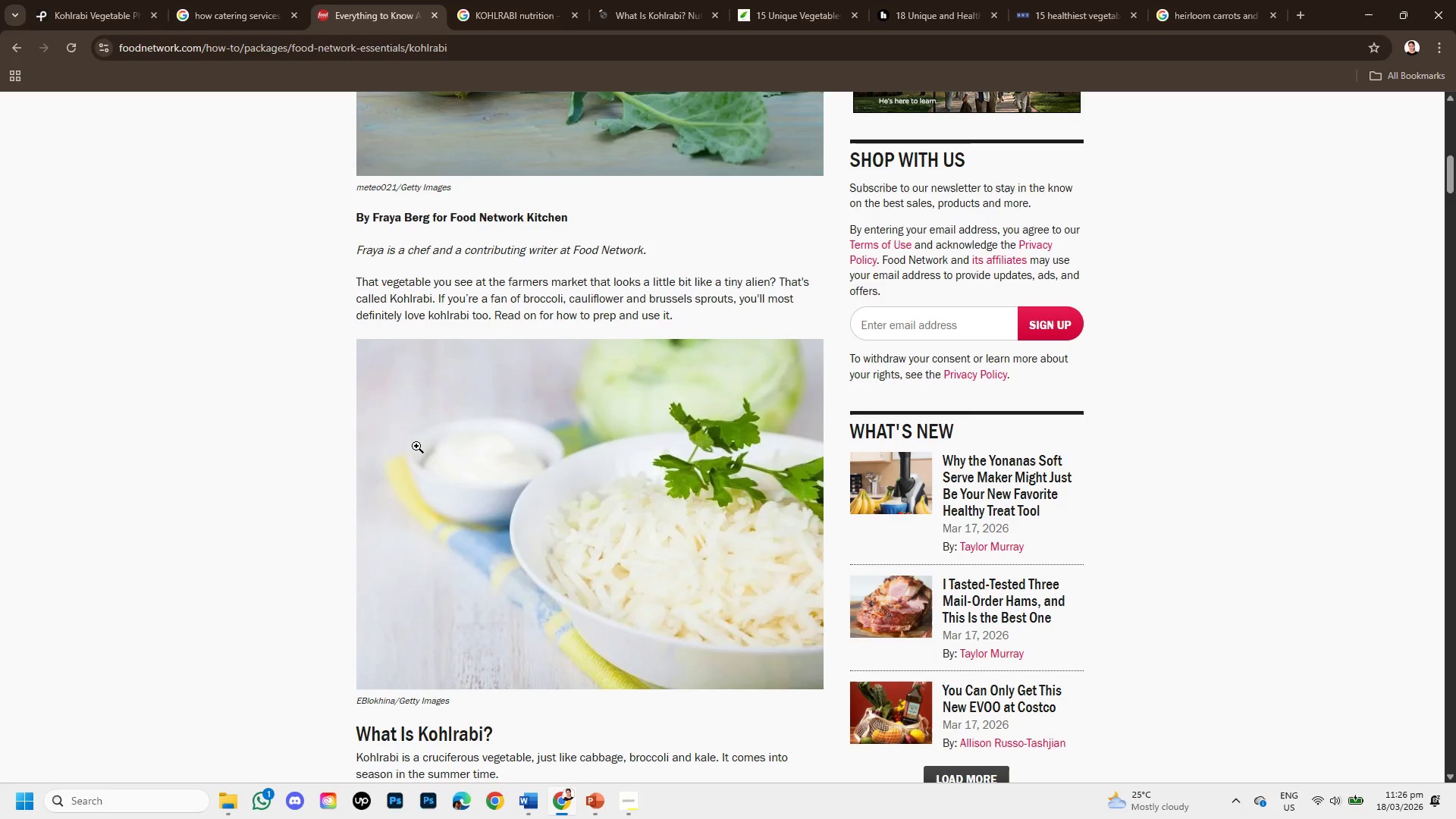 
mouse_move([418, 428])
 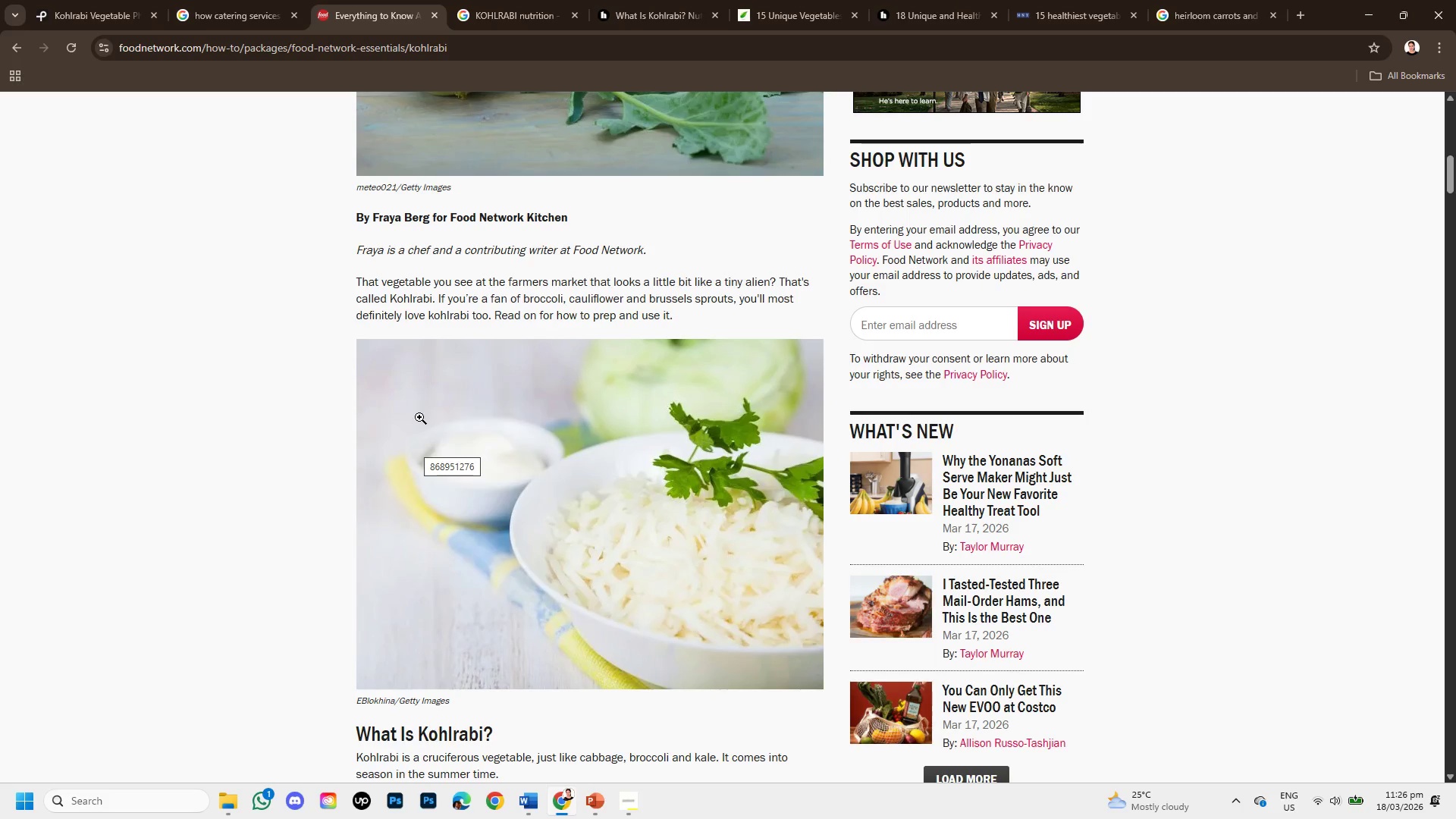 
scroll: coordinate [419, 417], scroll_direction: up, amount: 1.0
 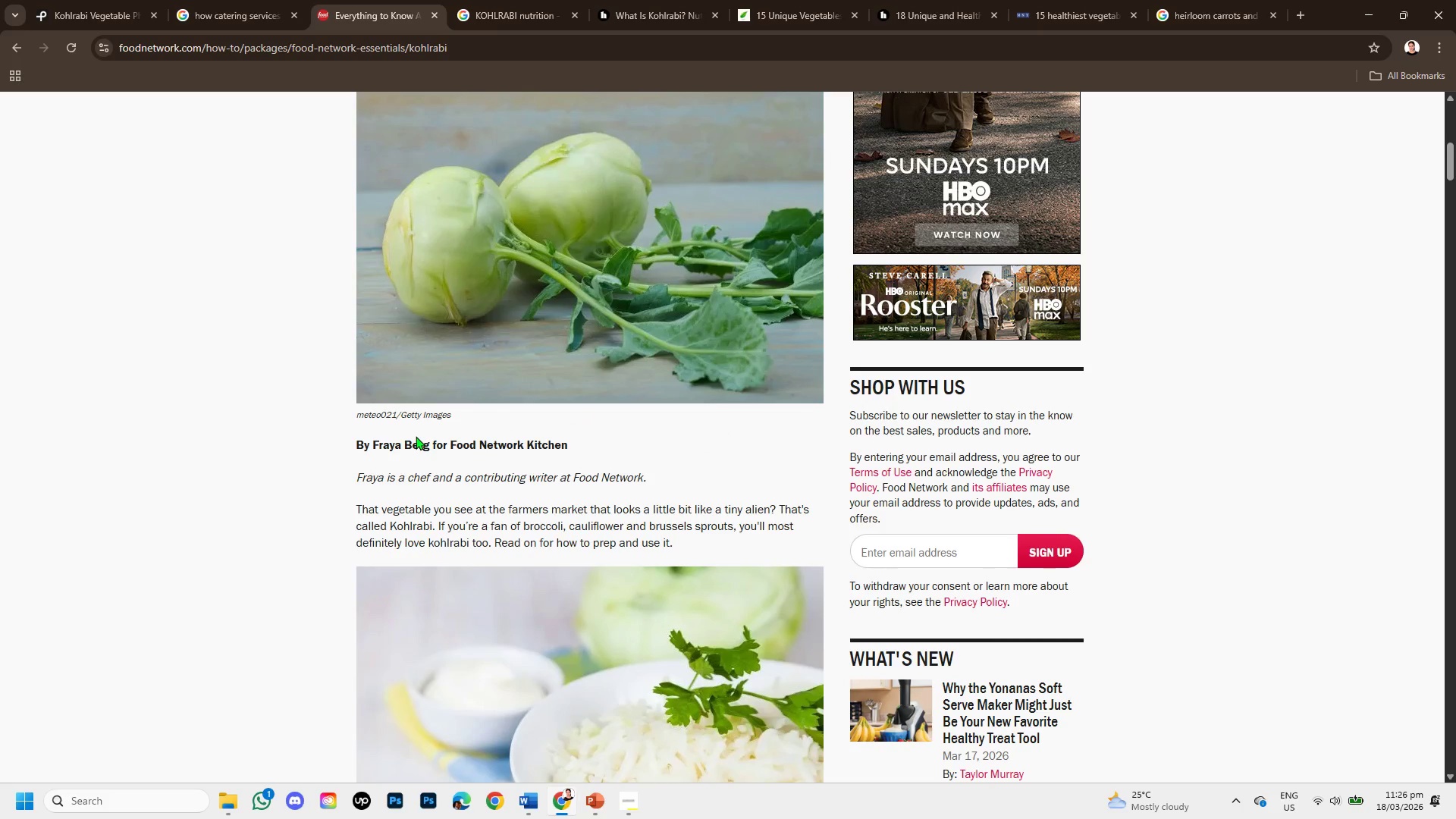 
scroll: coordinate [416, 436], scroll_direction: down, amount: 1.0
 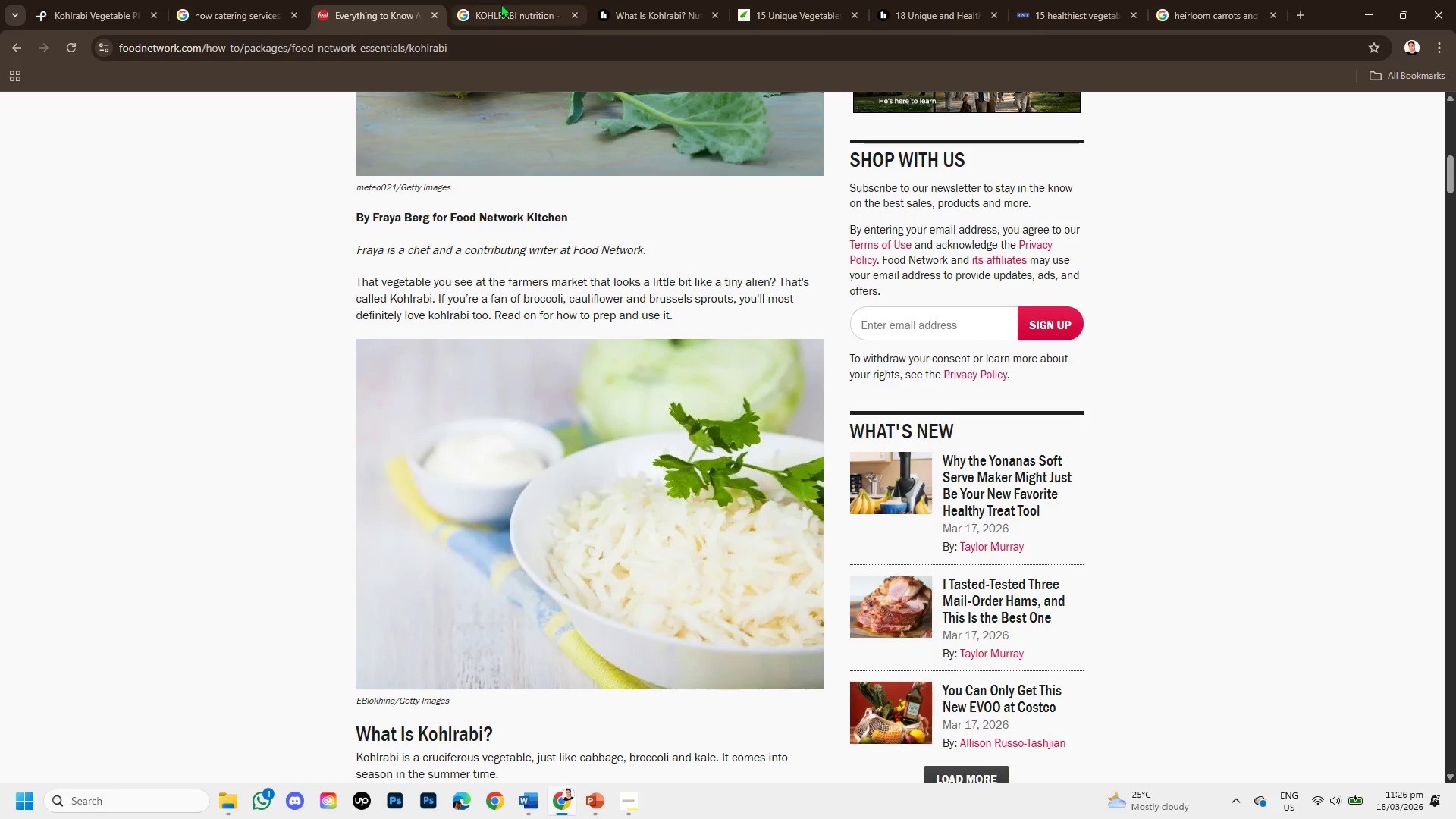 
left_click([507, 0])
 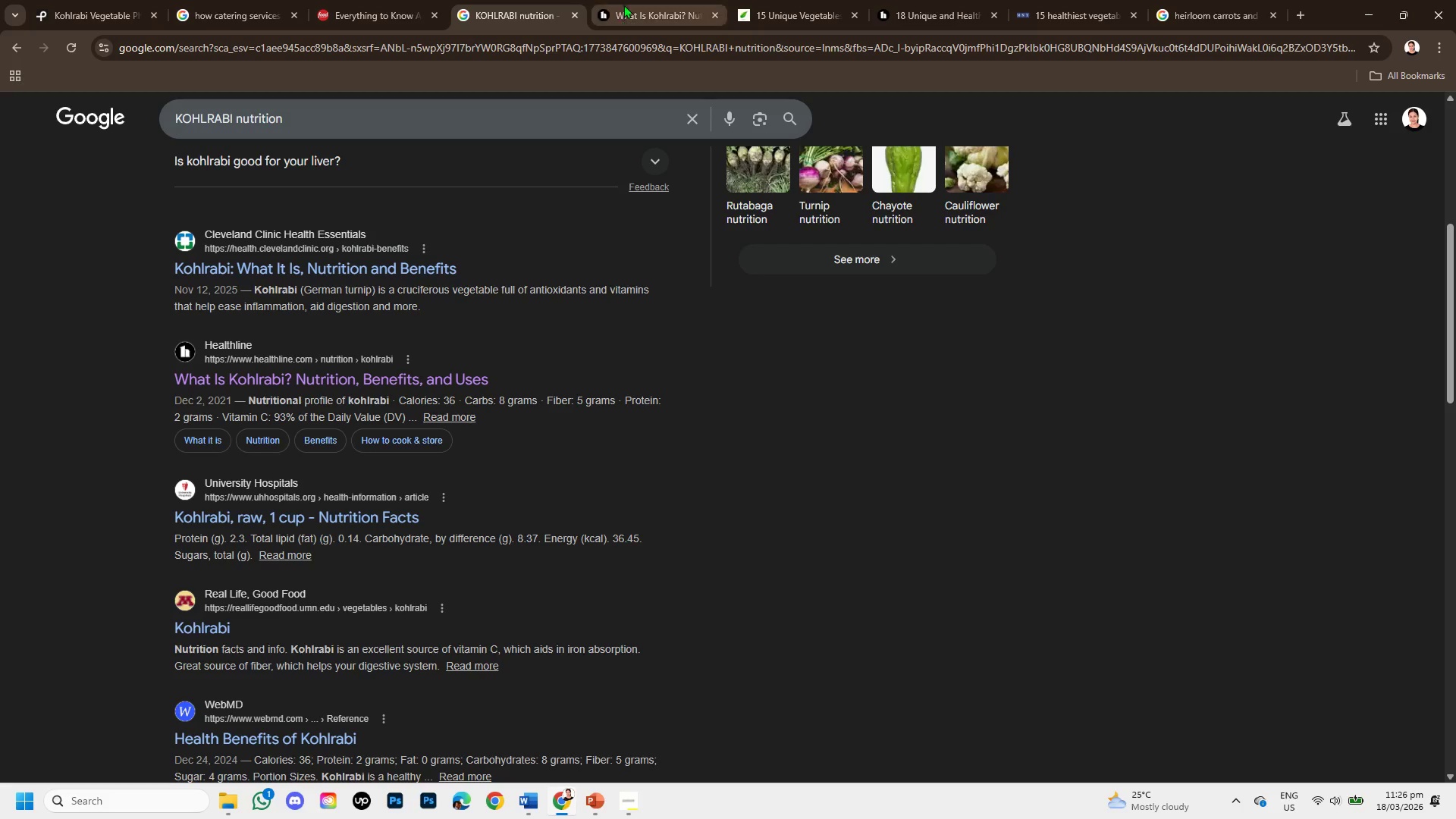 
left_click([622, 0])
 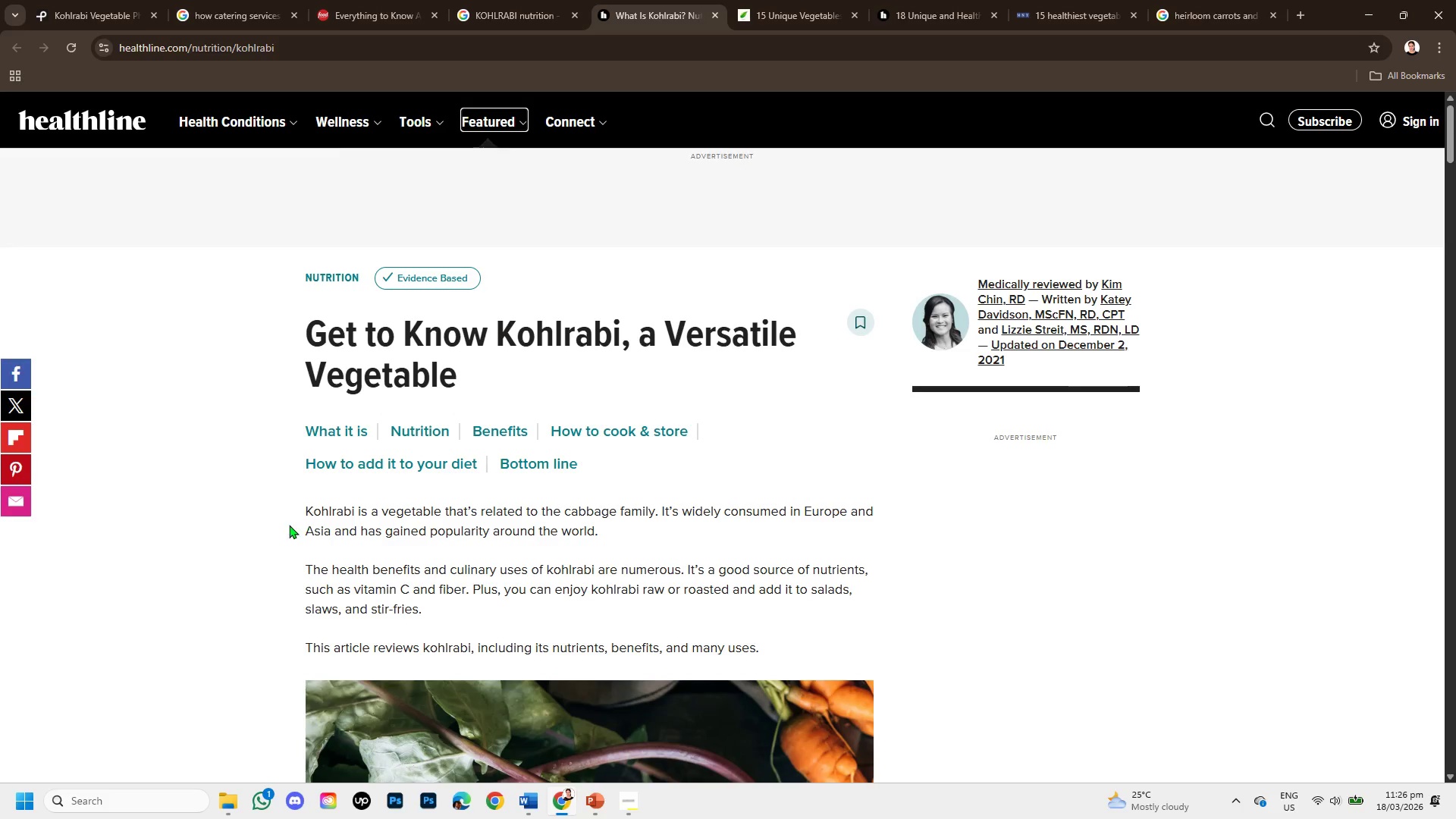 
left_click_drag(start_coordinate=[298, 507], to_coordinate=[626, 534])
 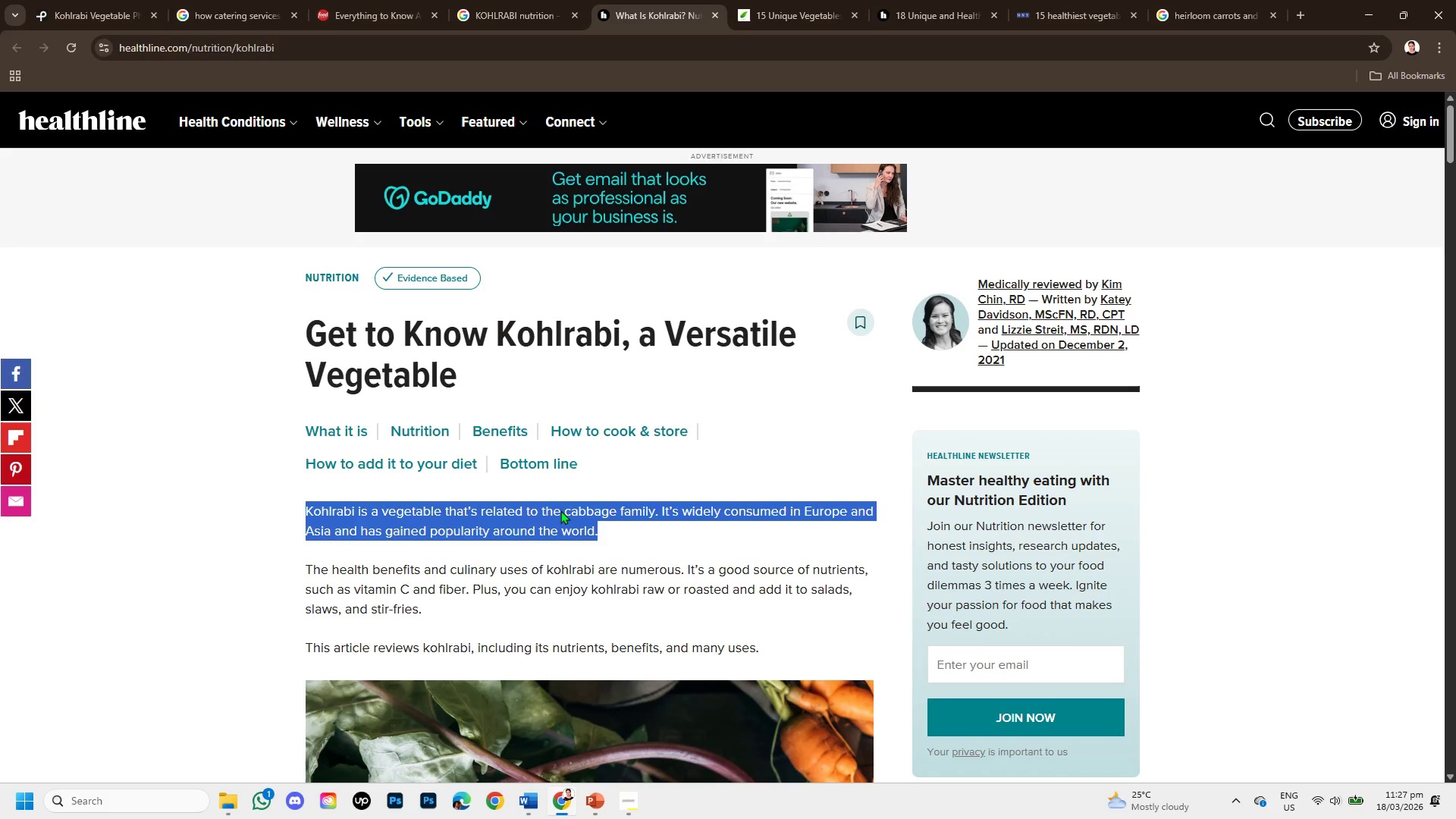 
right_click([560, 510])
 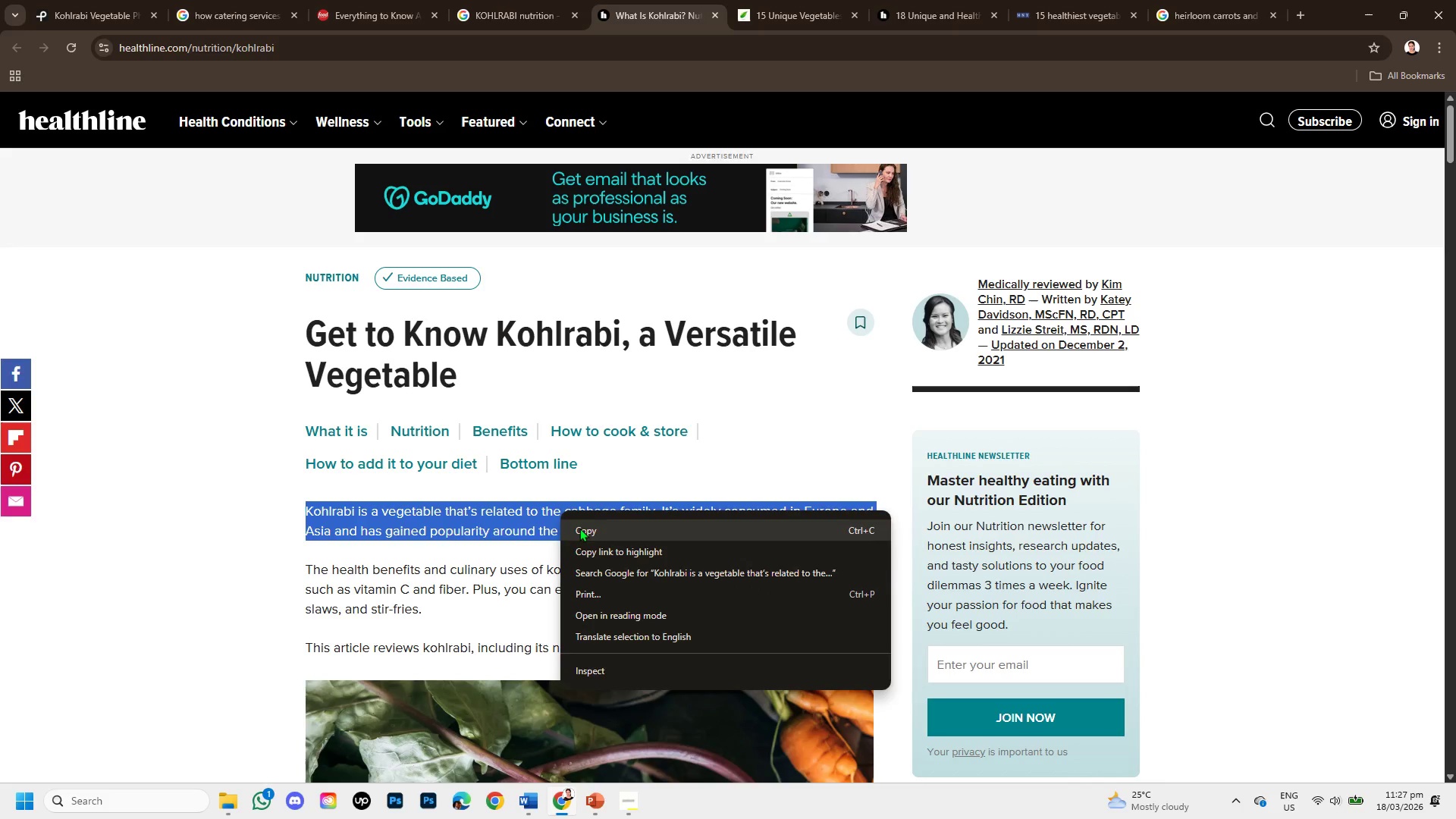 
left_click([579, 528])
 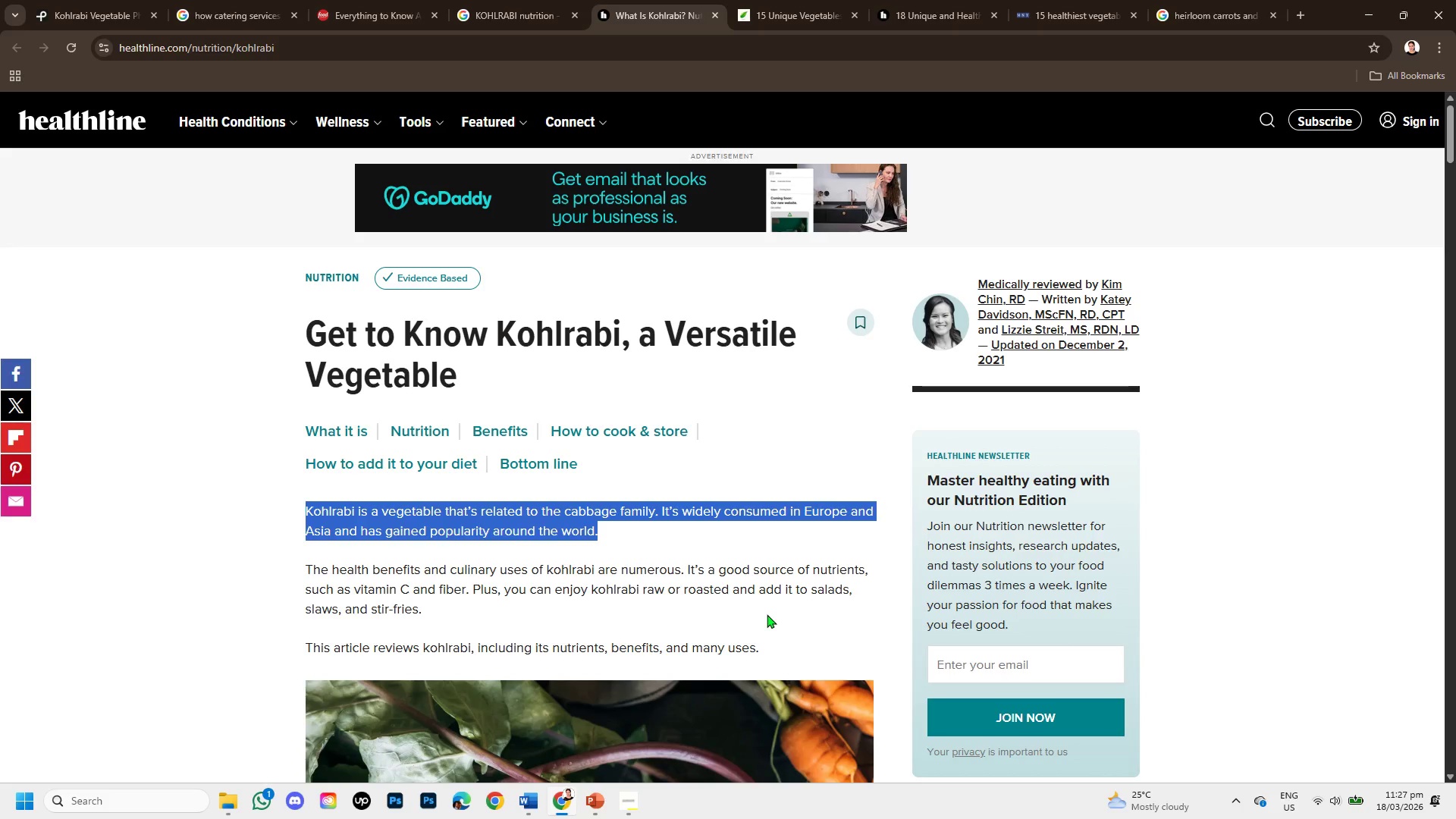 
scroll: coordinate [403, 552], scroll_direction: down, amount: 4.0
 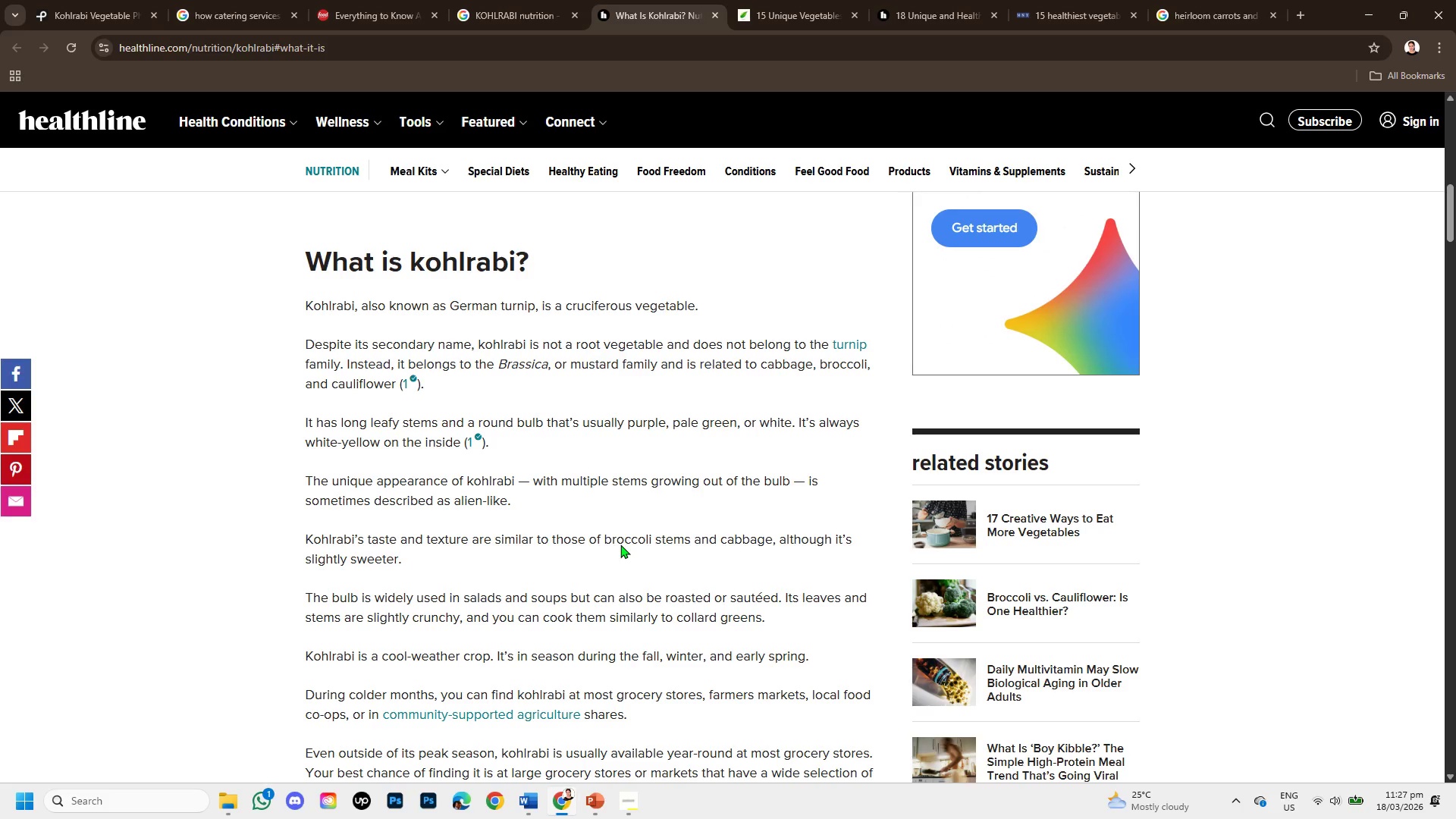 
wait(16.95)
 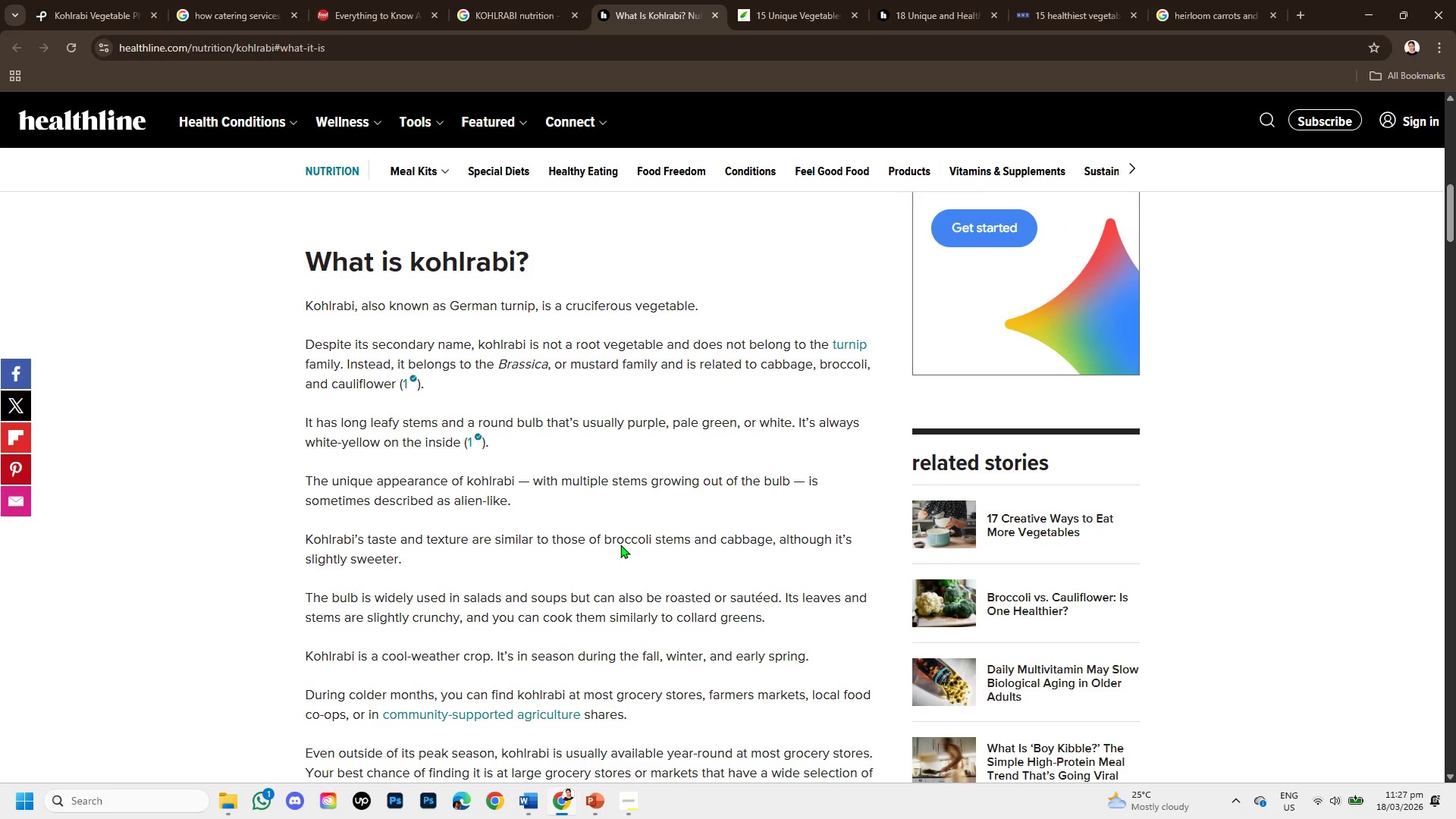 
scroll: coordinate [372, 529], scroll_direction: up, amount: 2.0
 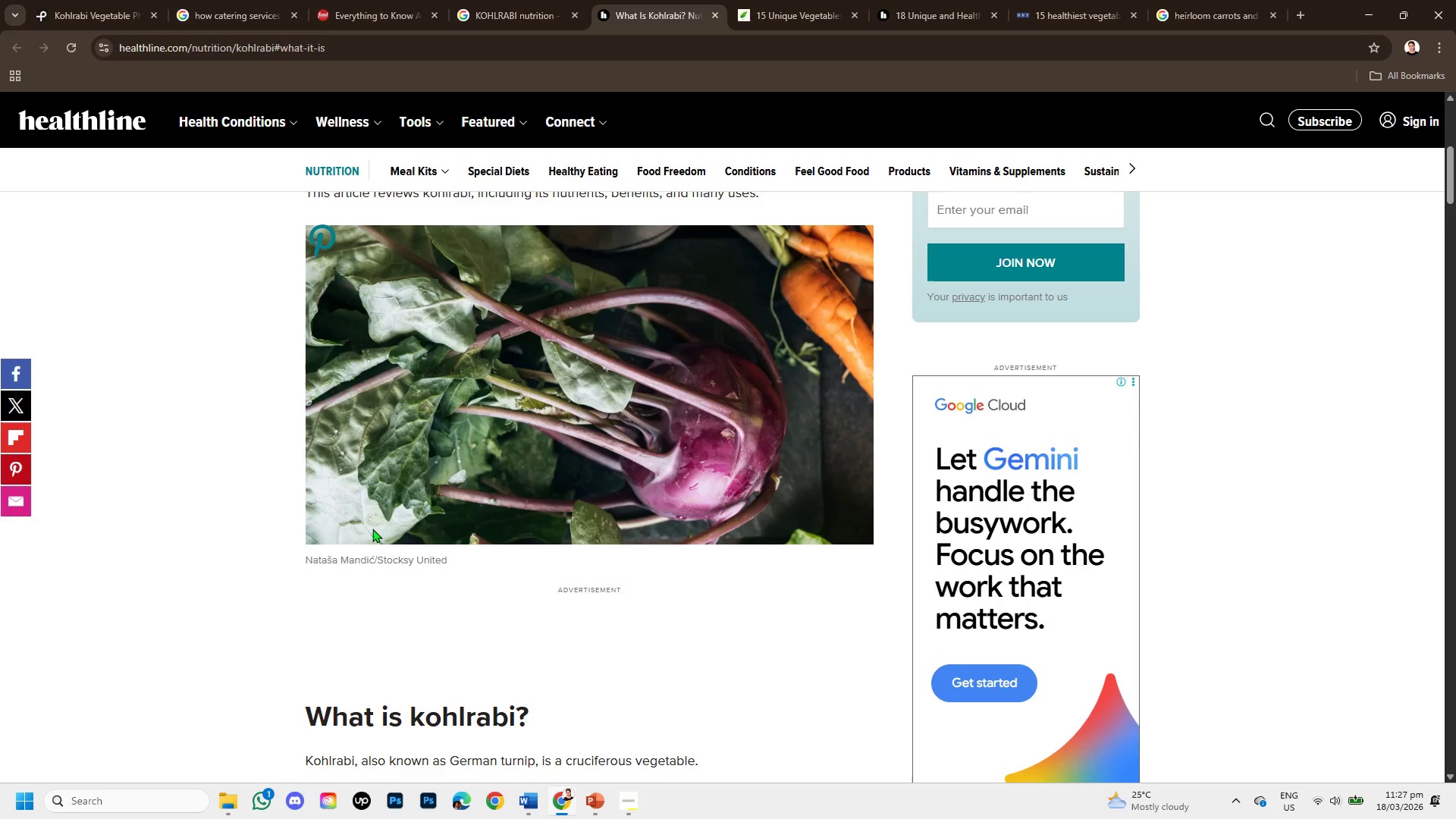 
scroll: coordinate [372, 531], scroll_direction: down, amount: 1.0
 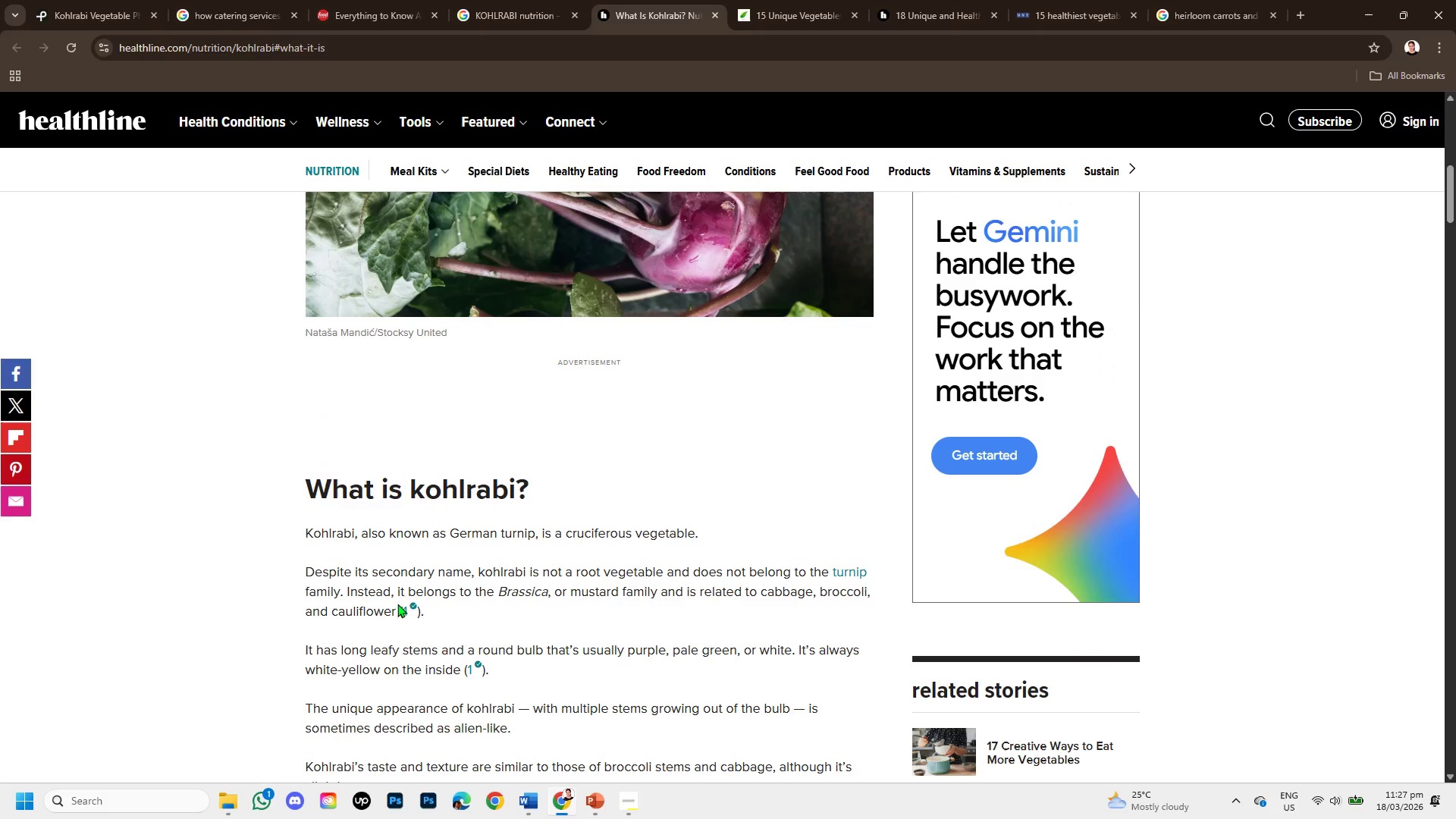 
scroll: coordinate [395, 601], scroll_direction: up, amount: 3.0
 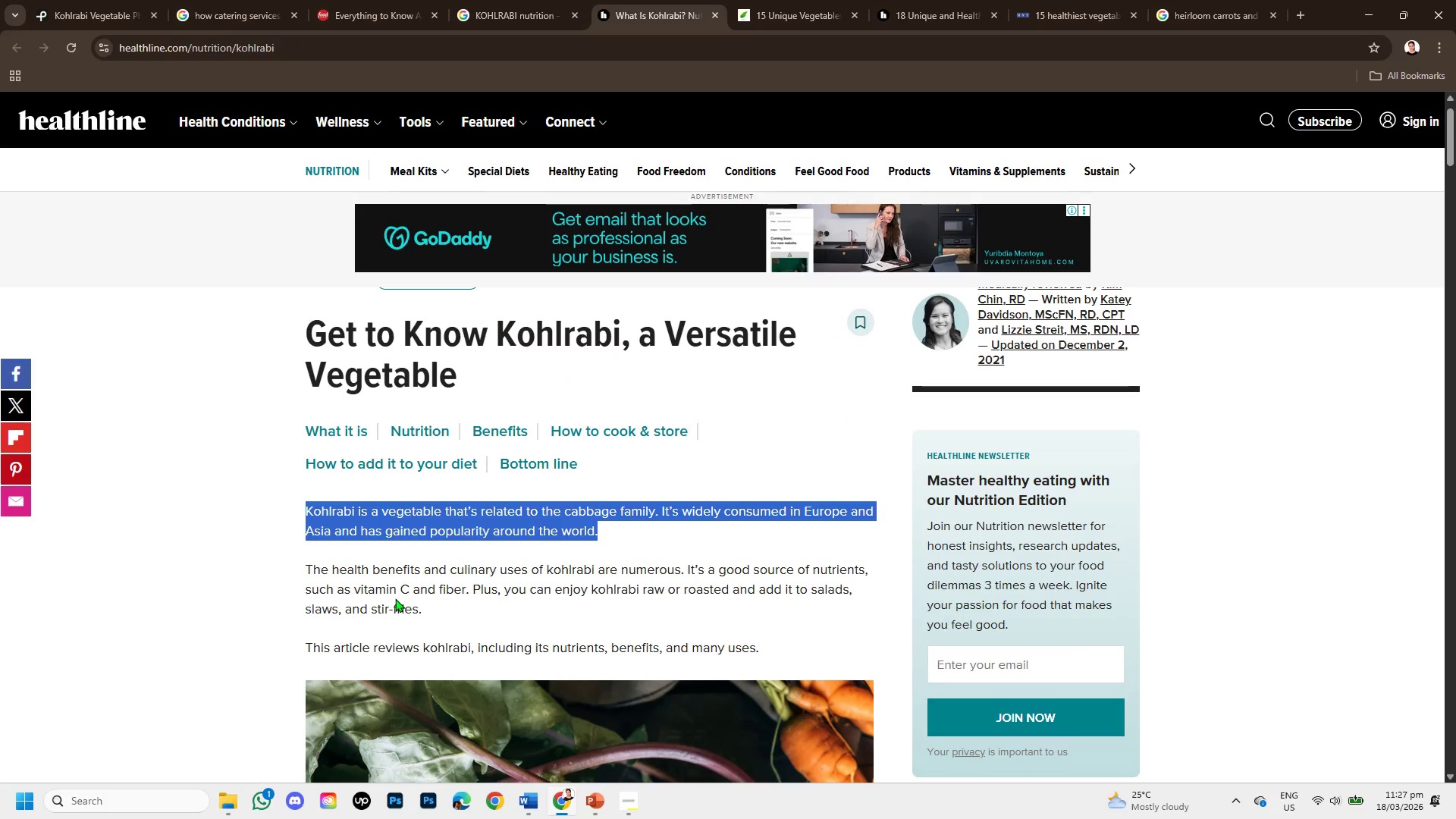 
scroll: coordinate [395, 598], scroll_direction: down, amount: 3.0
 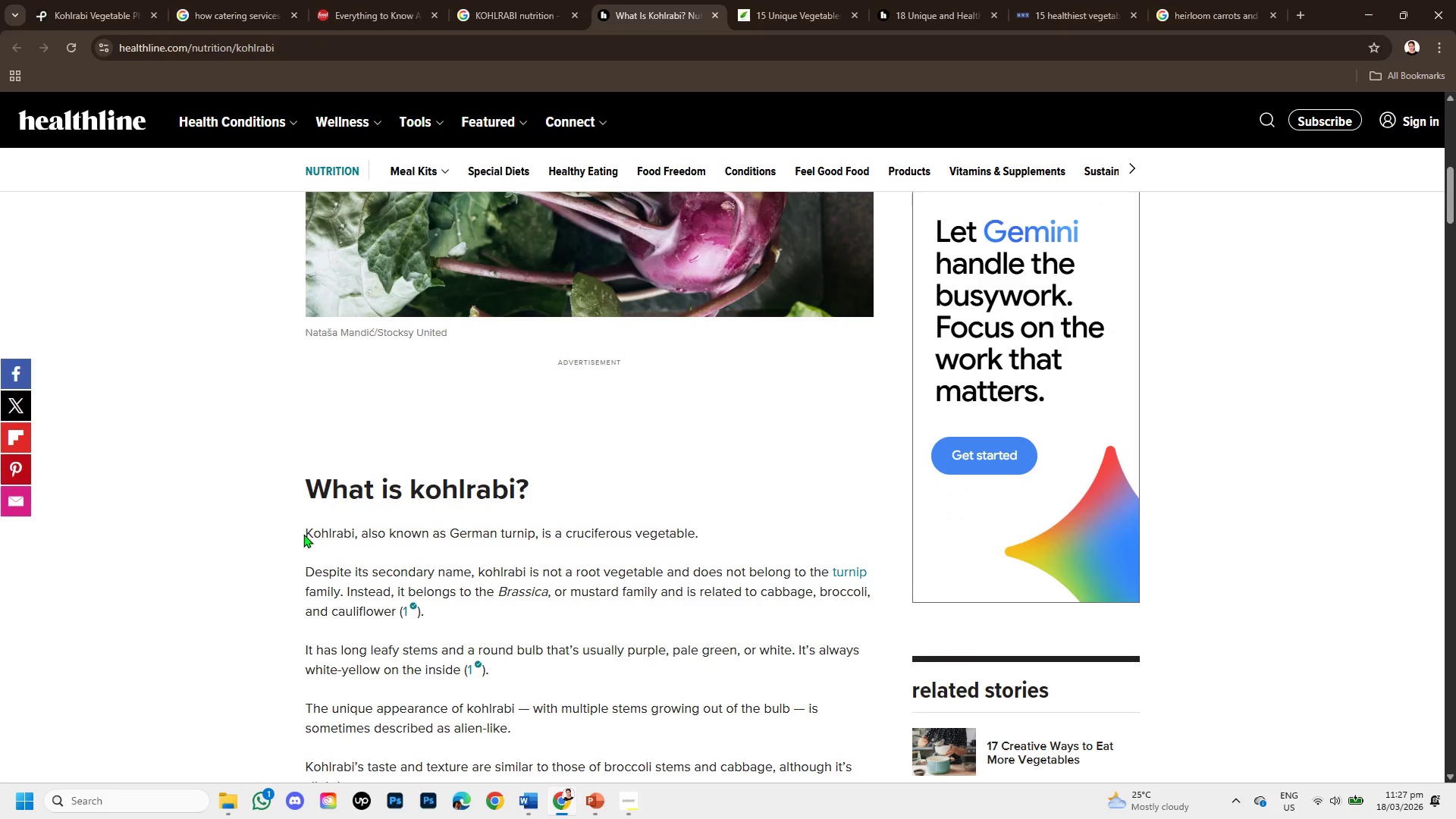 
left_click_drag(start_coordinate=[299, 530], to_coordinate=[714, 539])
 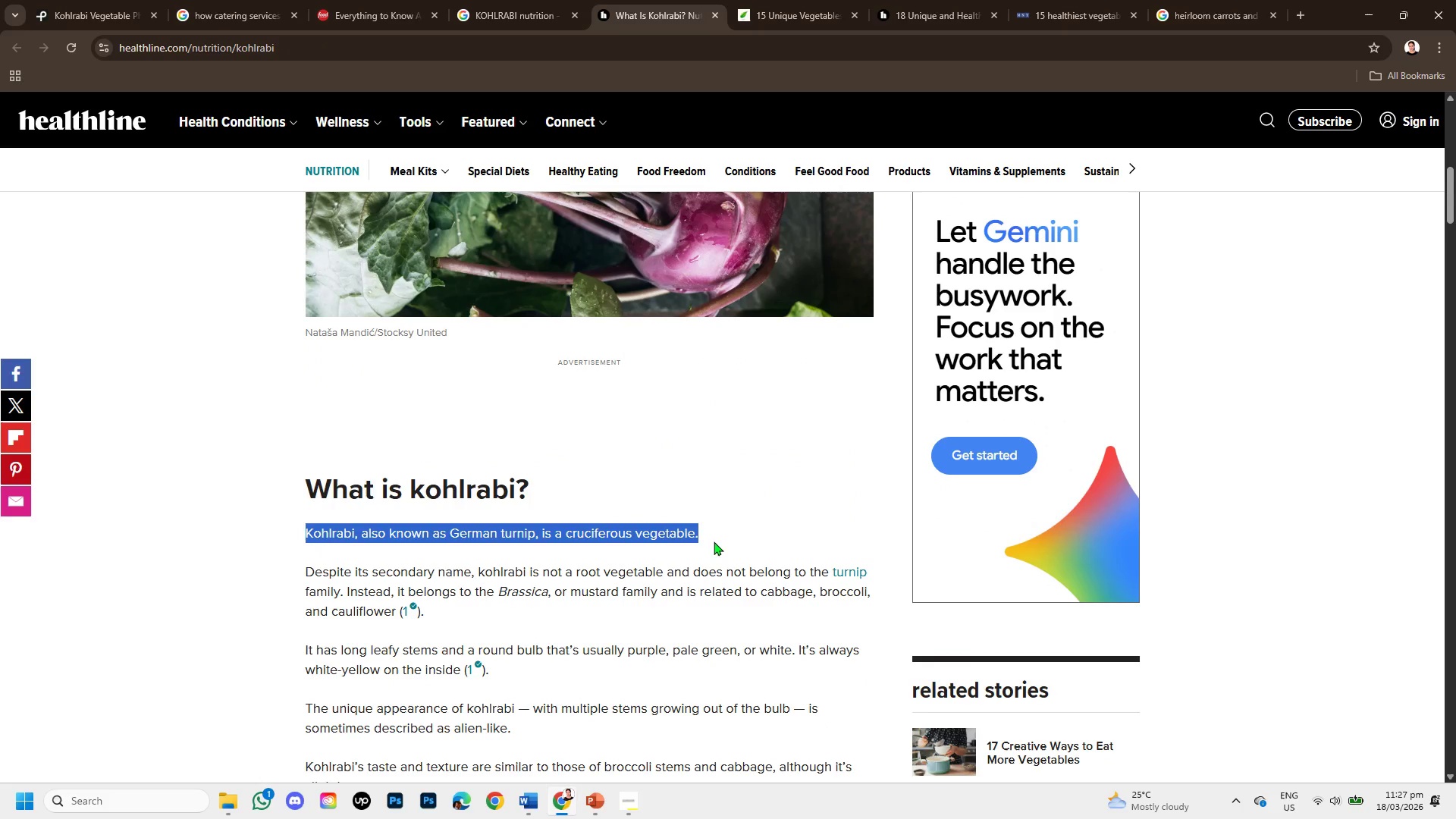 
key(Control+C)
 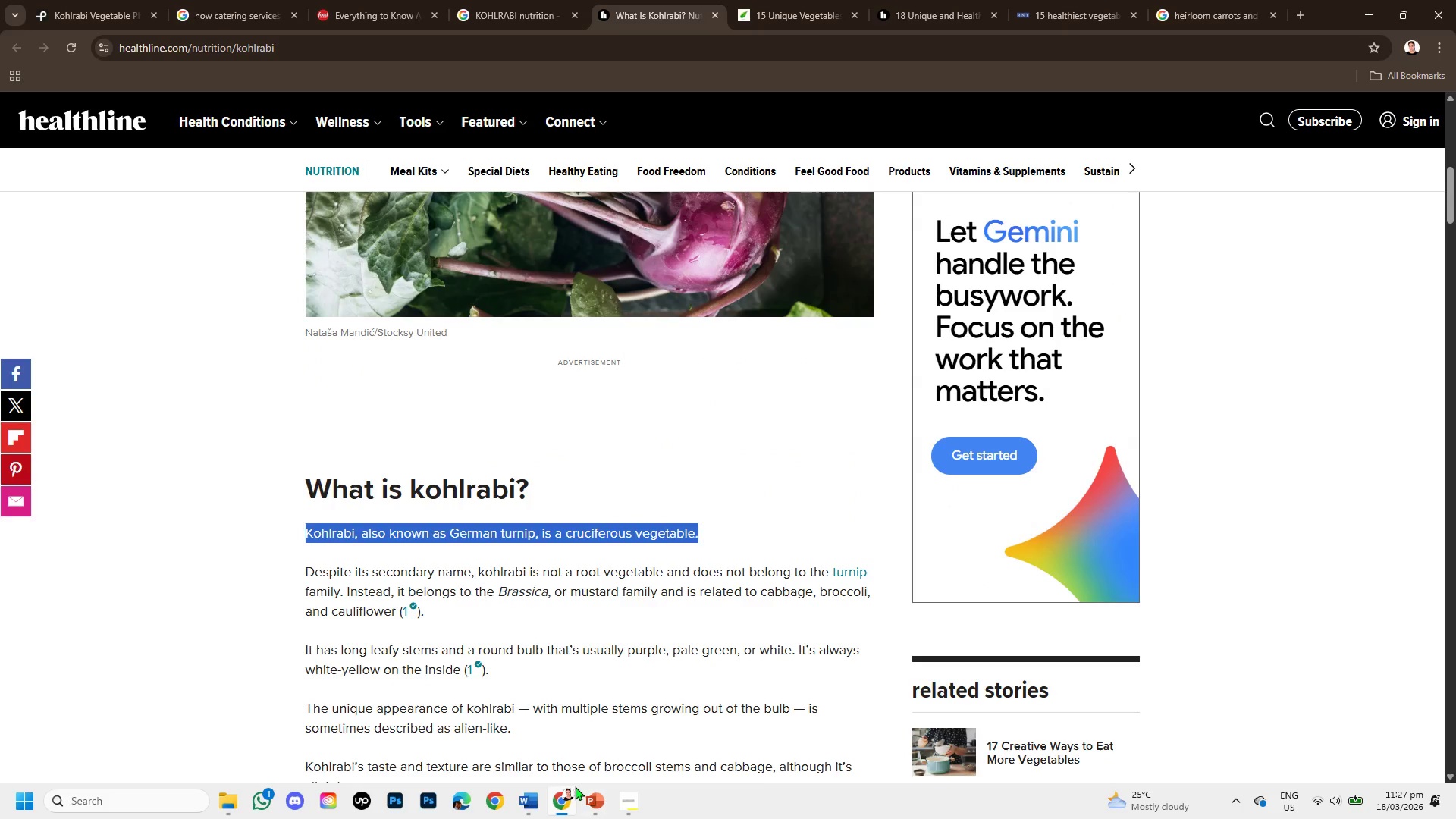 
left_click([585, 801])
 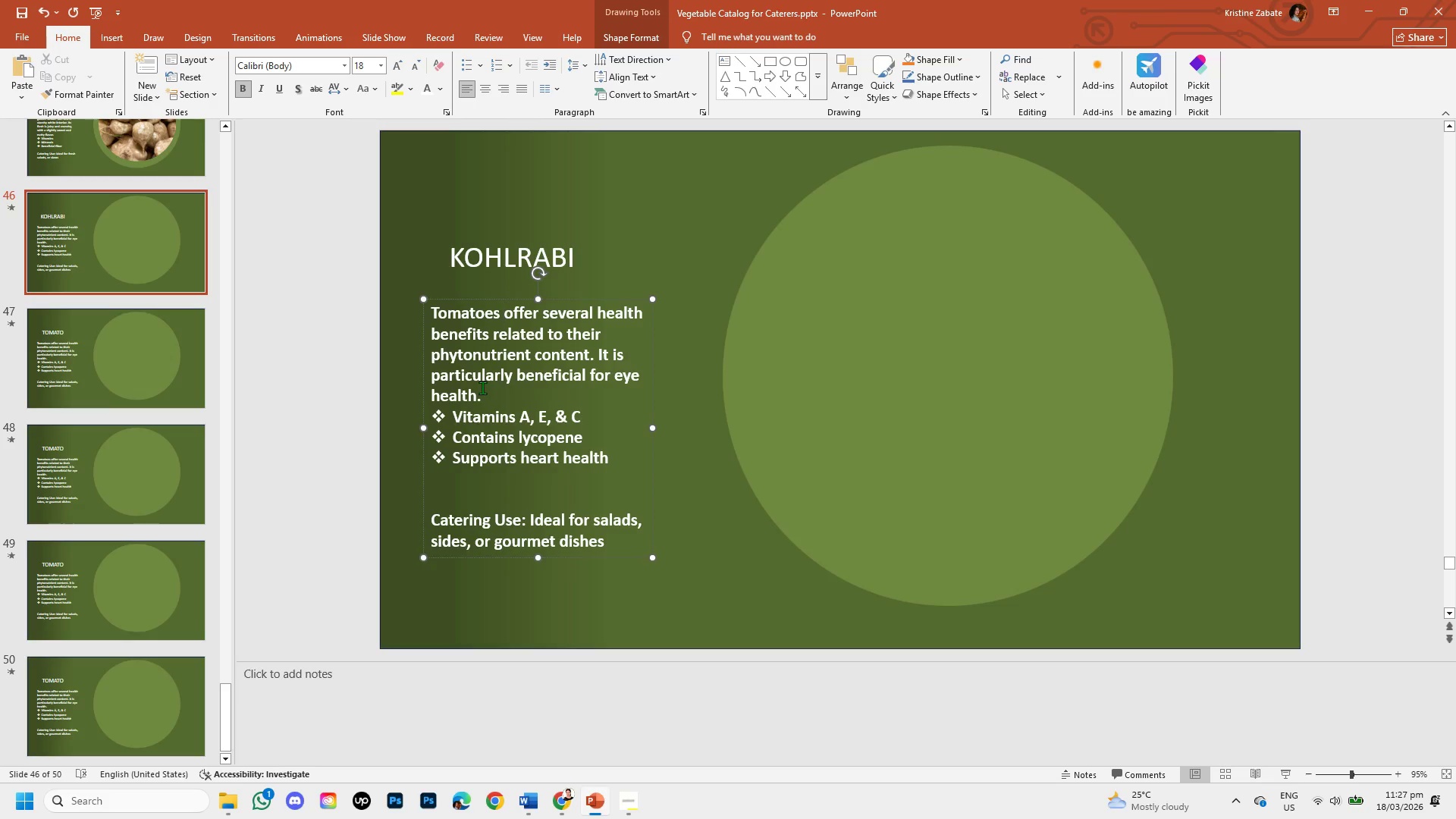 
left_click([482, 392])
 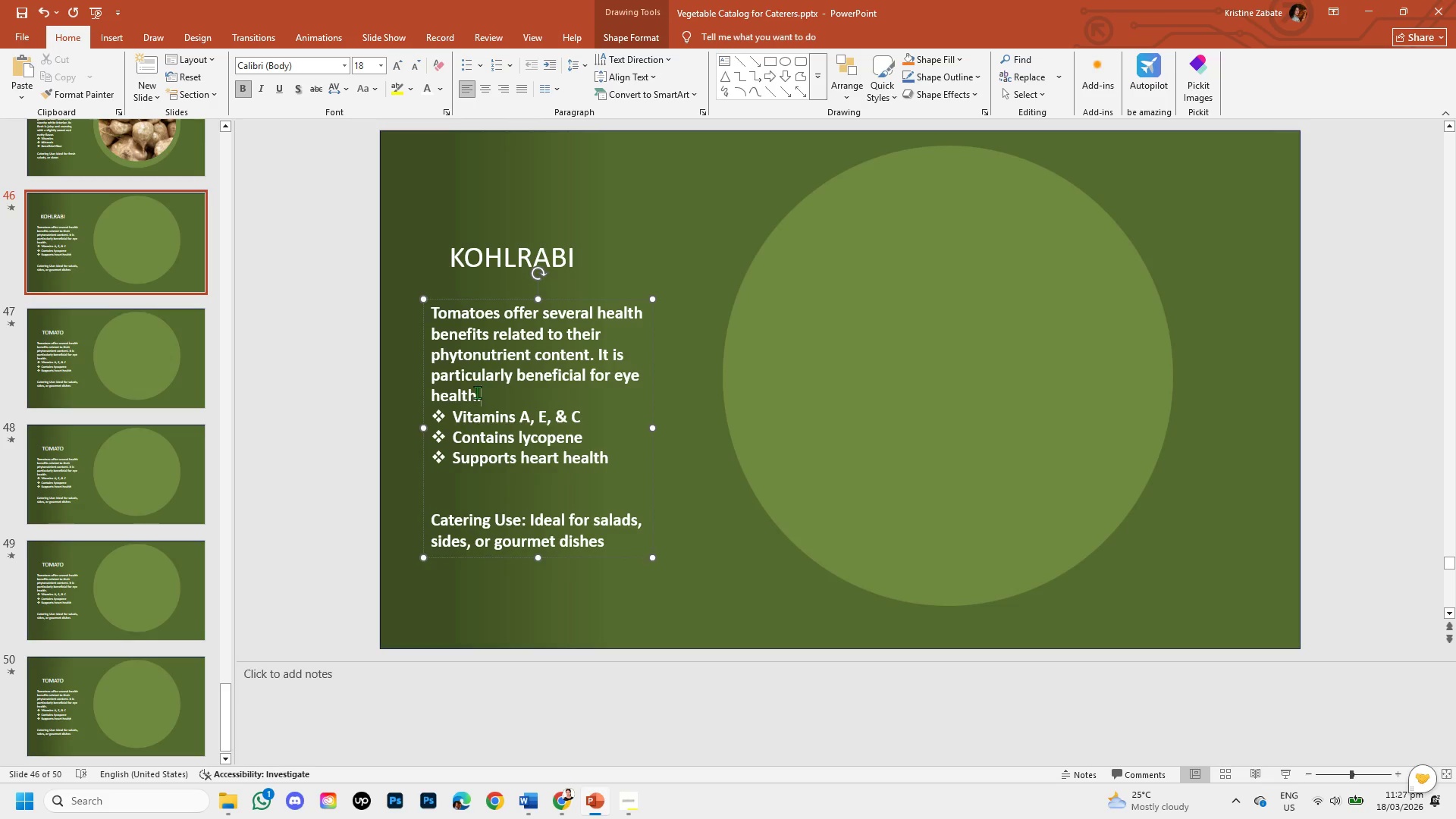 
left_click_drag(start_coordinate=[477, 392], to_coordinate=[461, 321])
 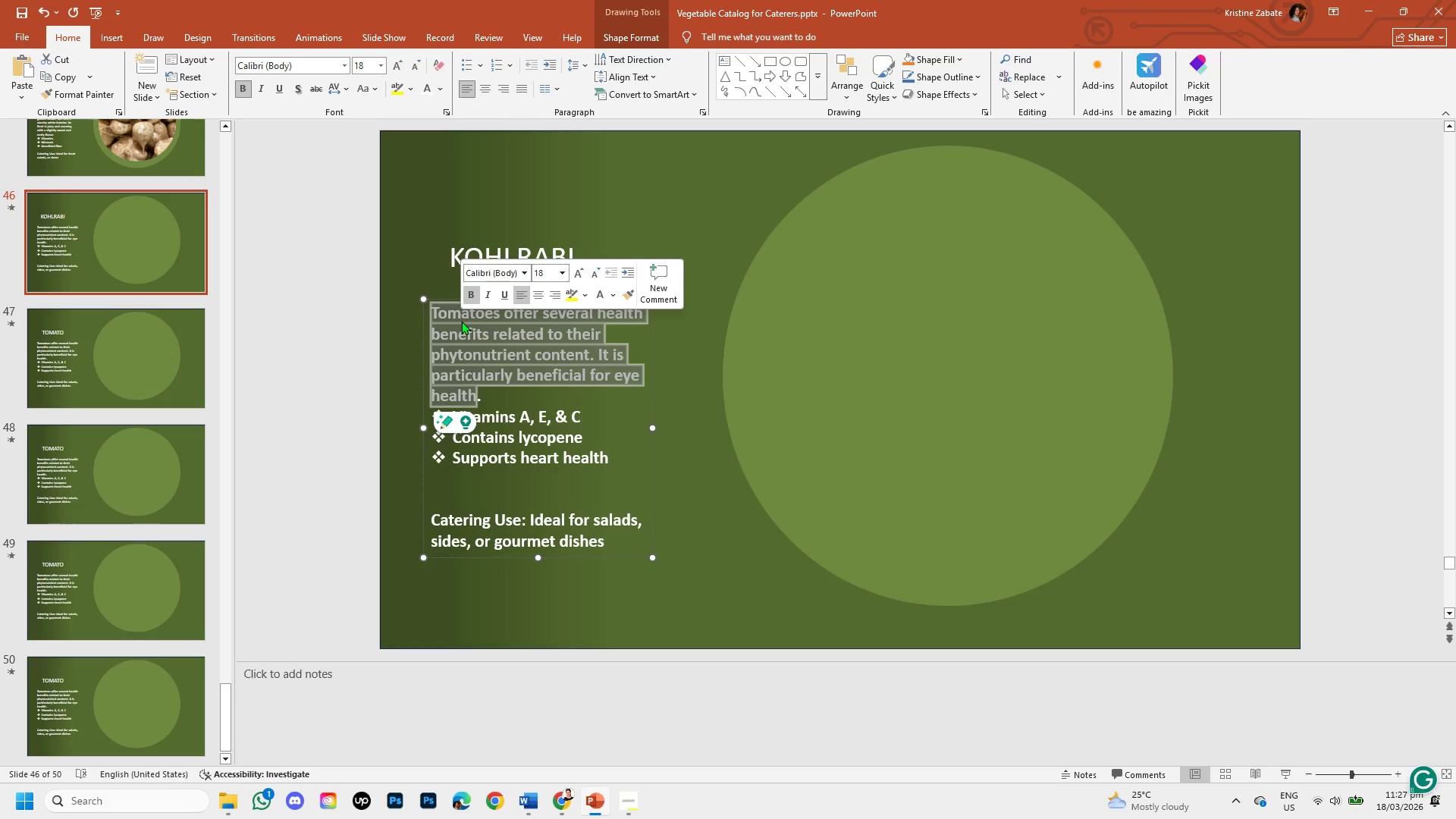 
key(Backspace)
 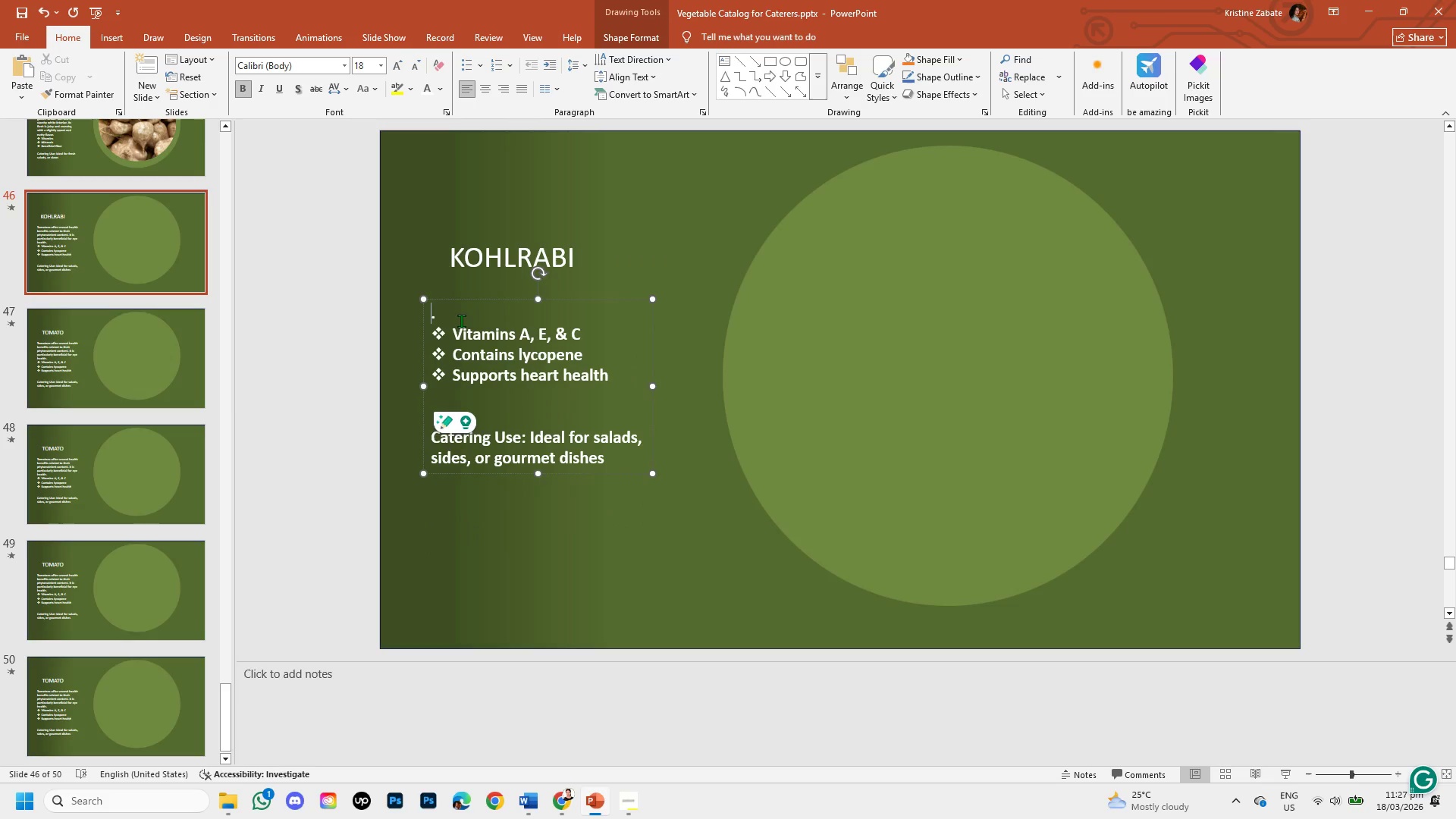 
key(Control+V)
 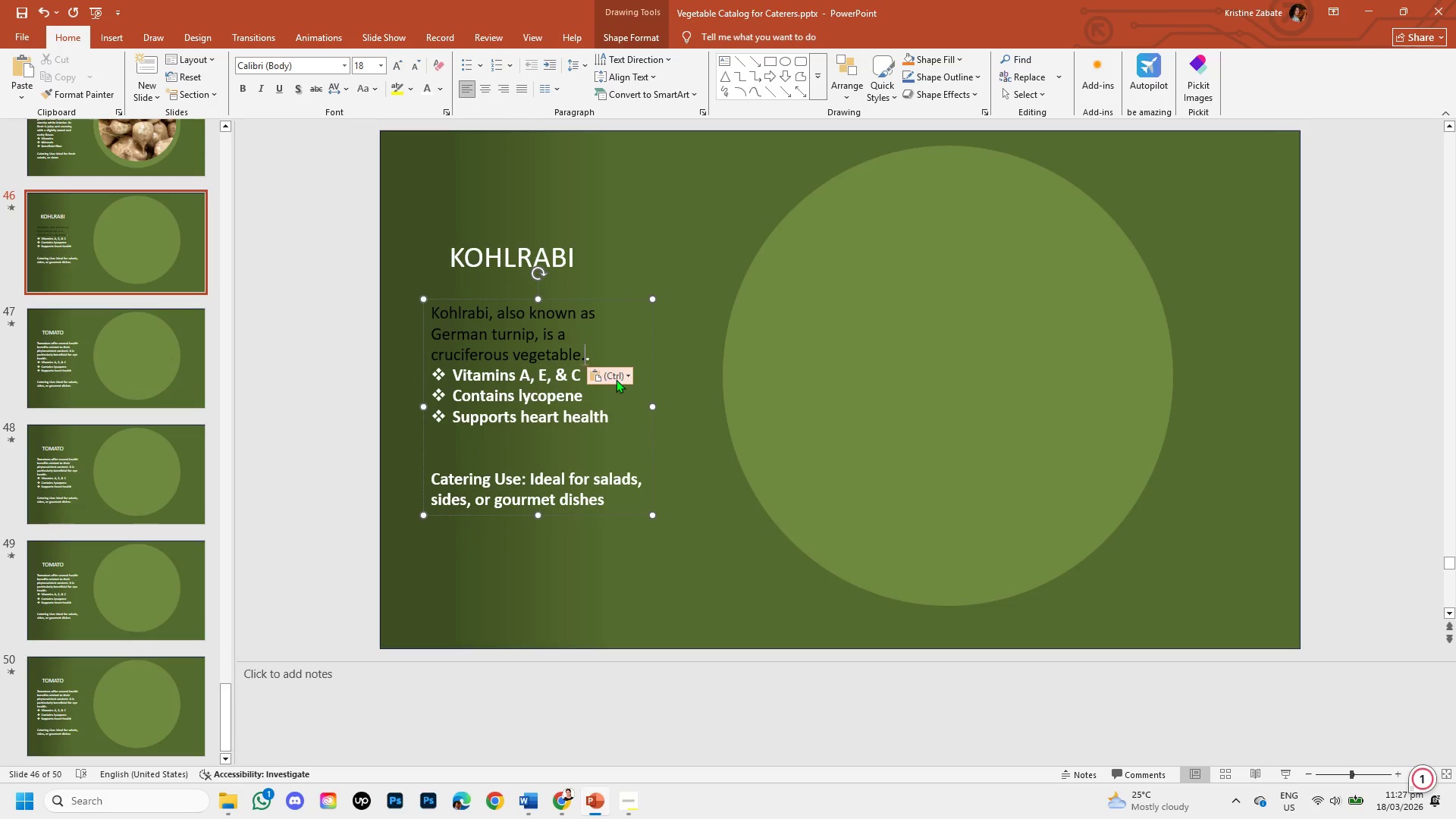 
left_click([620, 372])
 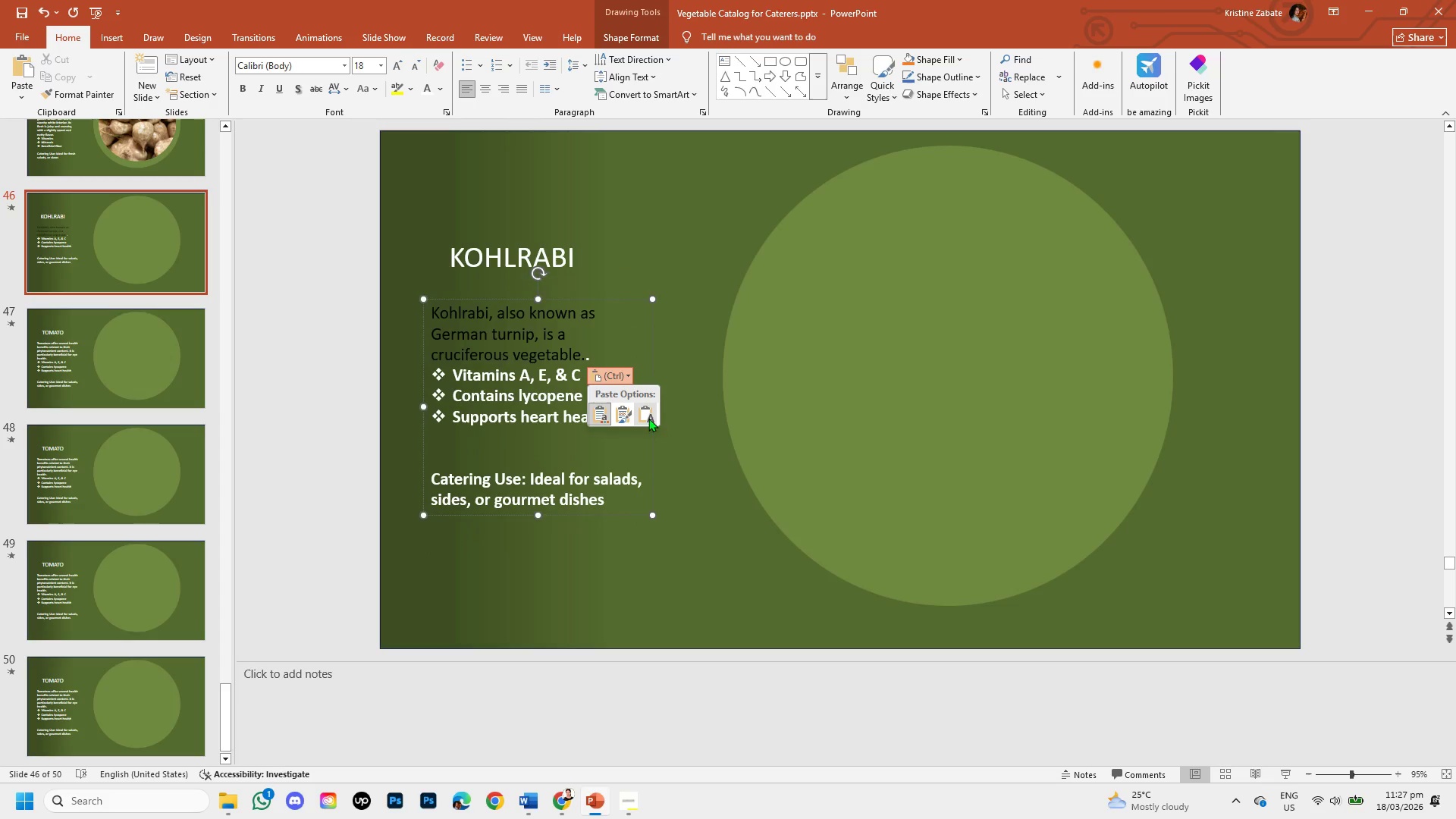 
left_click([648, 418])
 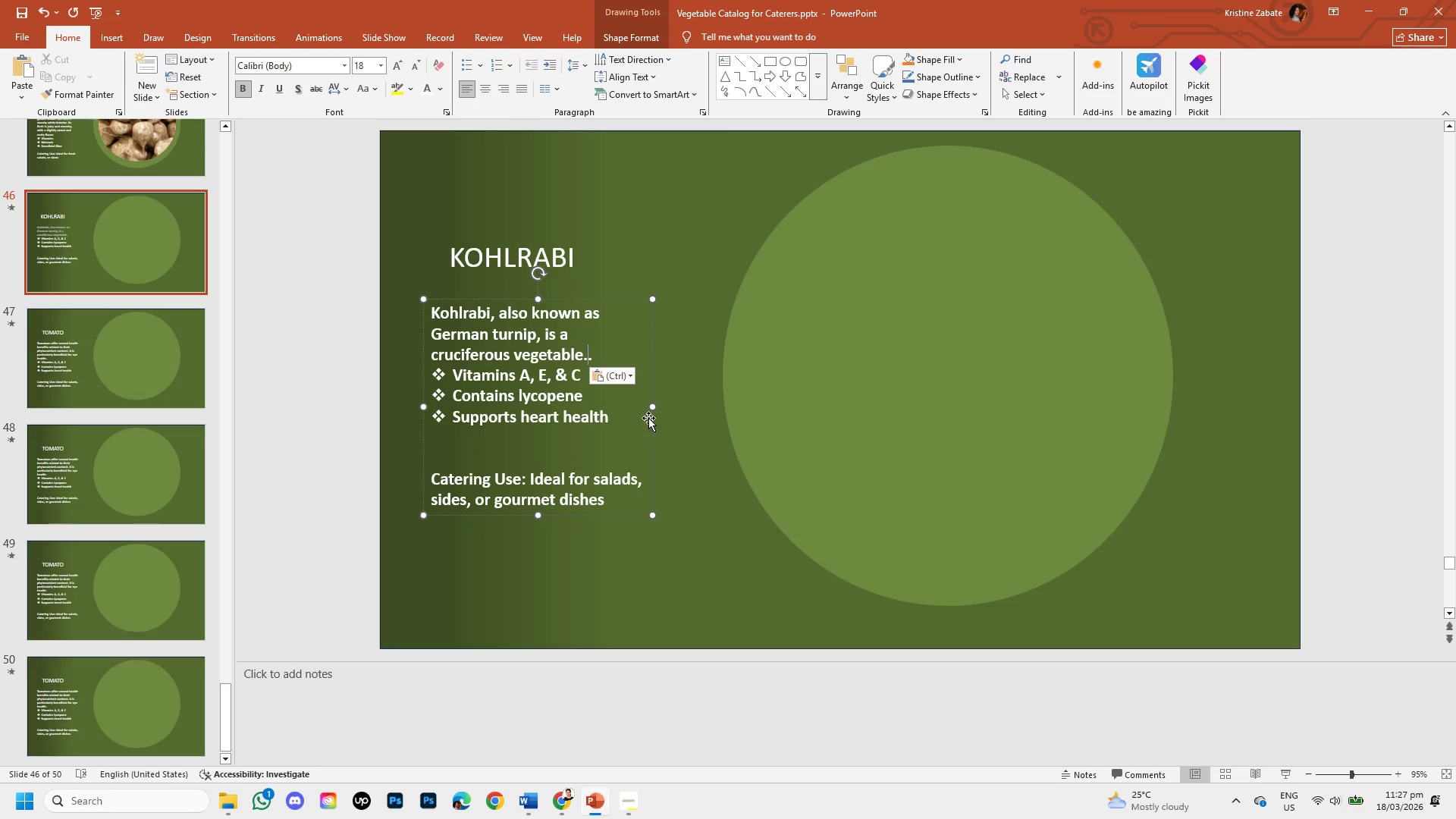 
left_click([616, 356])
 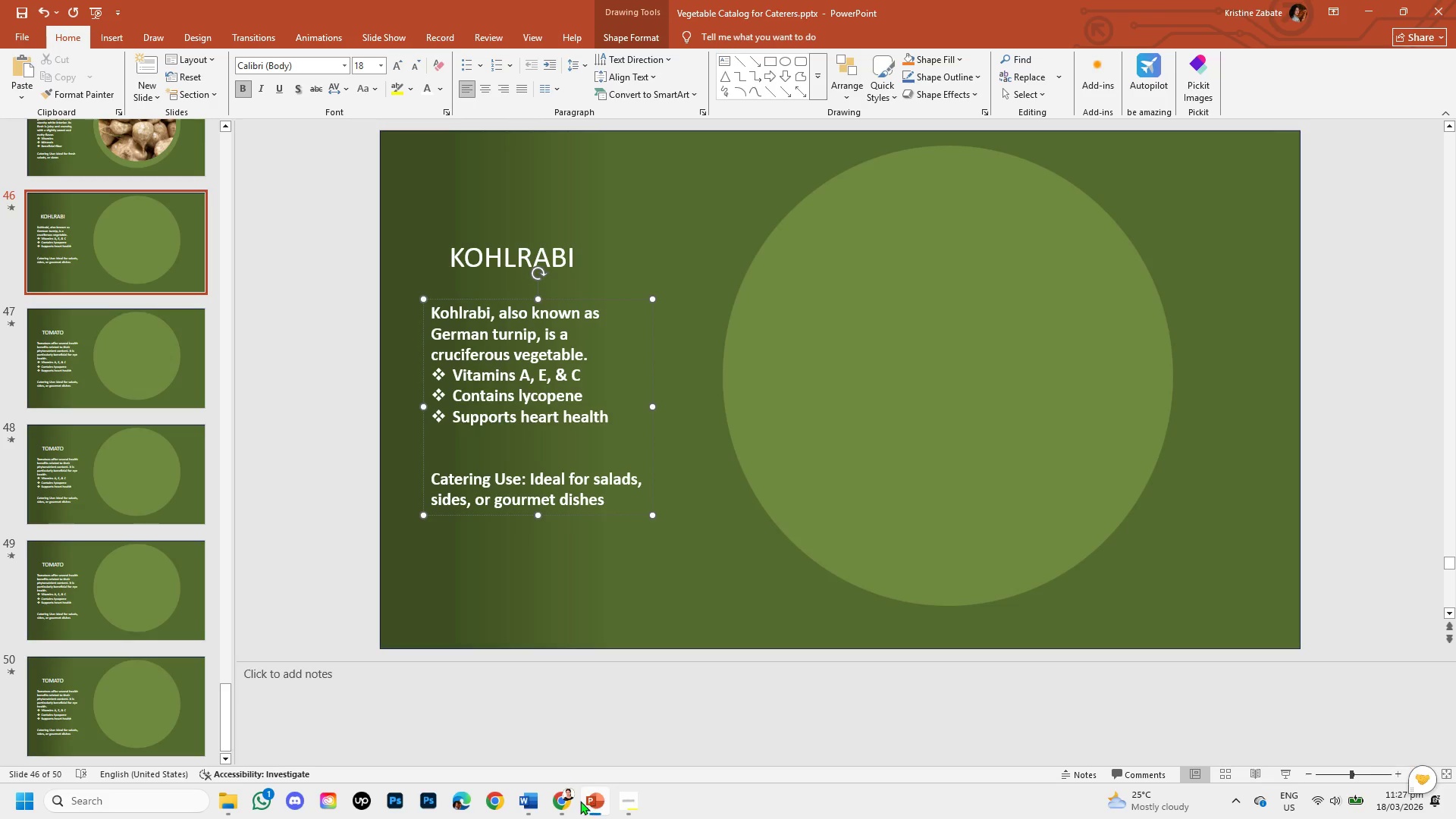 
left_click([577, 799])
 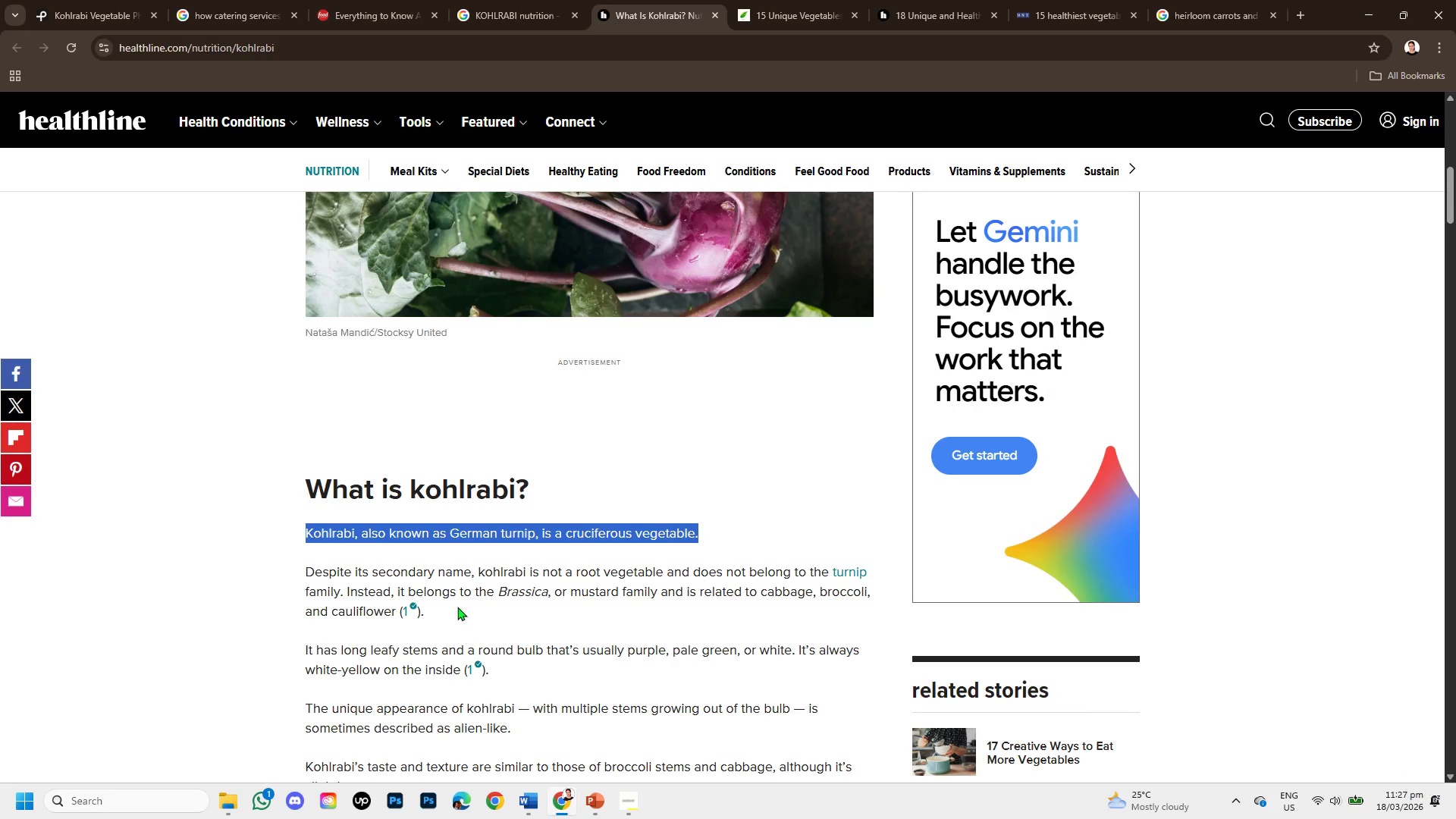 
scroll: coordinate [456, 595], scroll_direction: down, amount: 2.0
 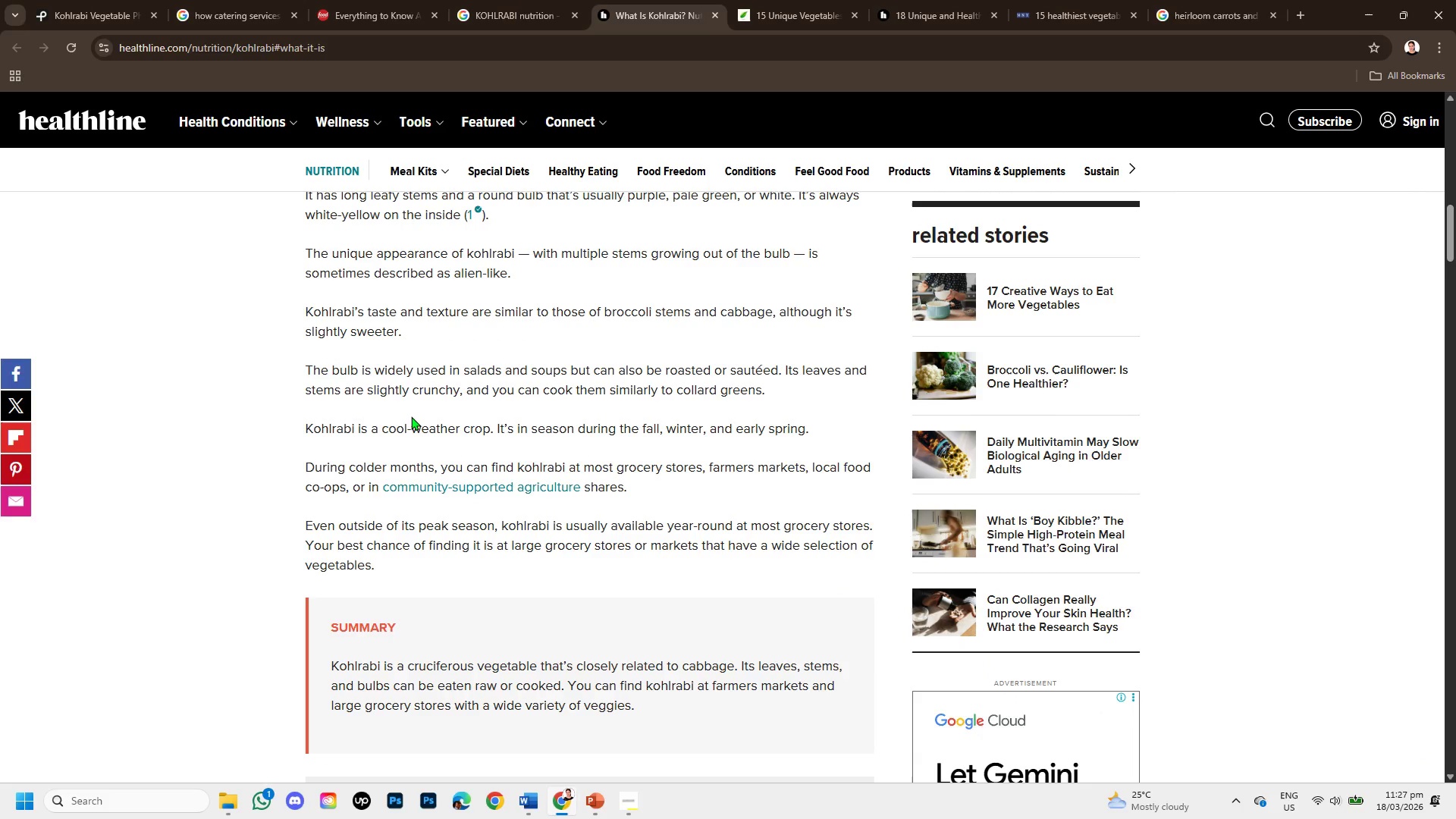 
scroll: coordinate [411, 416], scroll_direction: up, amount: 1.0
 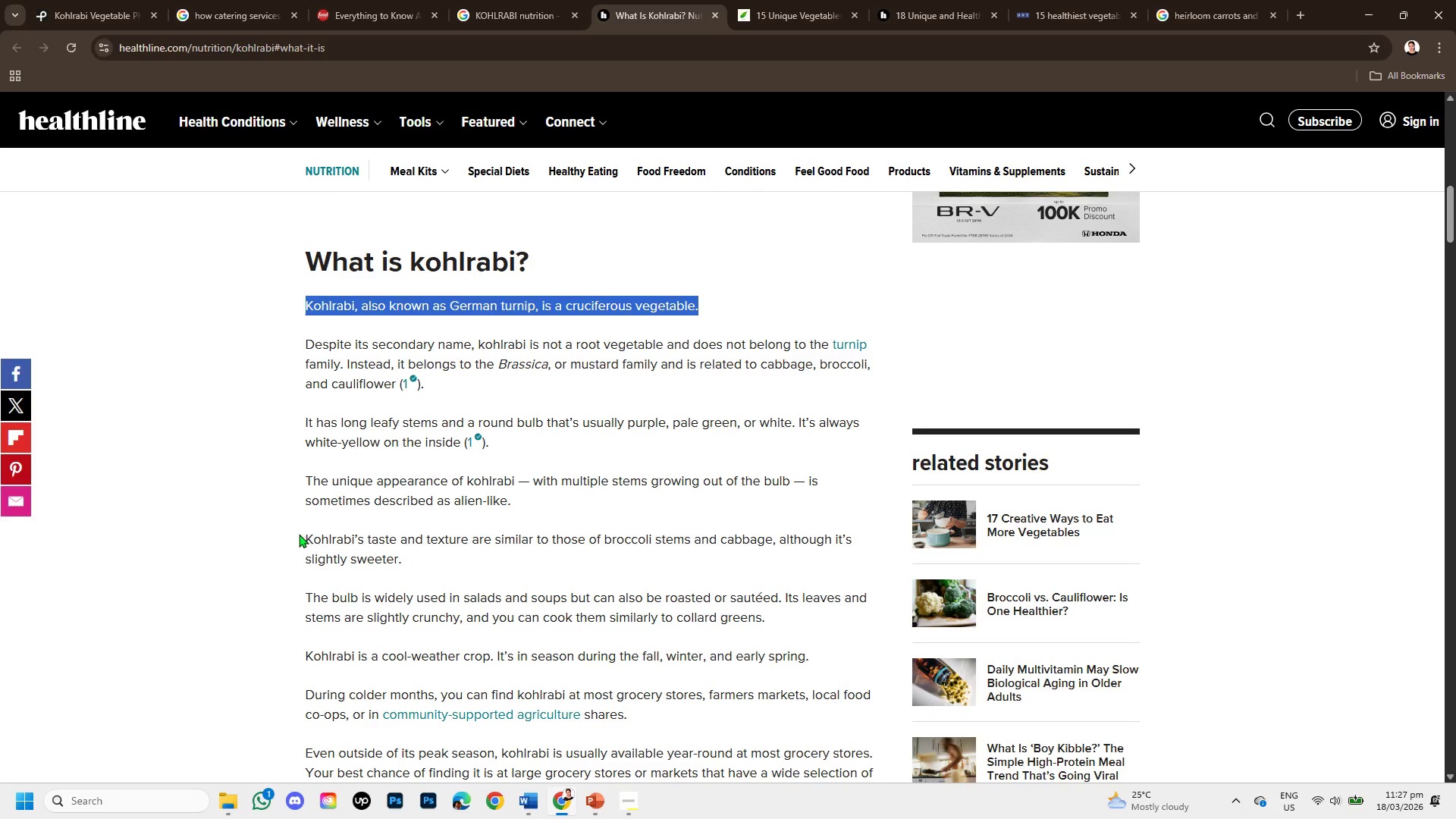 
left_click_drag(start_coordinate=[299, 534], to_coordinate=[441, 558])
 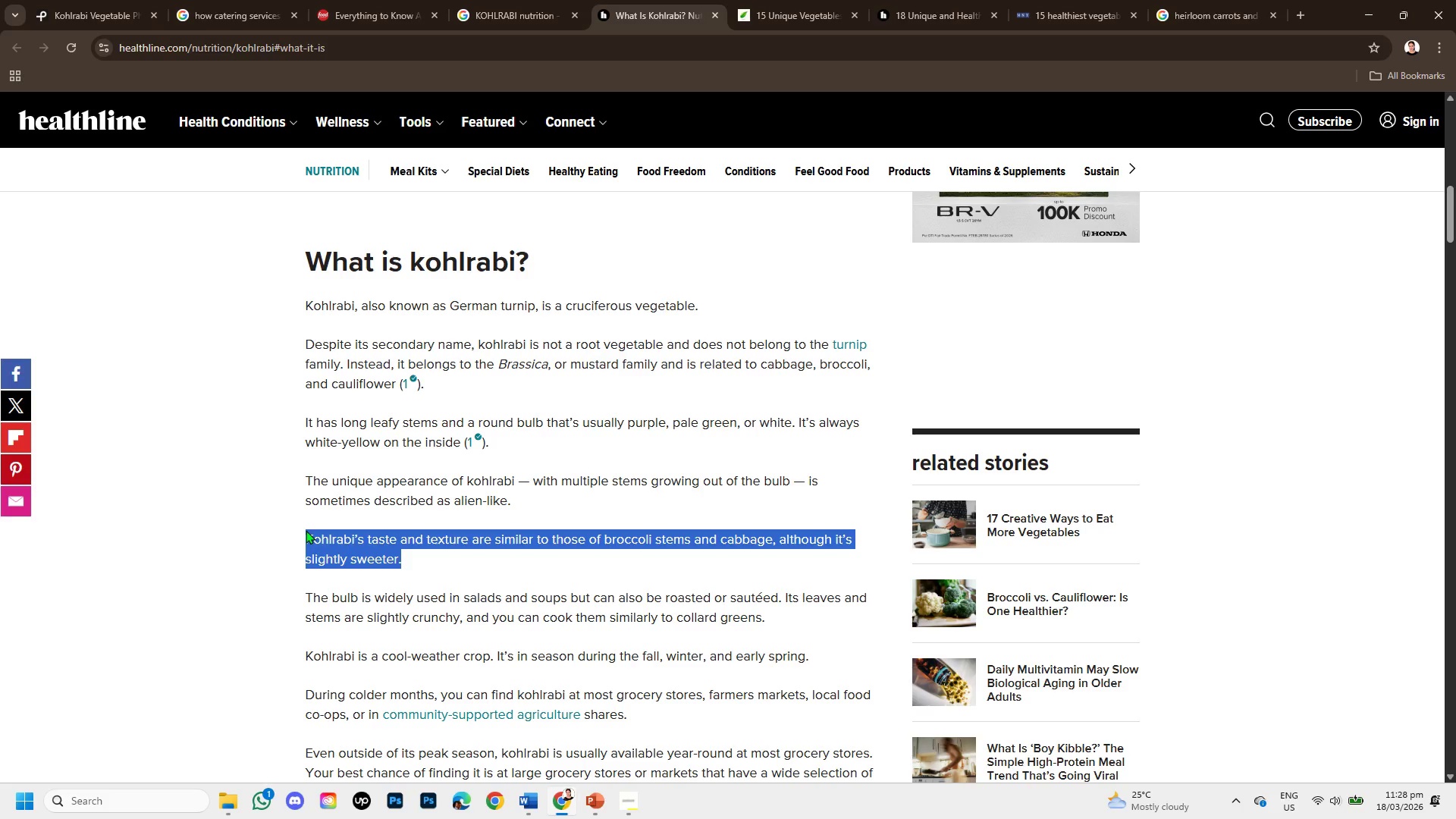 
right_click([306, 530])
 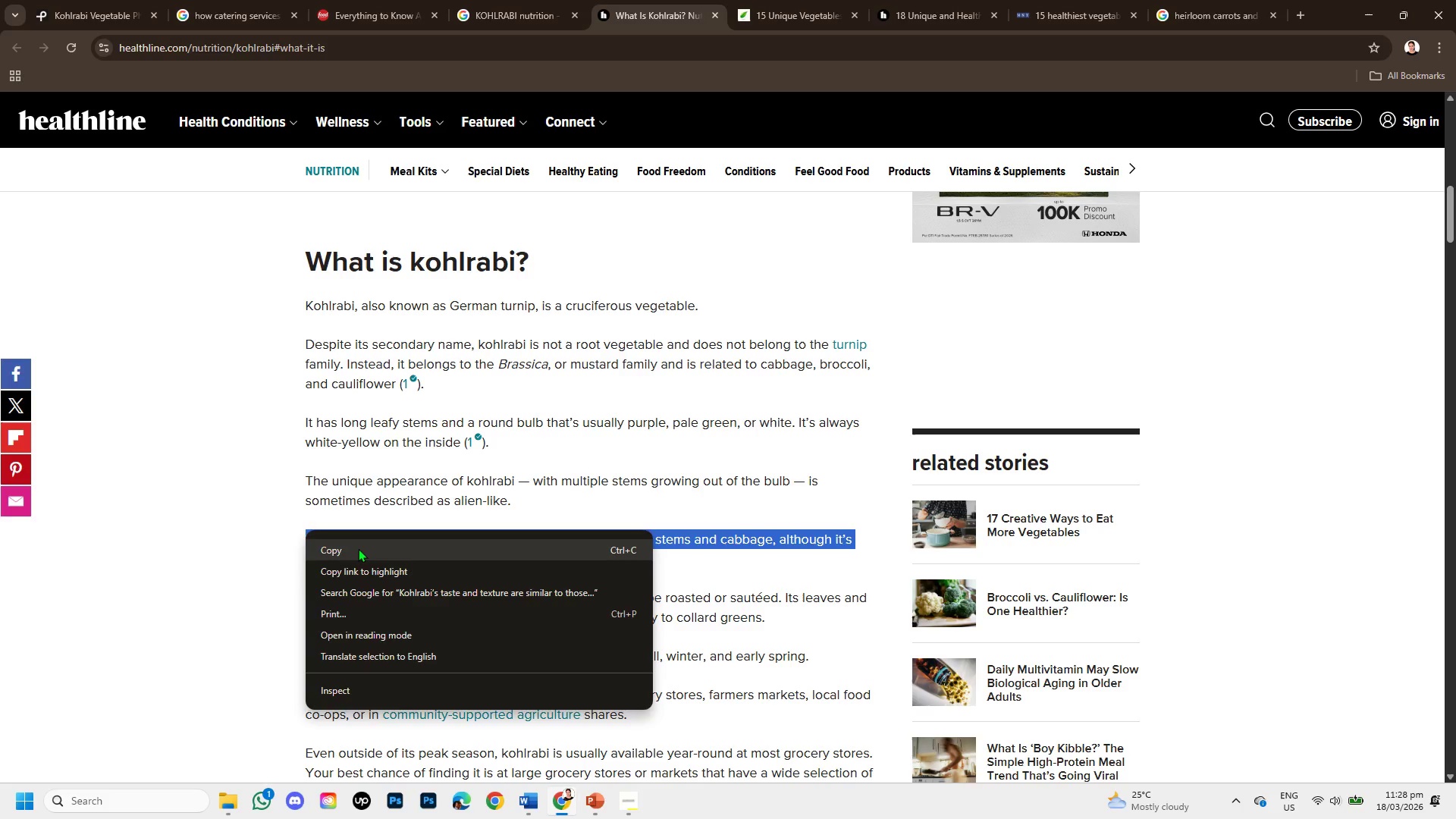 
left_click([358, 548])
 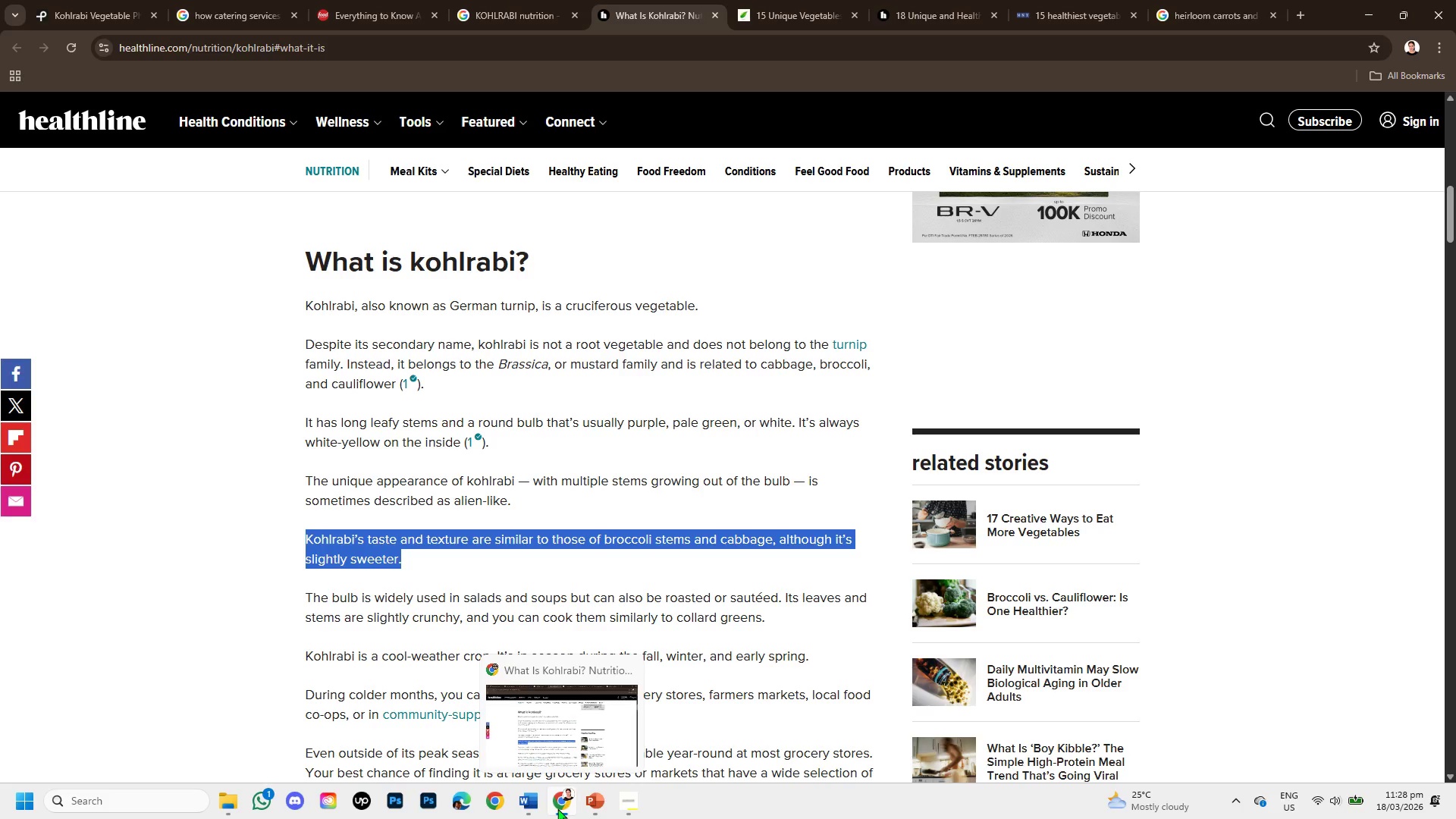 
left_click([557, 808])
 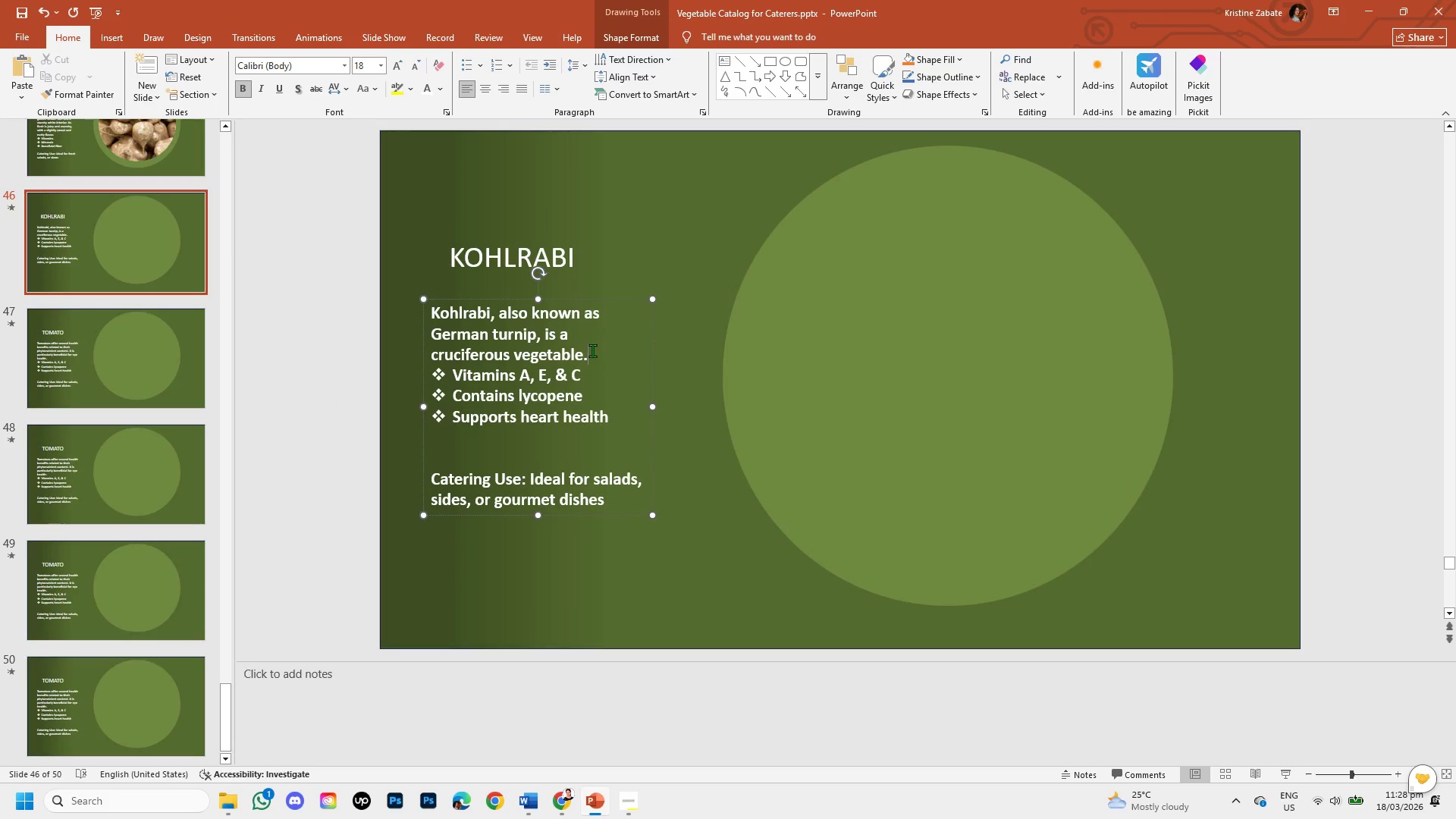 
key(Space)
 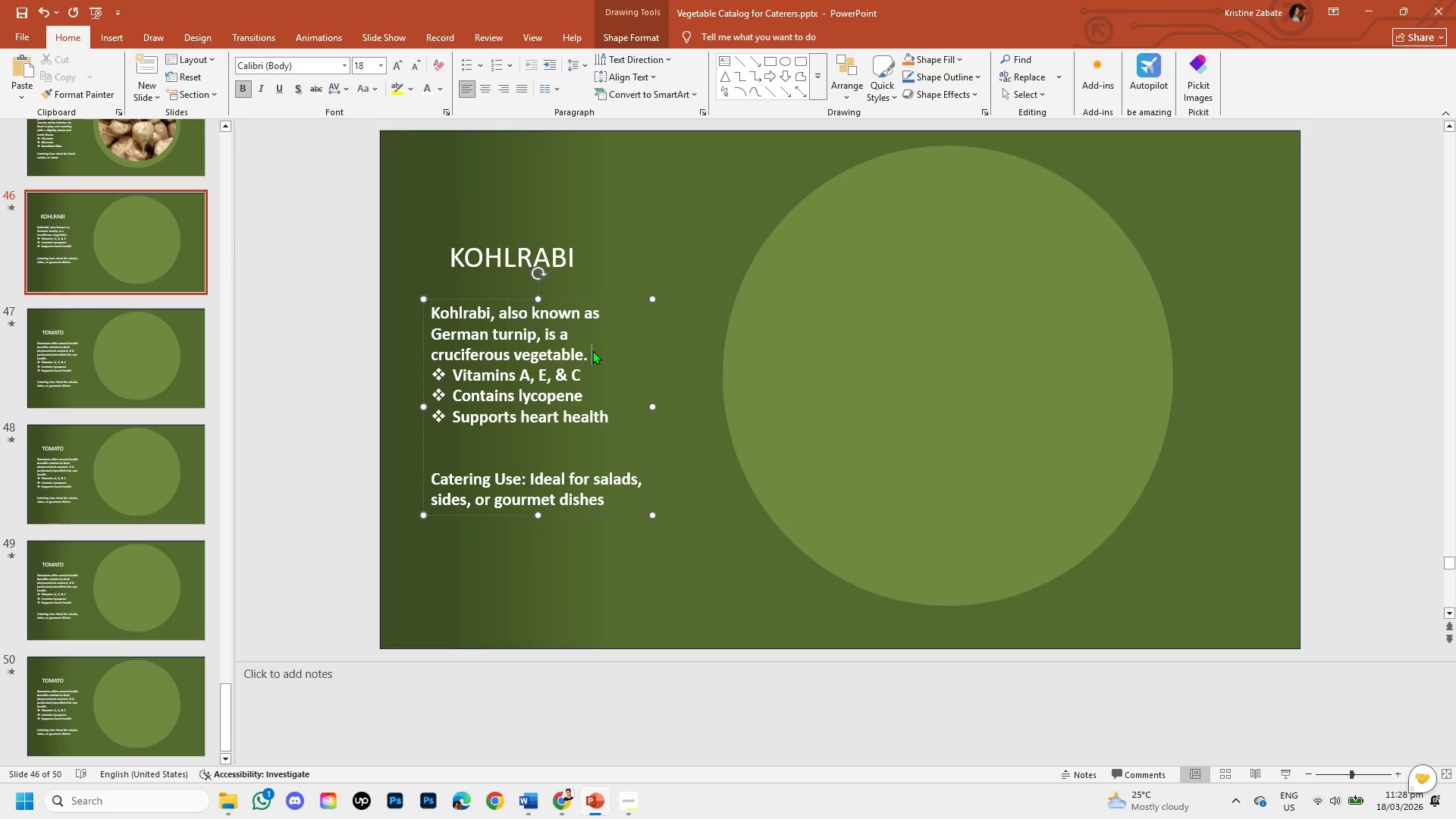 
key(Control+V)
 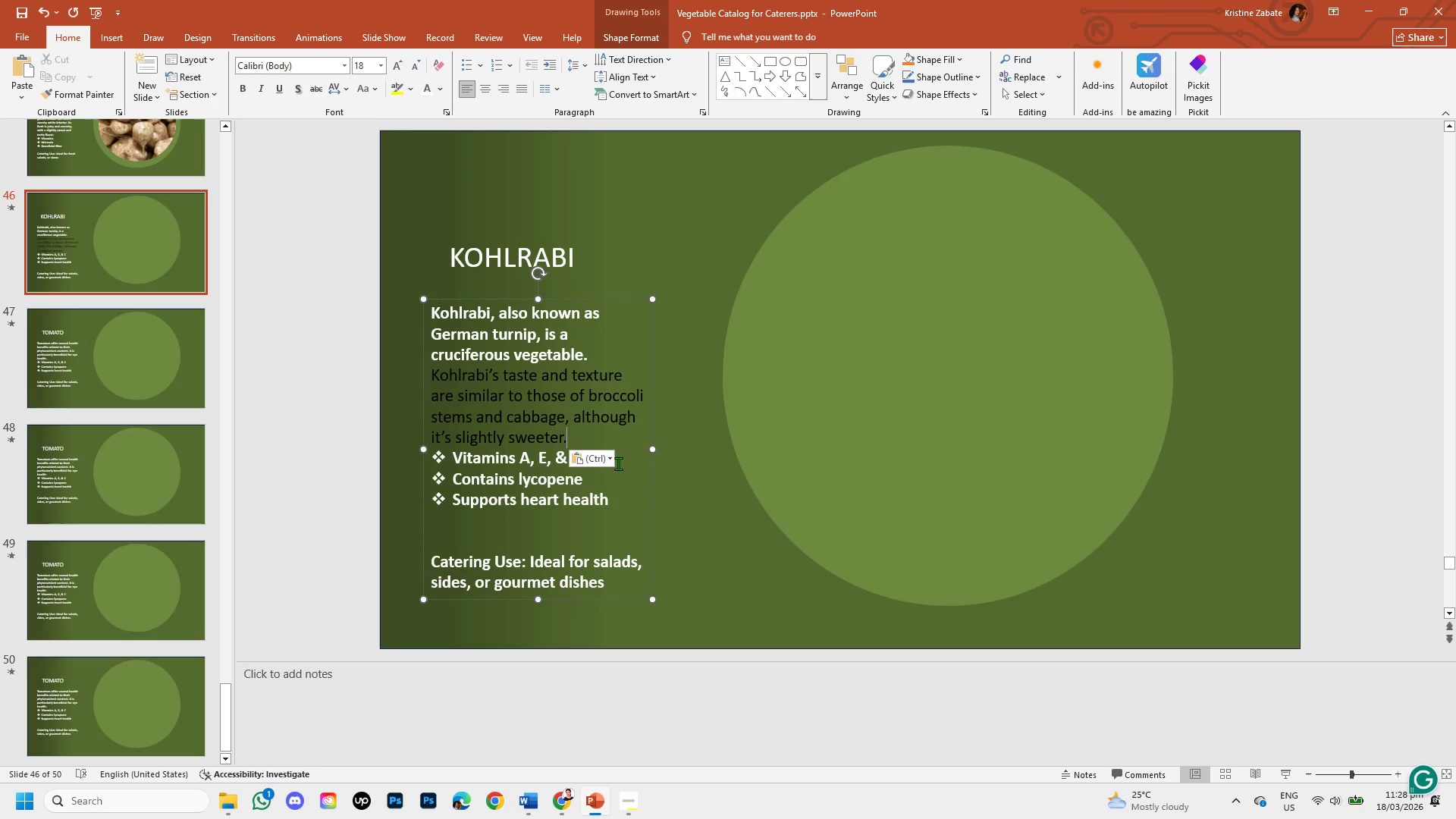 
left_click([610, 462])
 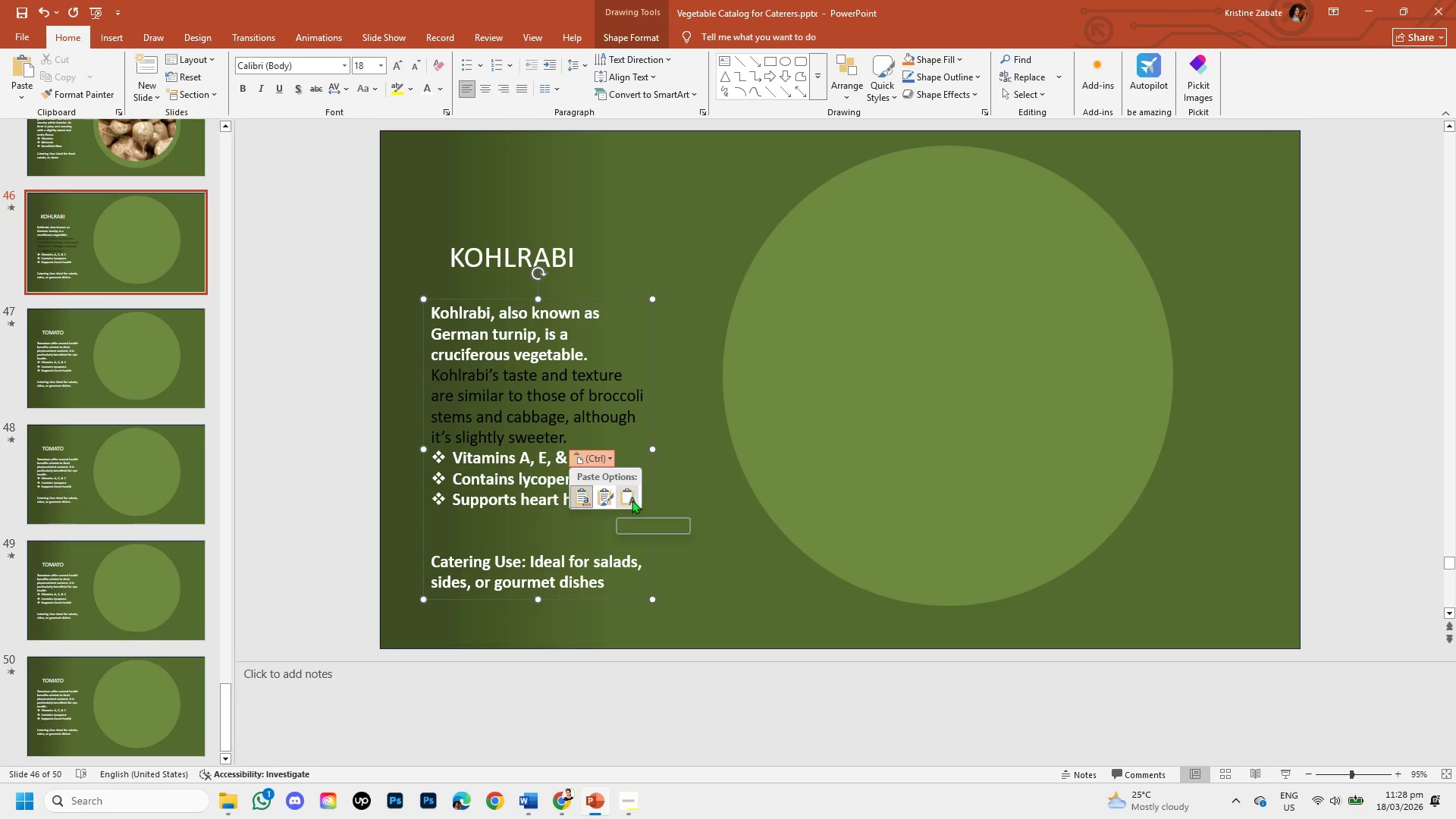 
left_click([632, 500])
 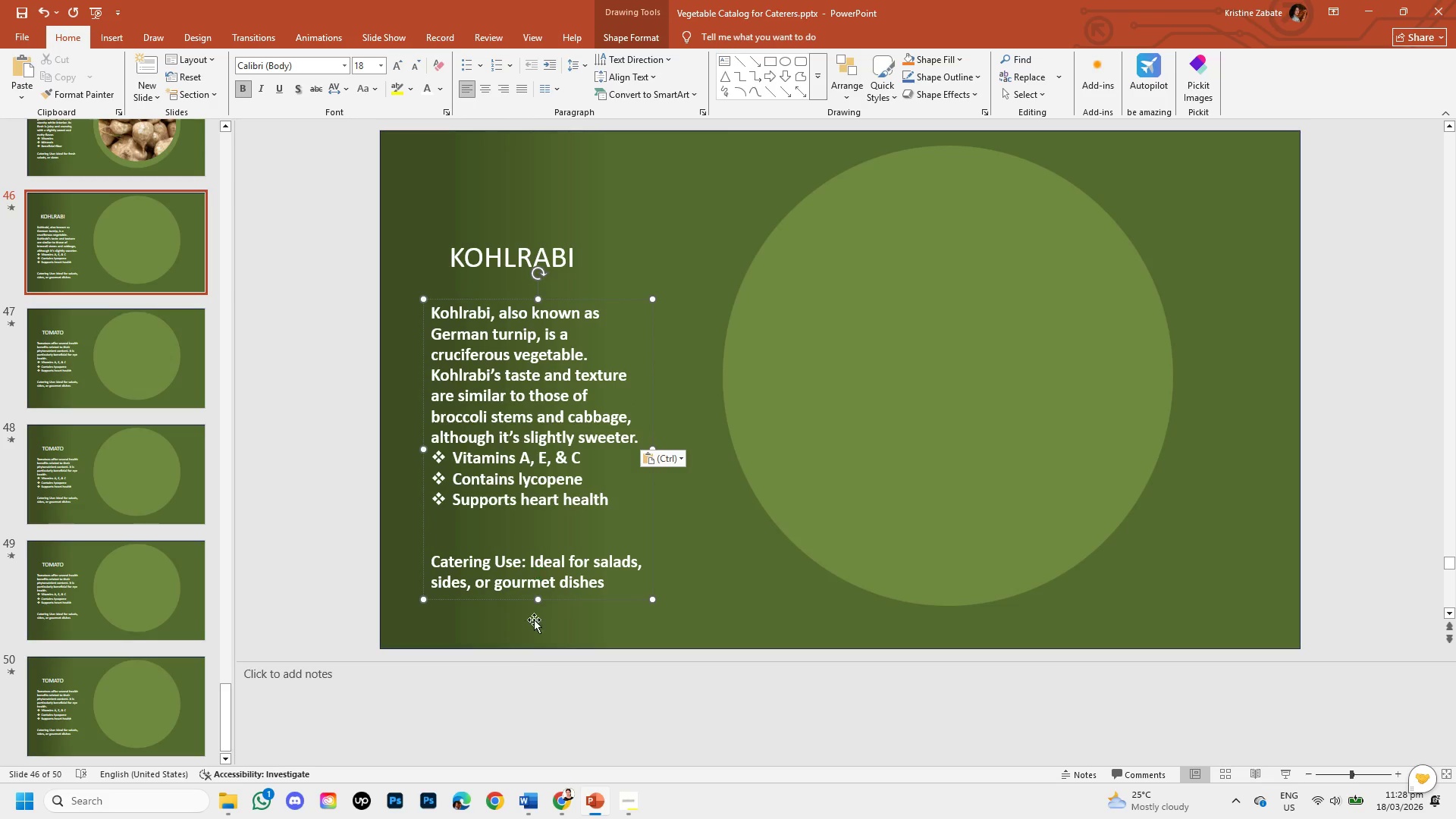 
left_click([559, 804])
 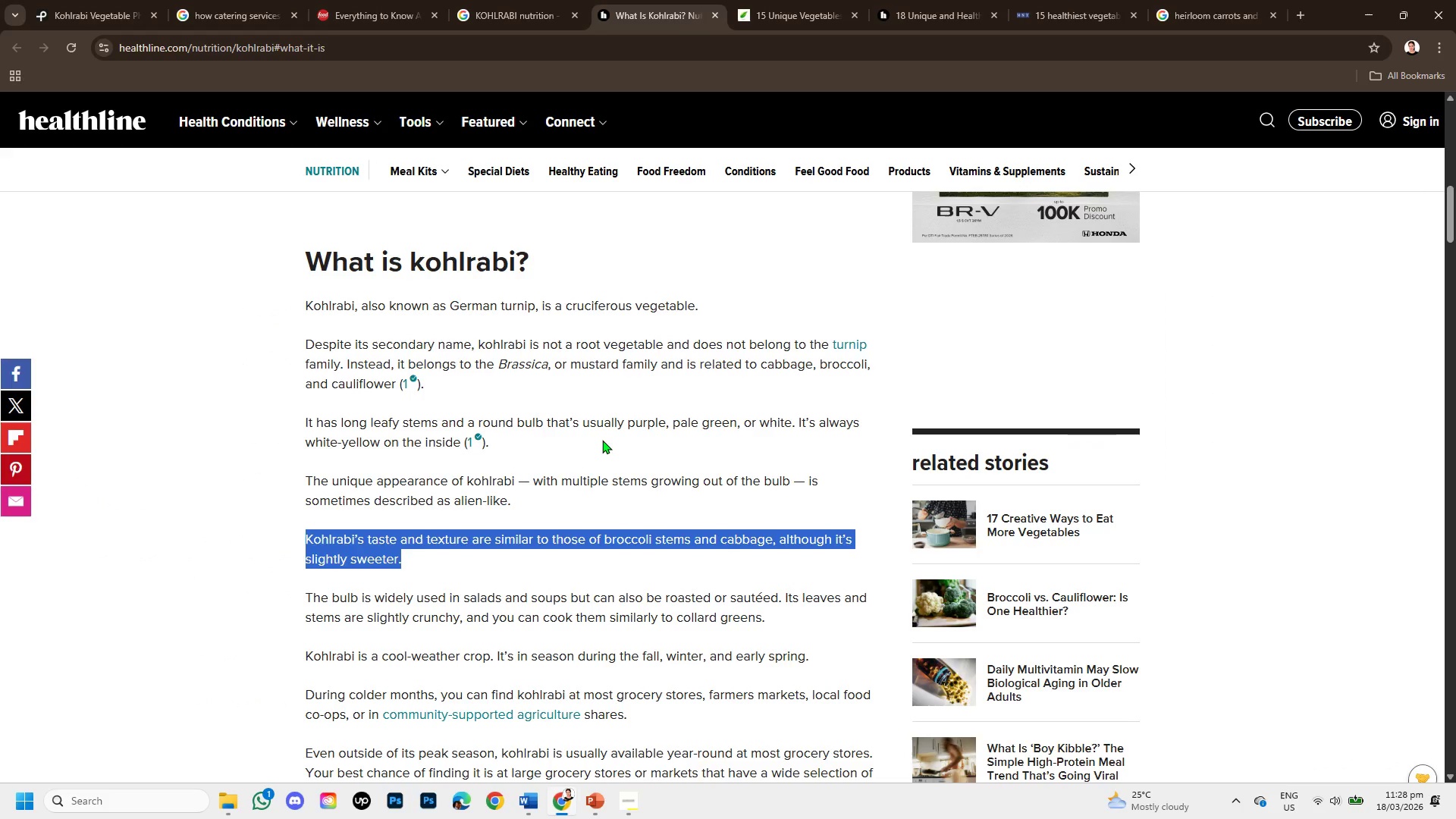 
scroll: coordinate [602, 440], scroll_direction: down, amount: 4.0
 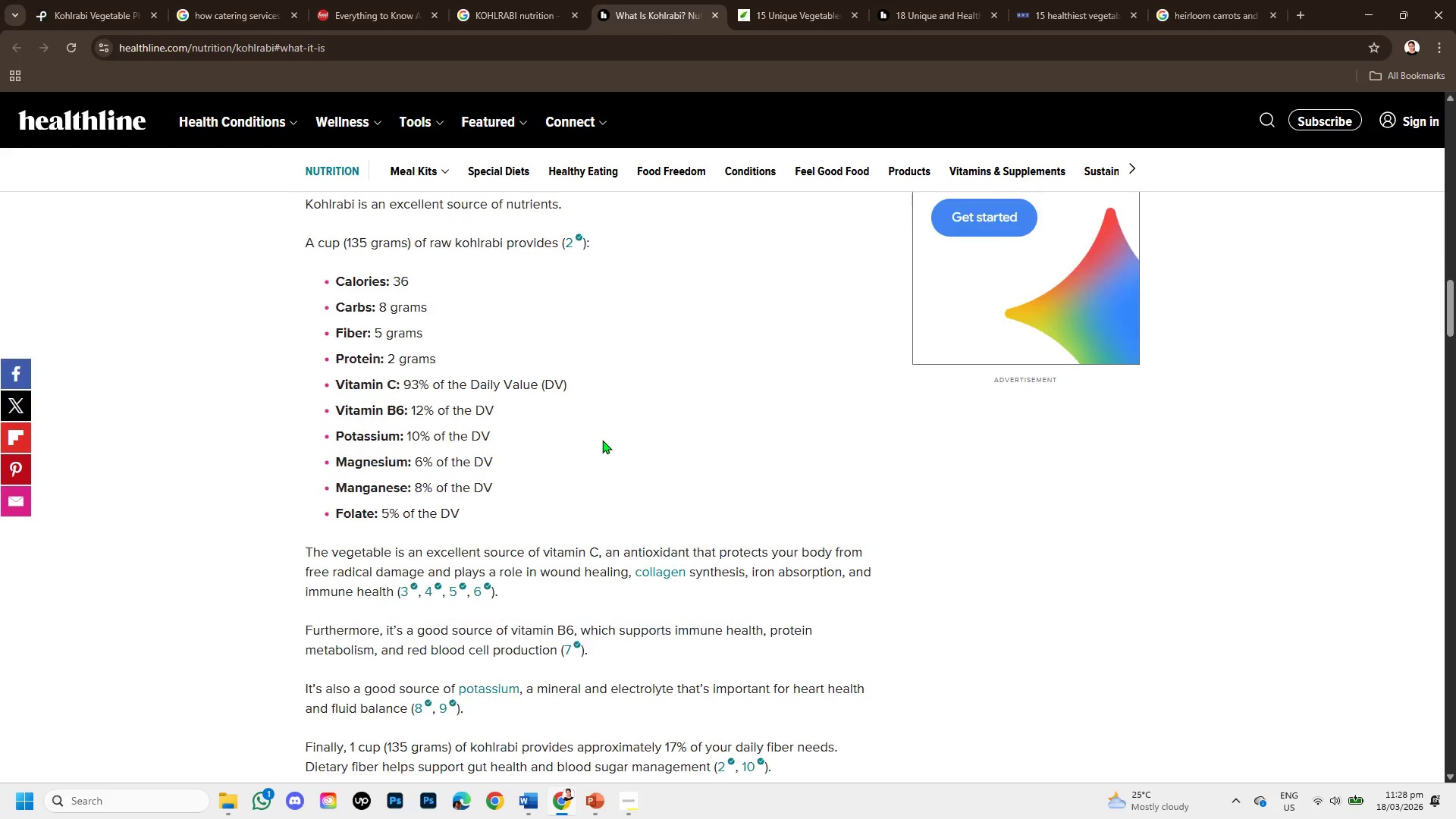 
scroll: coordinate [394, 430], scroll_direction: up, amount: 13.0
 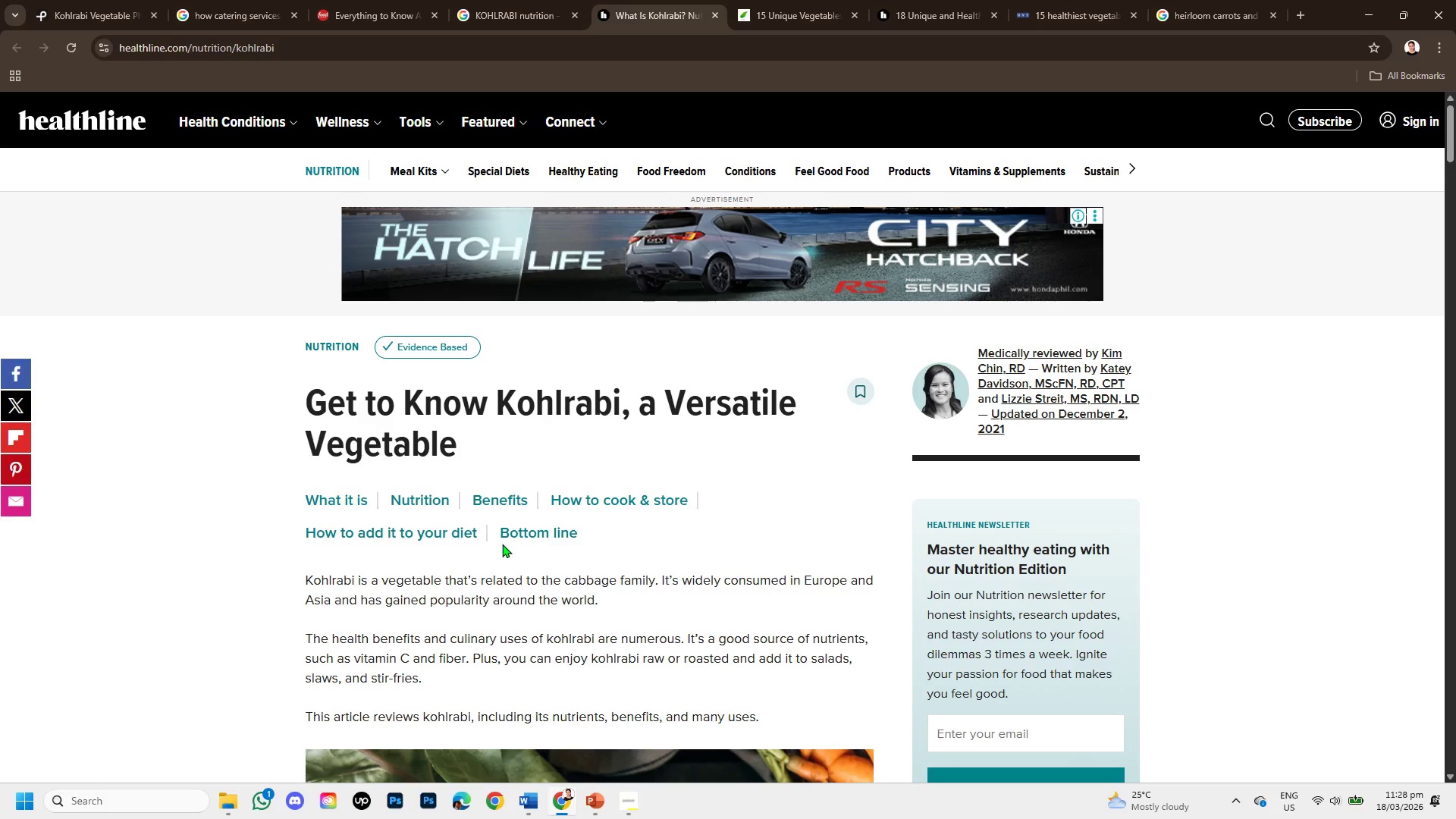 
scroll: coordinate [502, 544], scroll_direction: down, amount: 1.0
 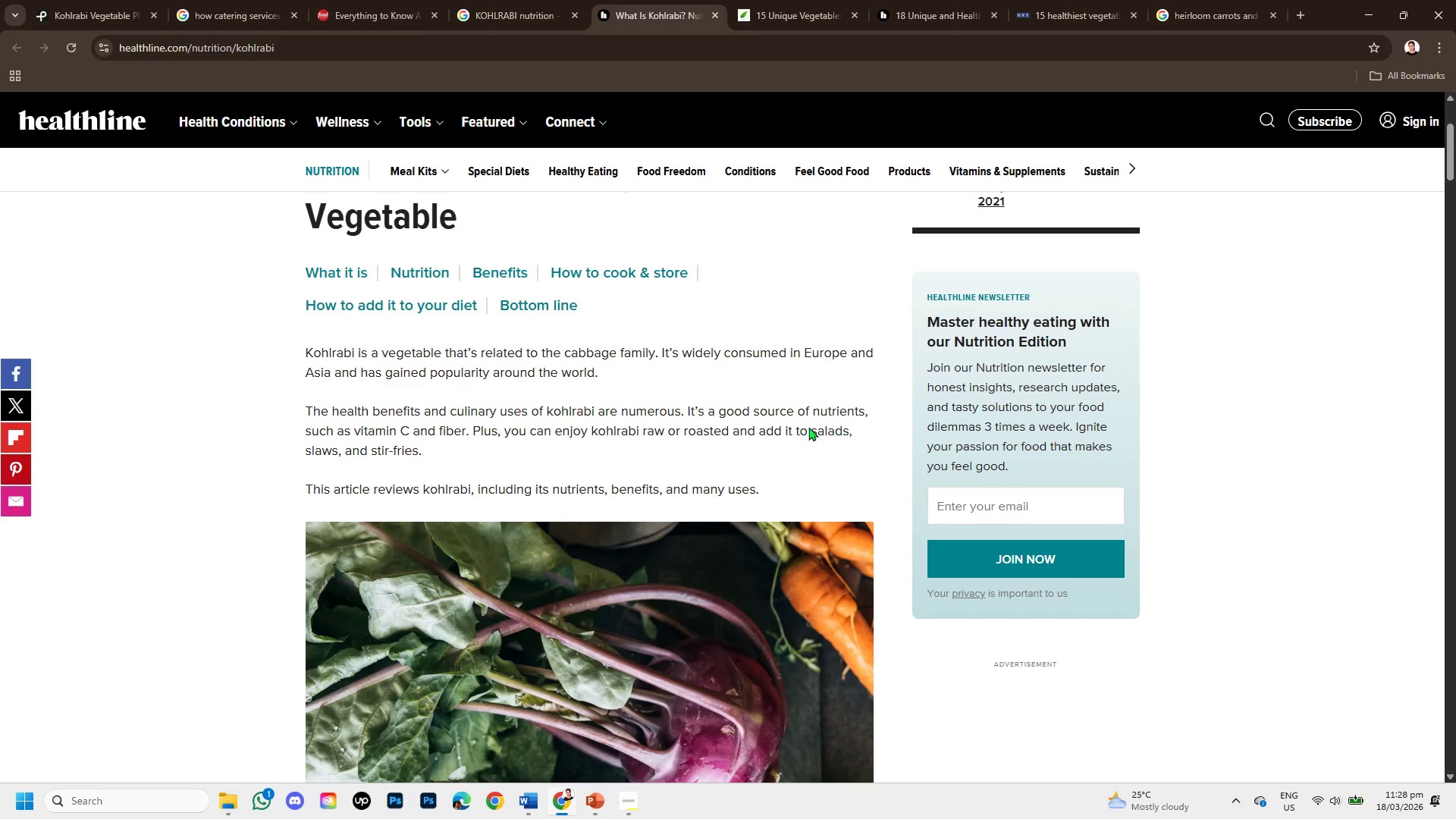 
left_click_drag(start_coordinate=[353, 431], to_coordinate=[468, 438])
 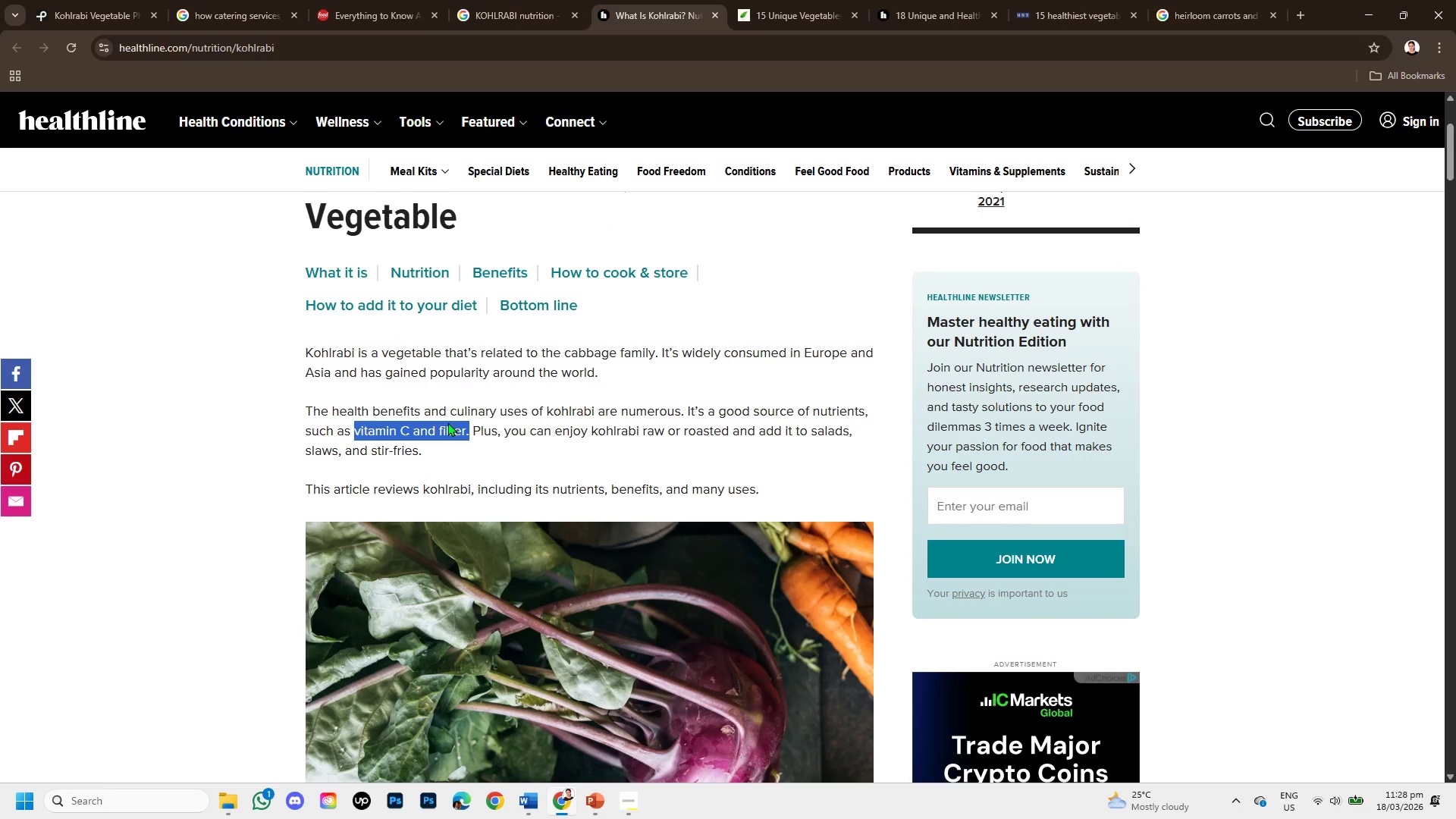 
right_click([447, 422])
 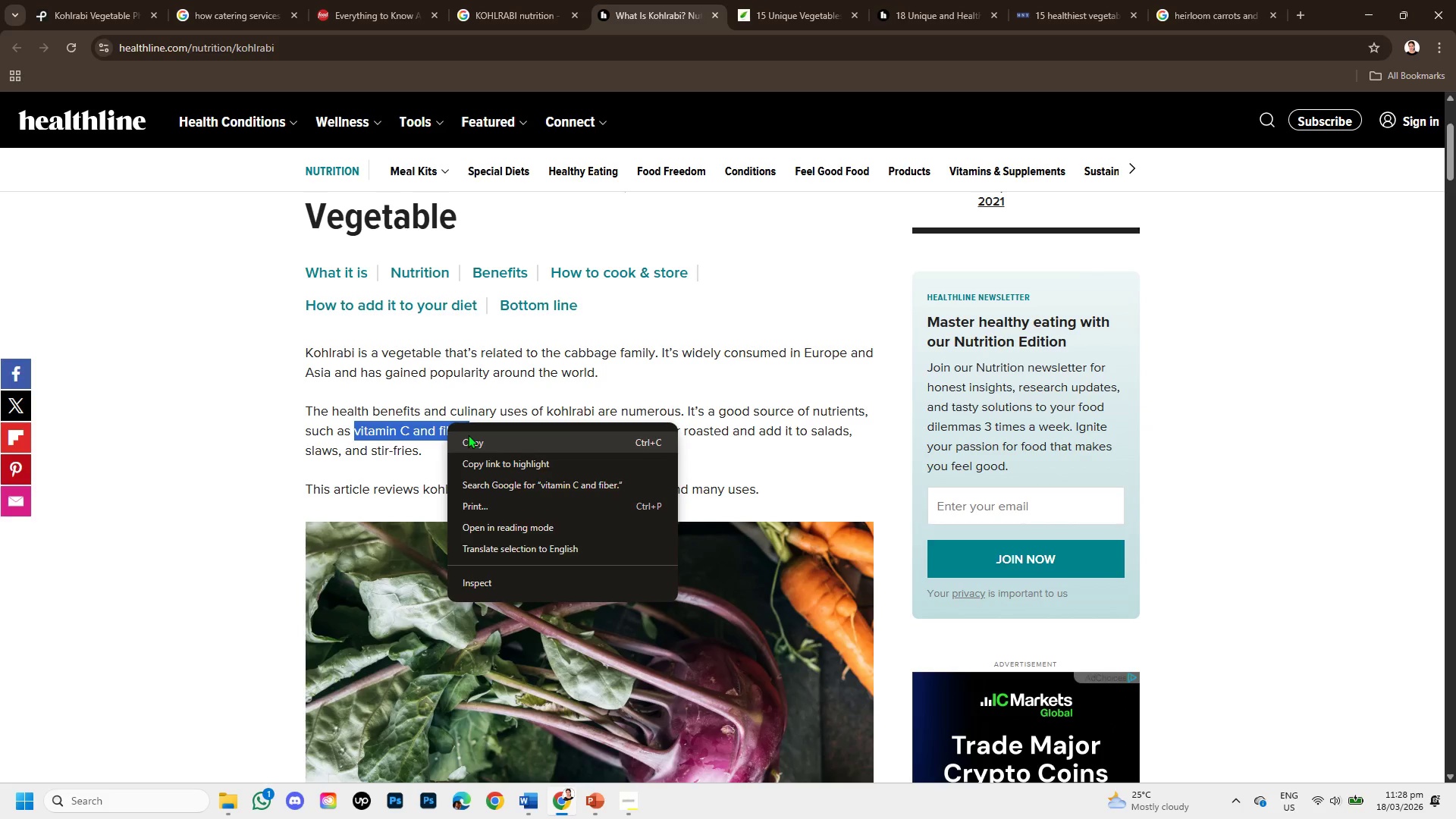 
left_click([468, 435])
 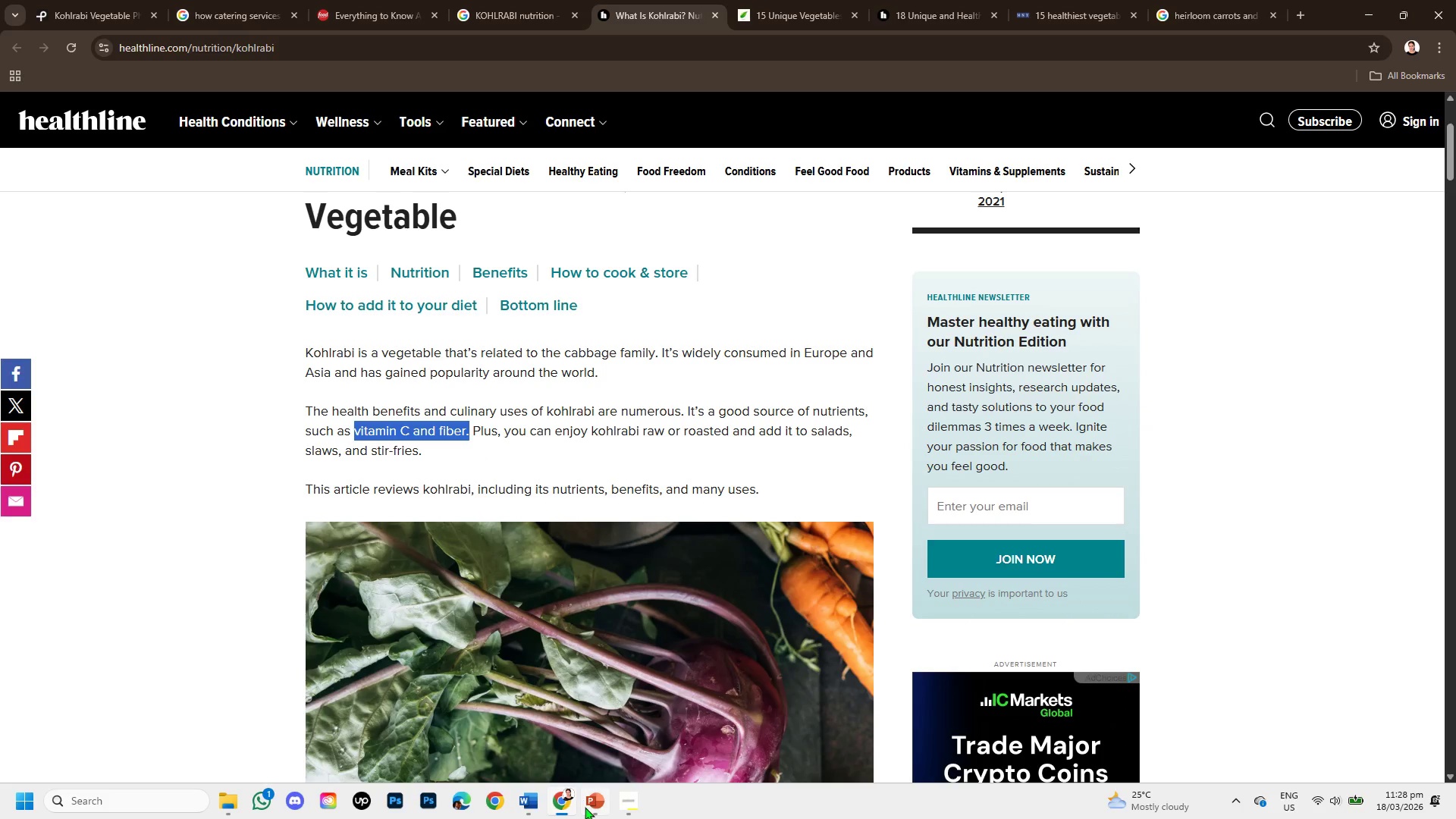 
left_click([585, 807])
 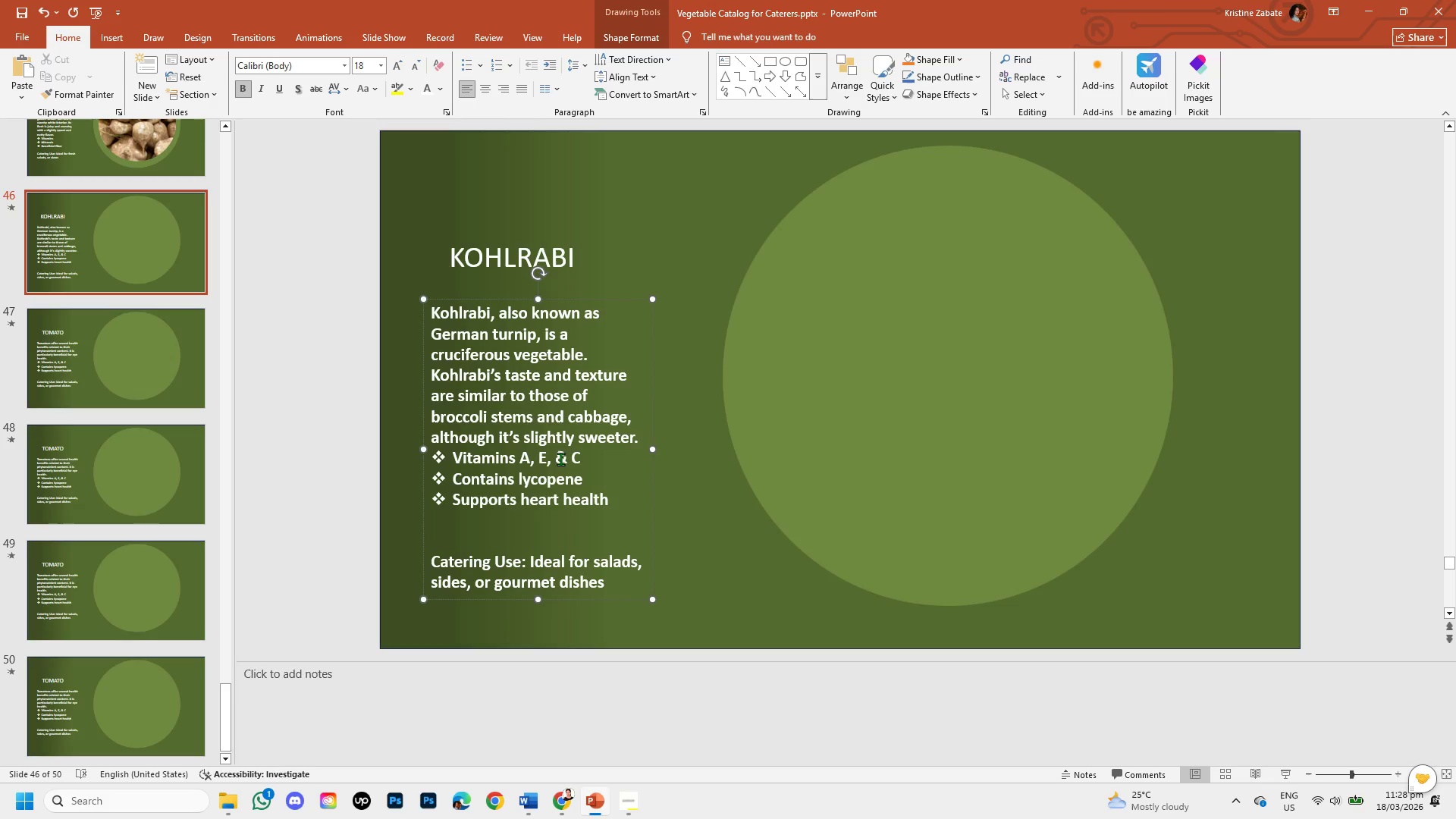 
left_click([566, 460])
 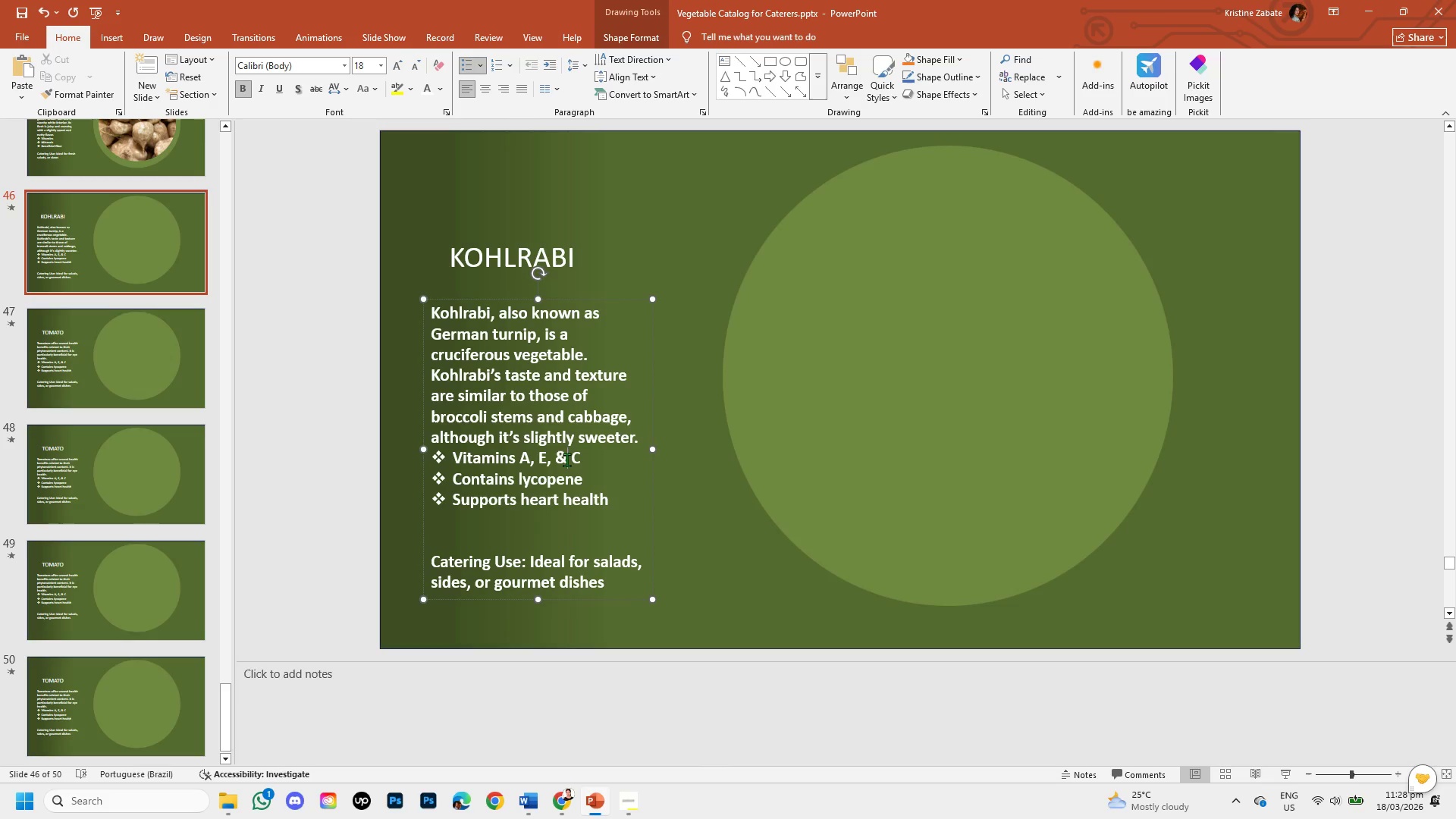 
key(Backspace)
 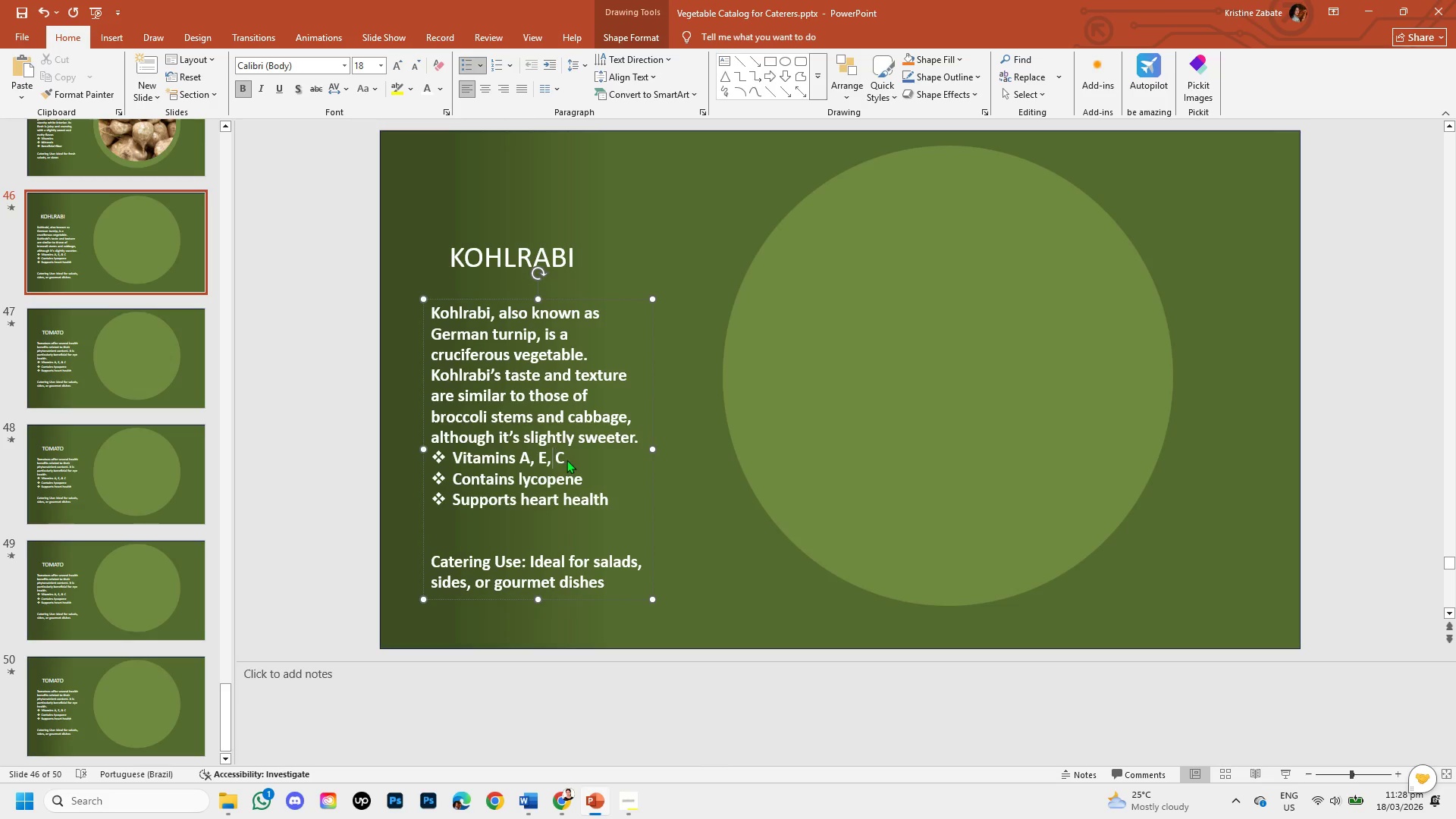 
key(Backspace)
 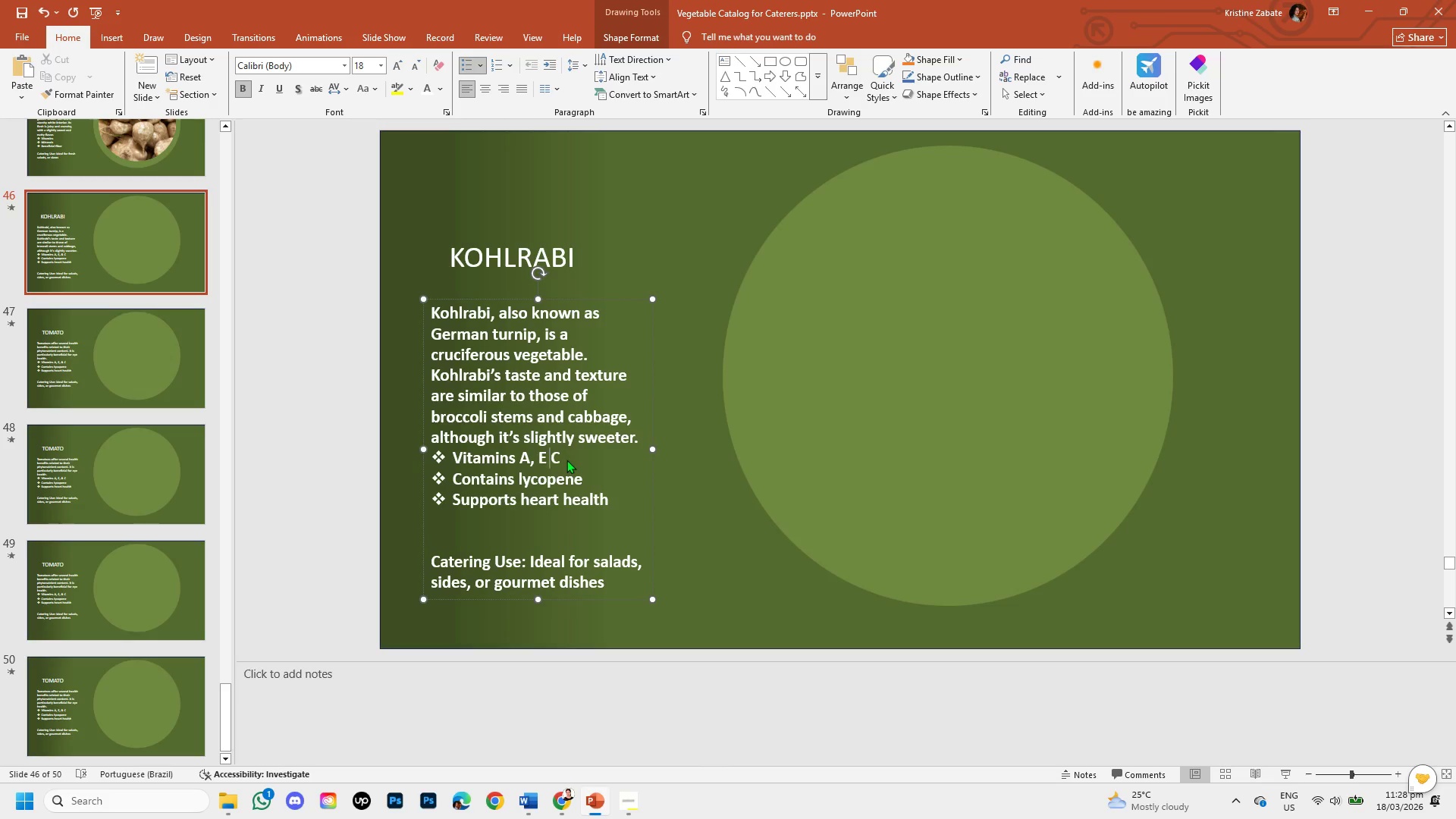 
key(Backspace)
 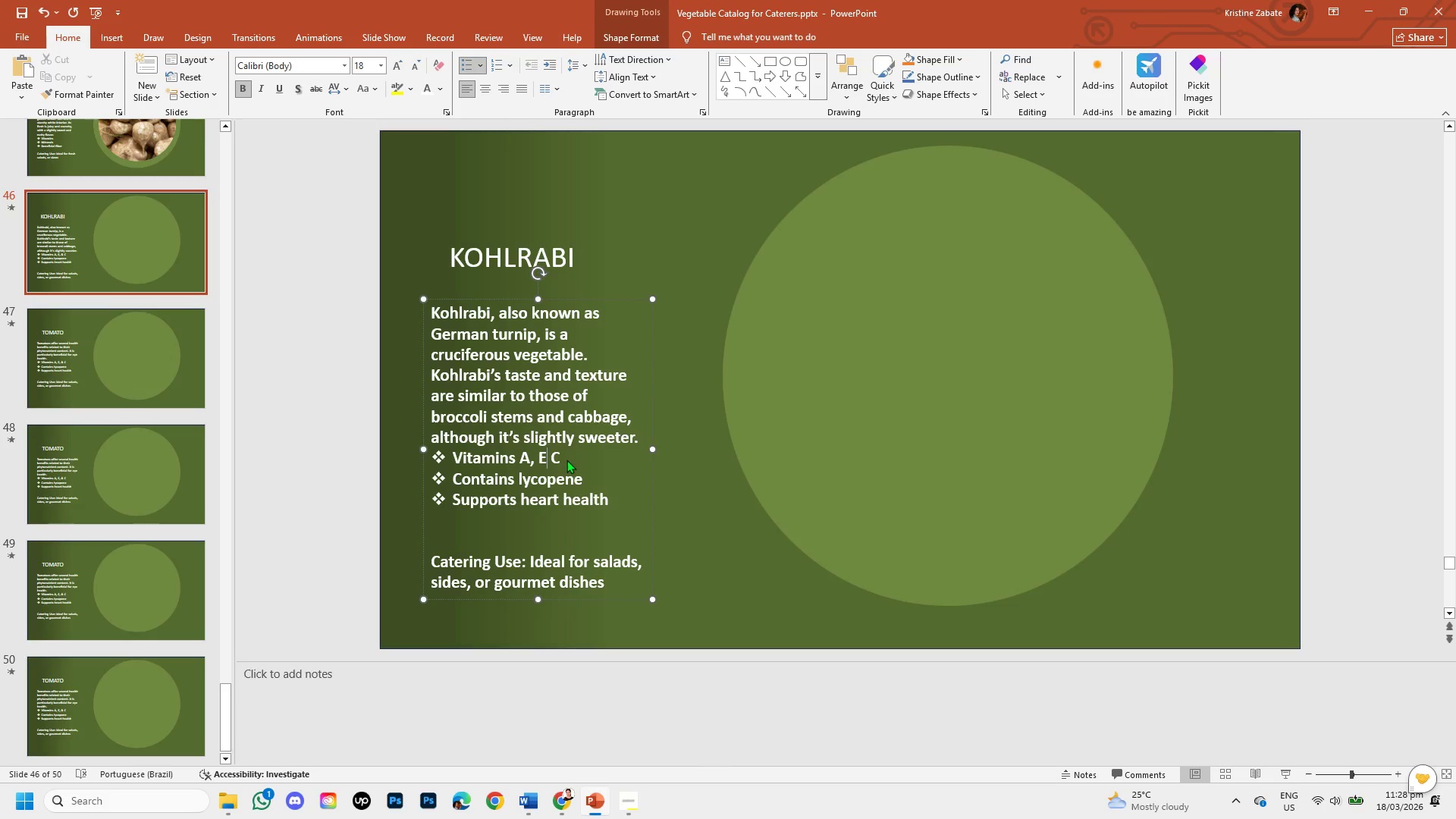 
key(Backspace)
 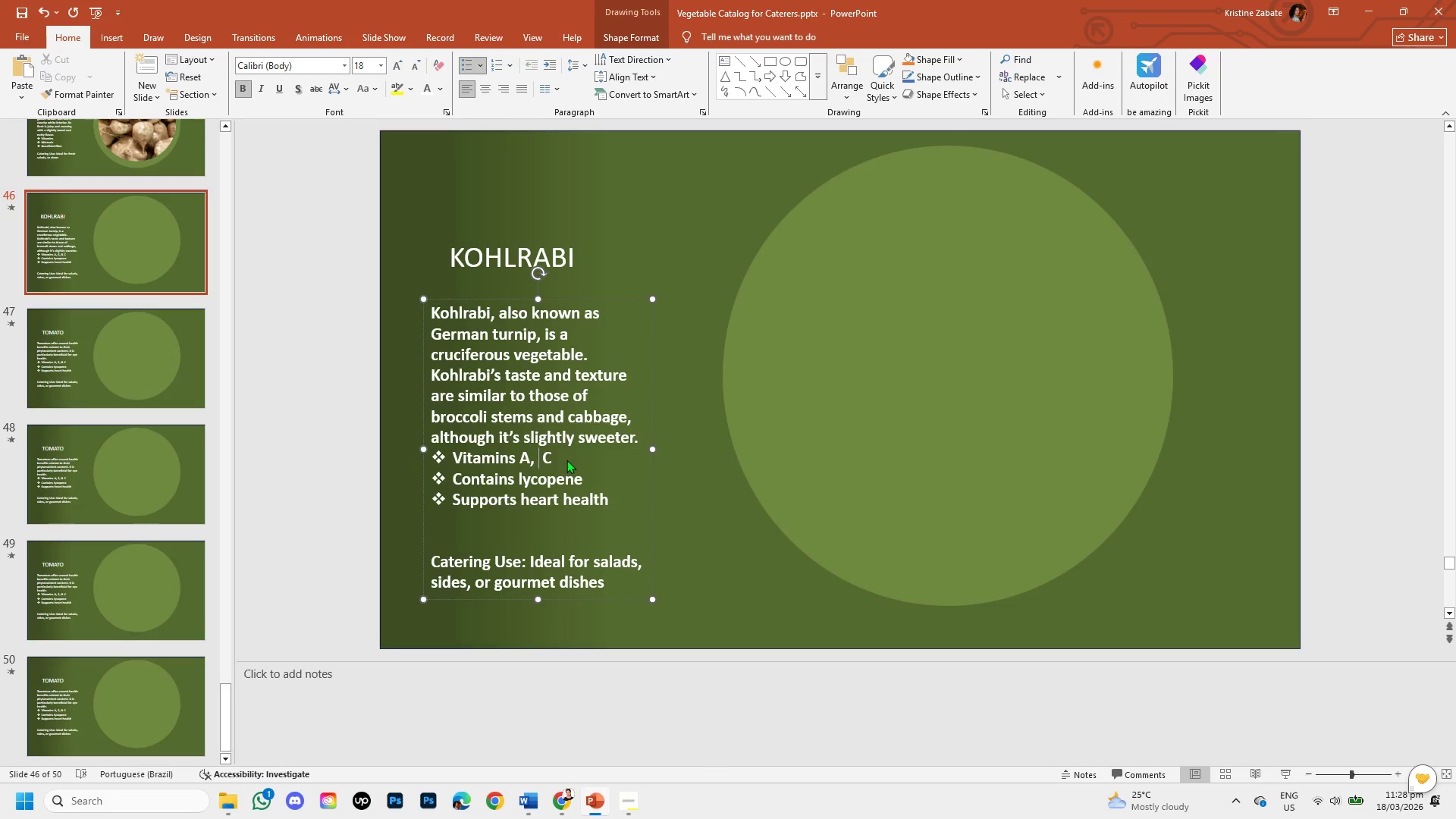 
key(Backspace)
 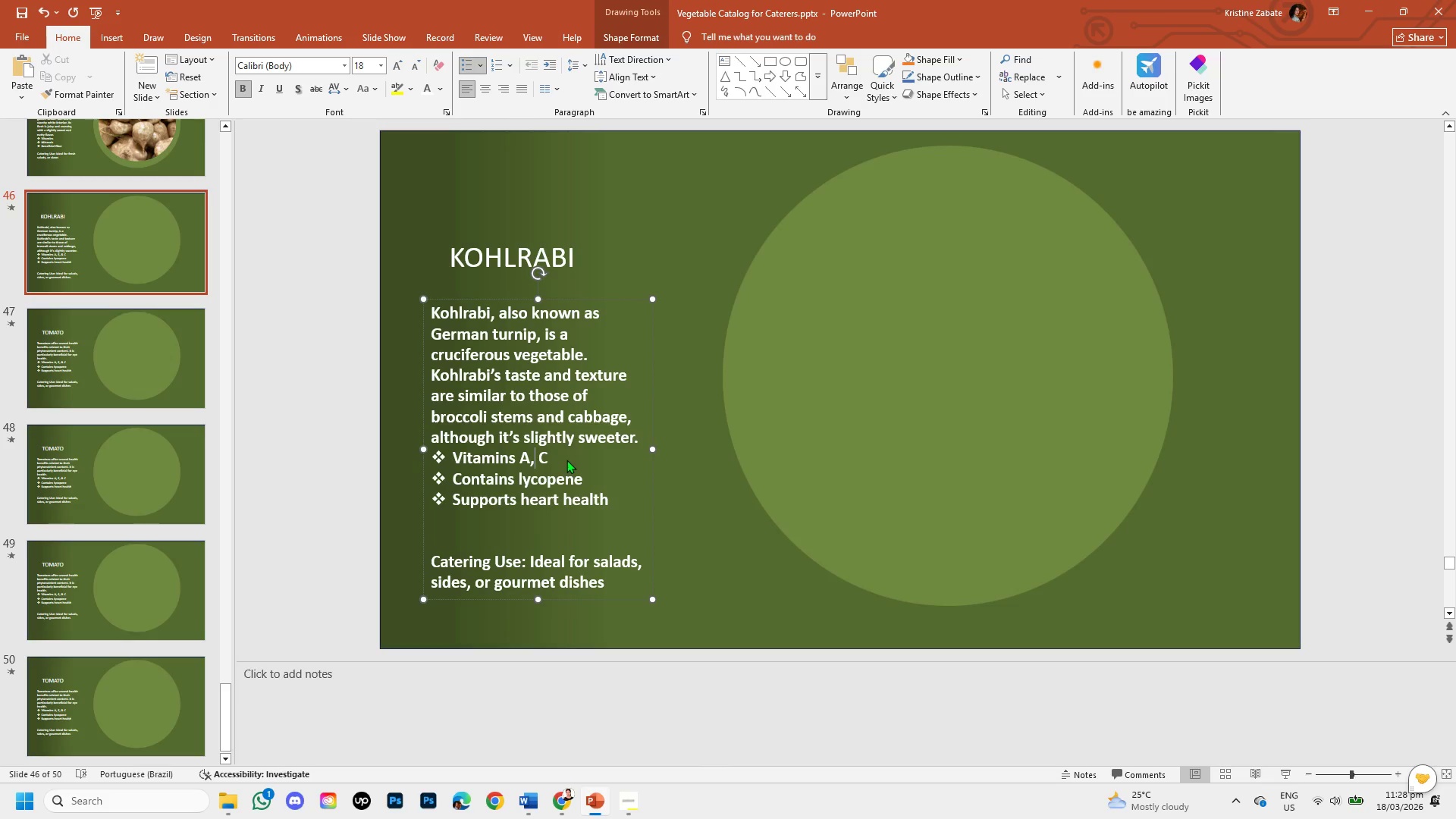 
key(Backspace)
 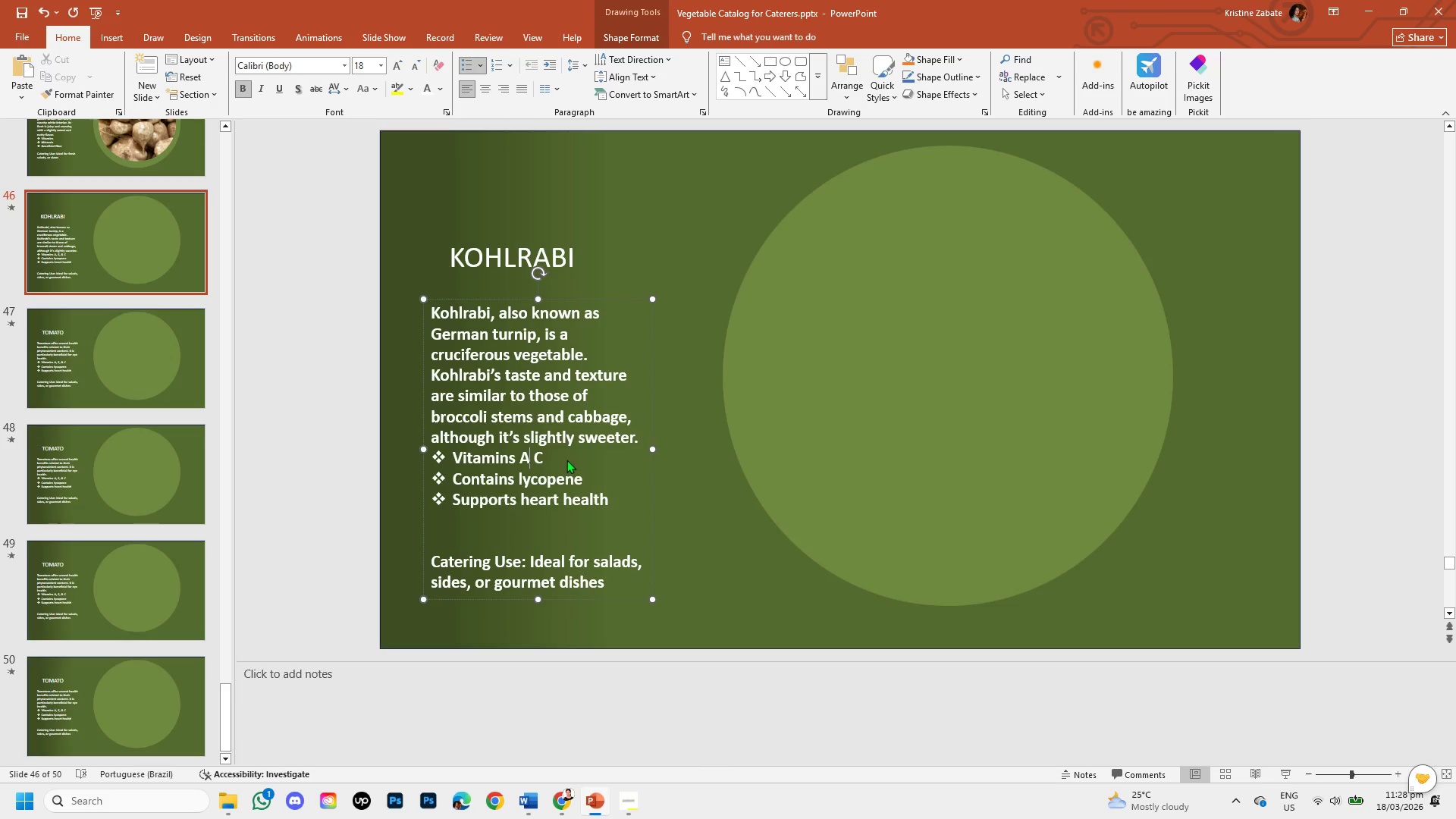 
key(Backspace)
 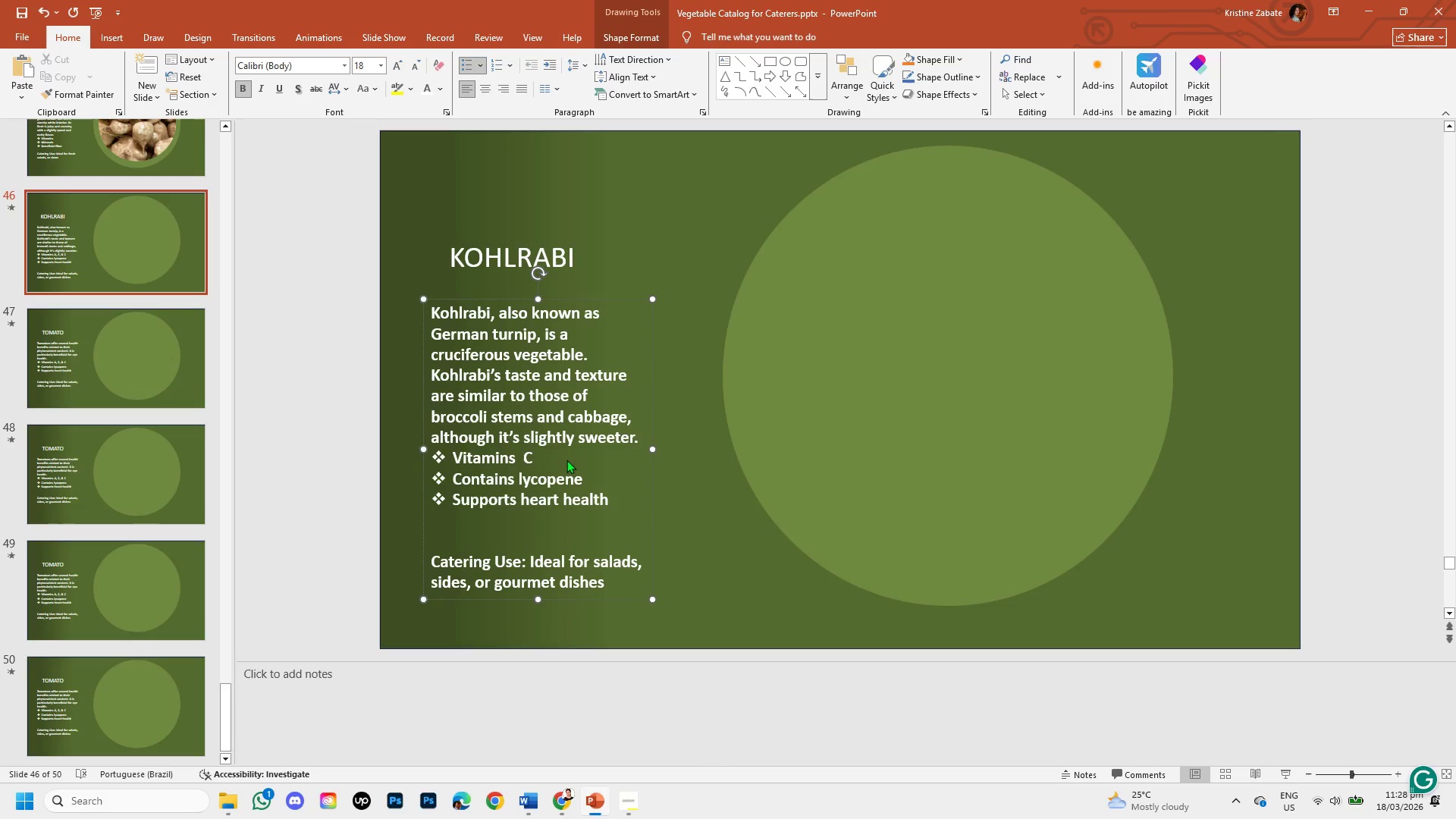 
key(Backspace)
 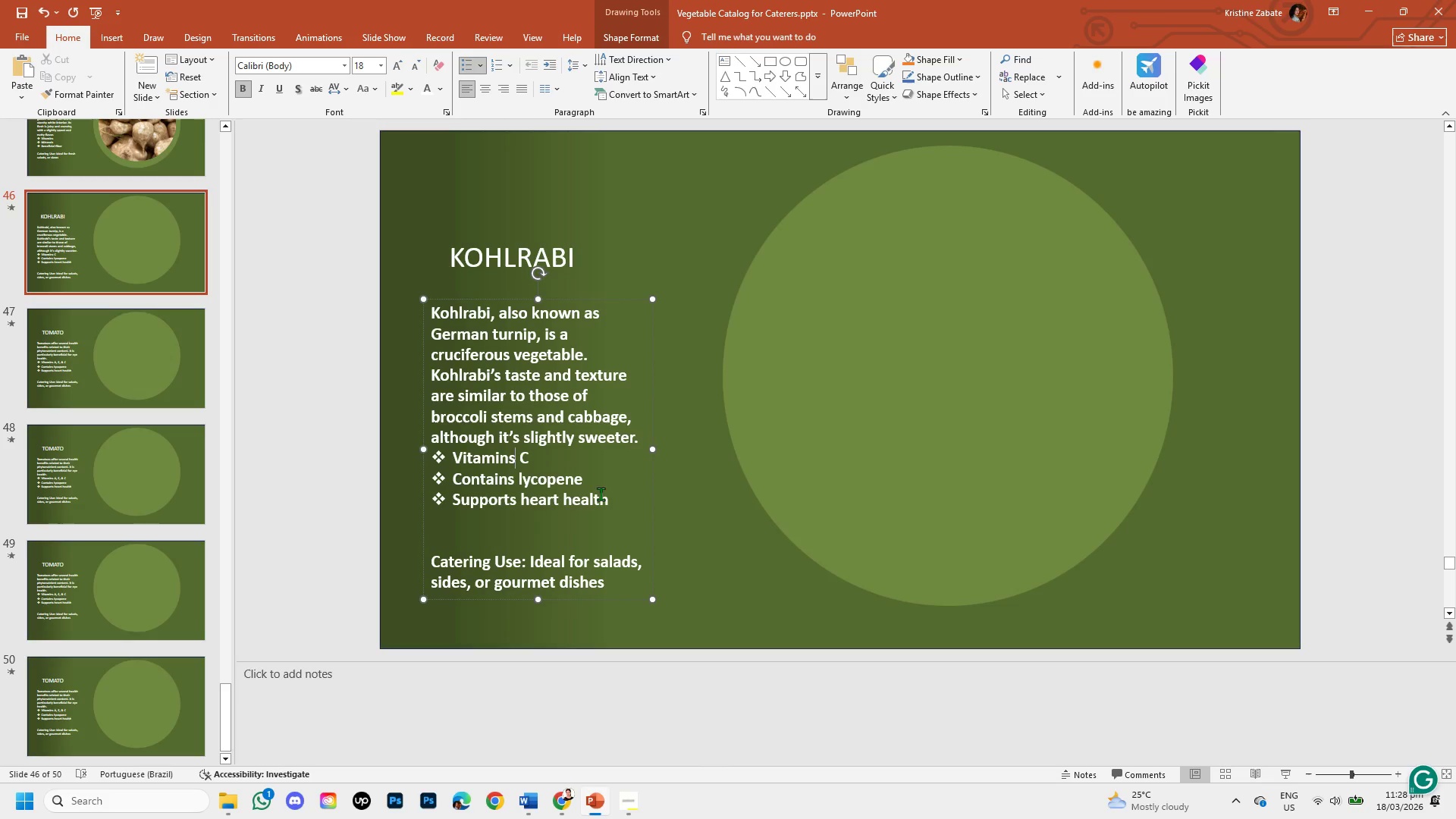 
left_click_drag(start_coordinate=[587, 481], to_coordinate=[500, 475])
 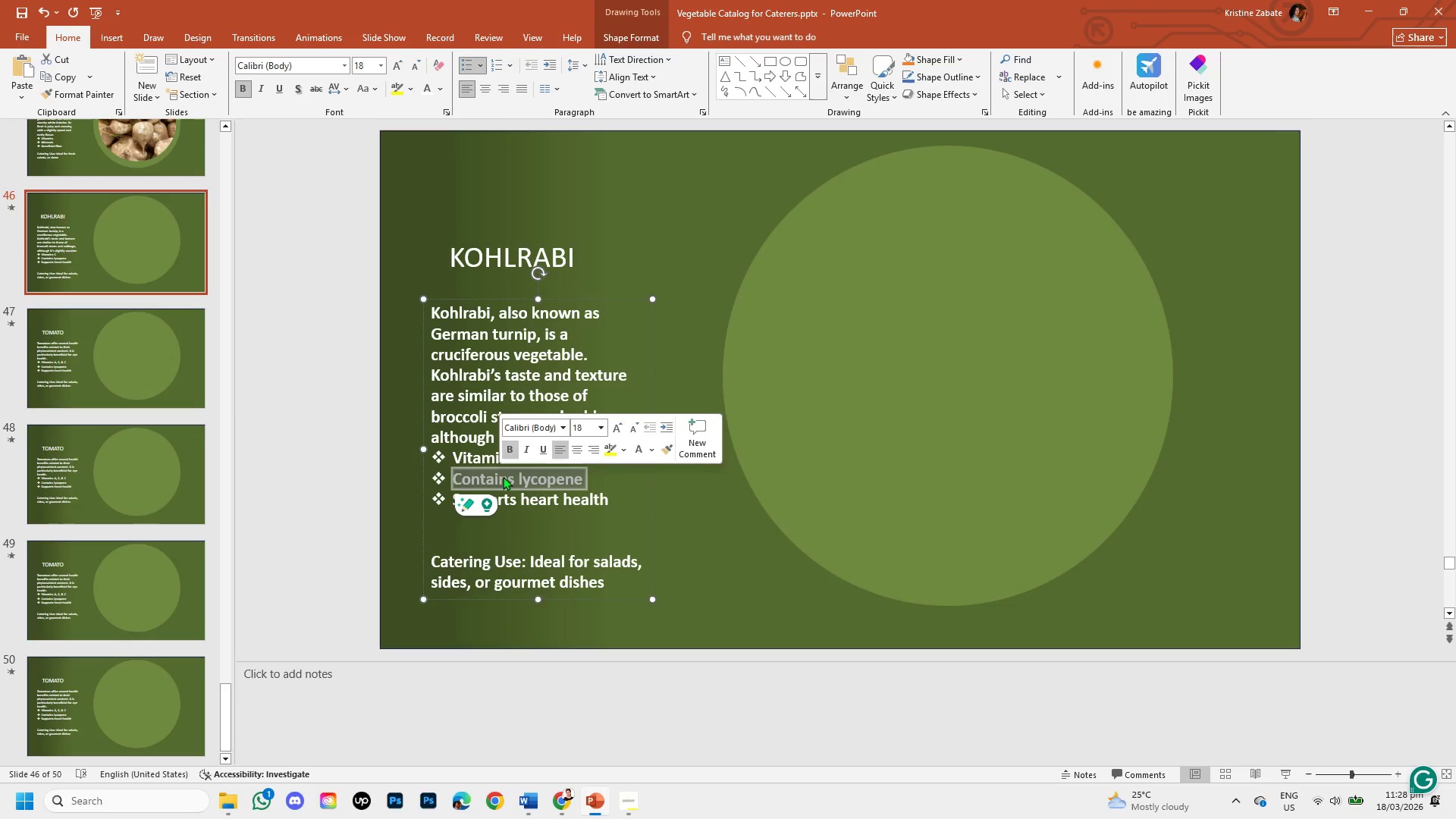 
key(Backspace)
 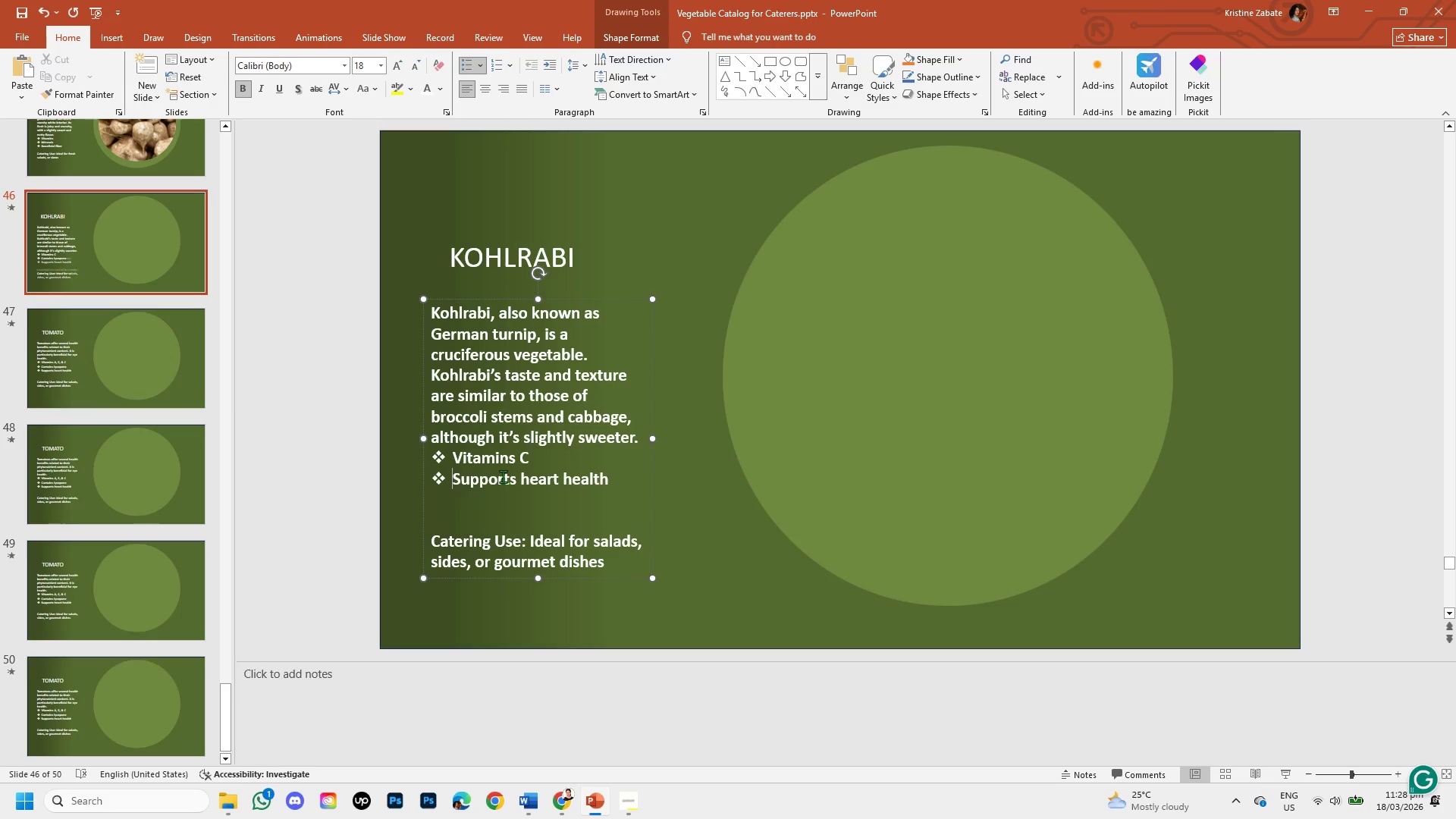 
key(Enter)
 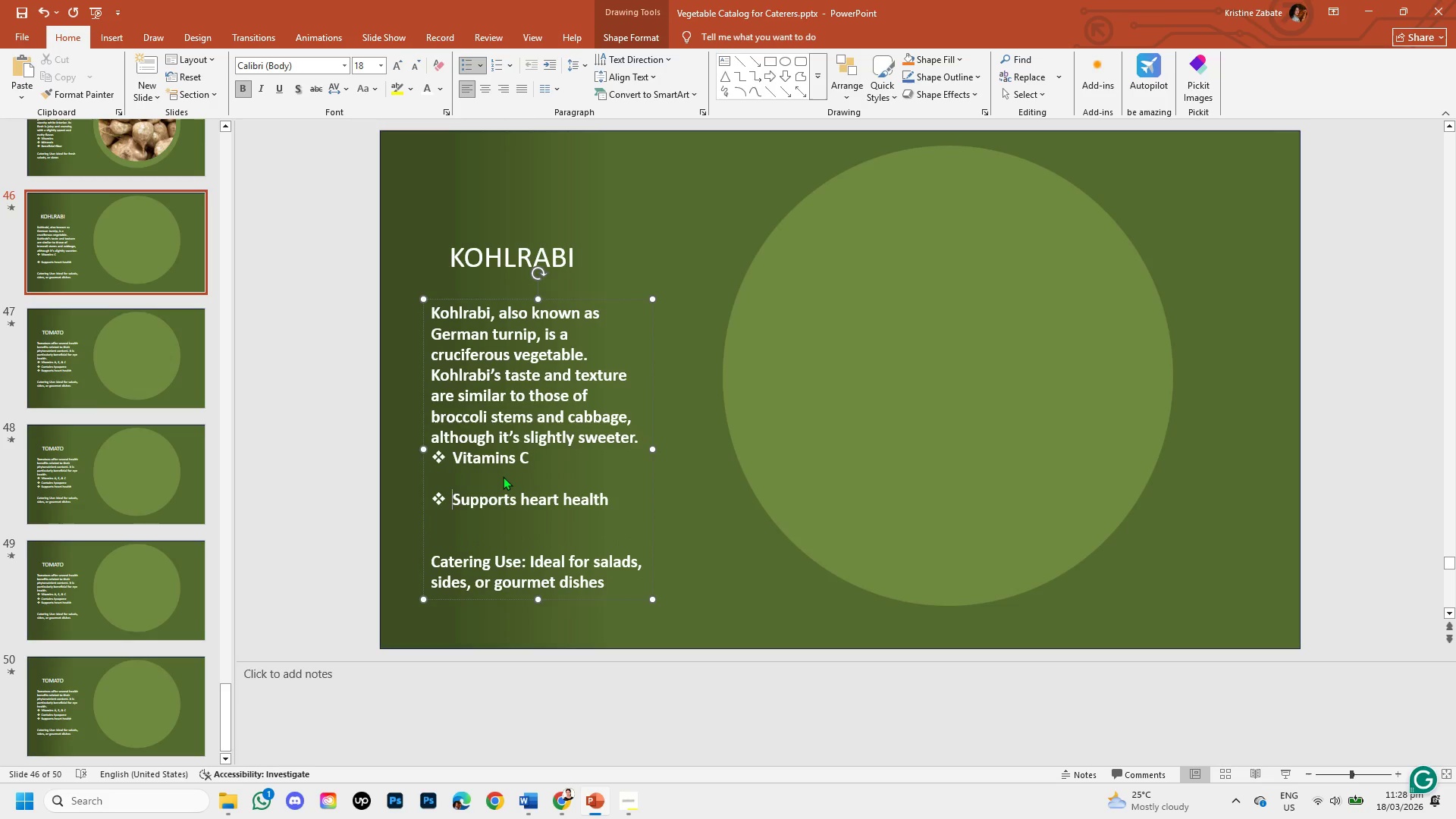 
key(Backspace)
 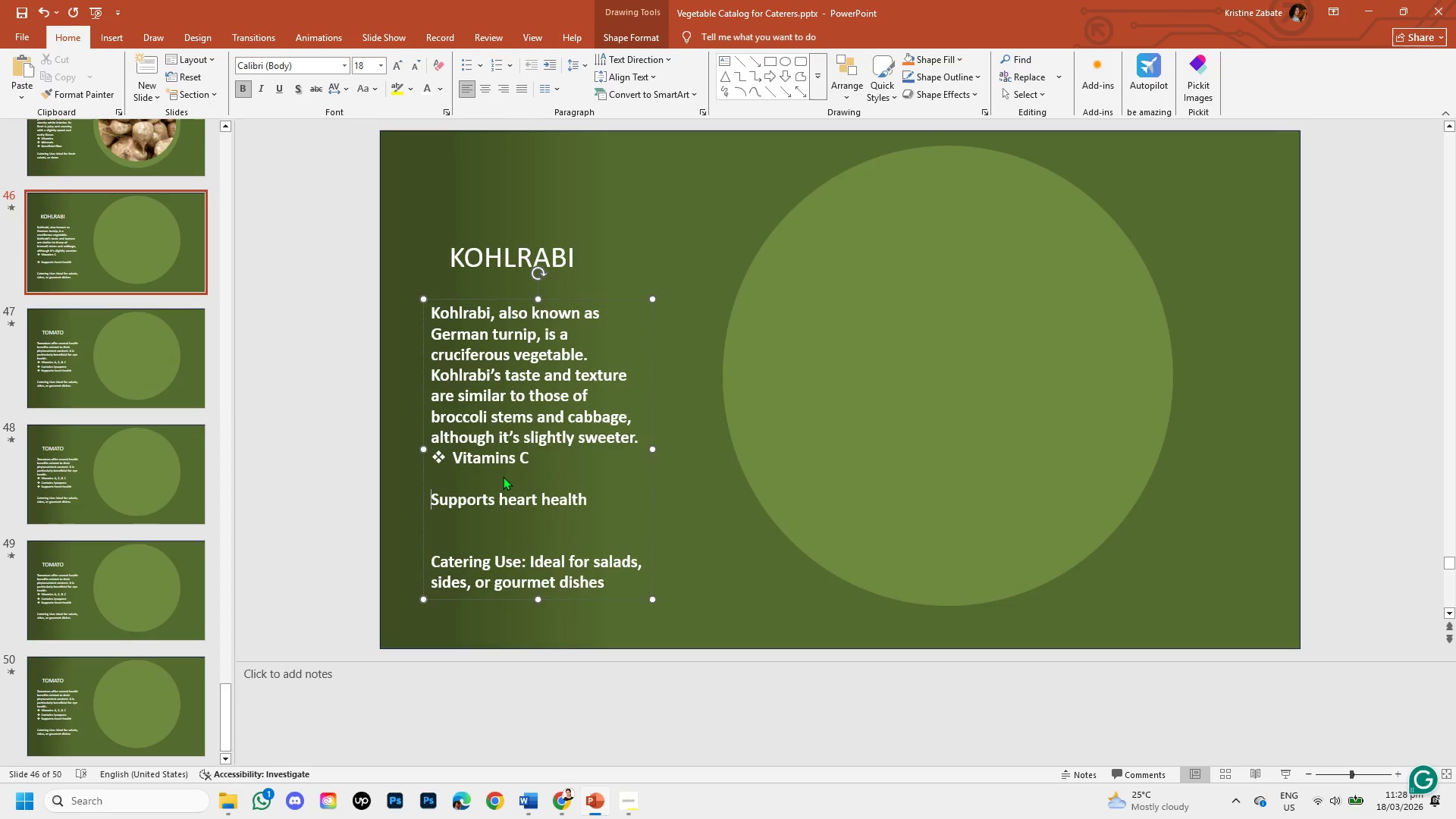 
key(Backspace)
 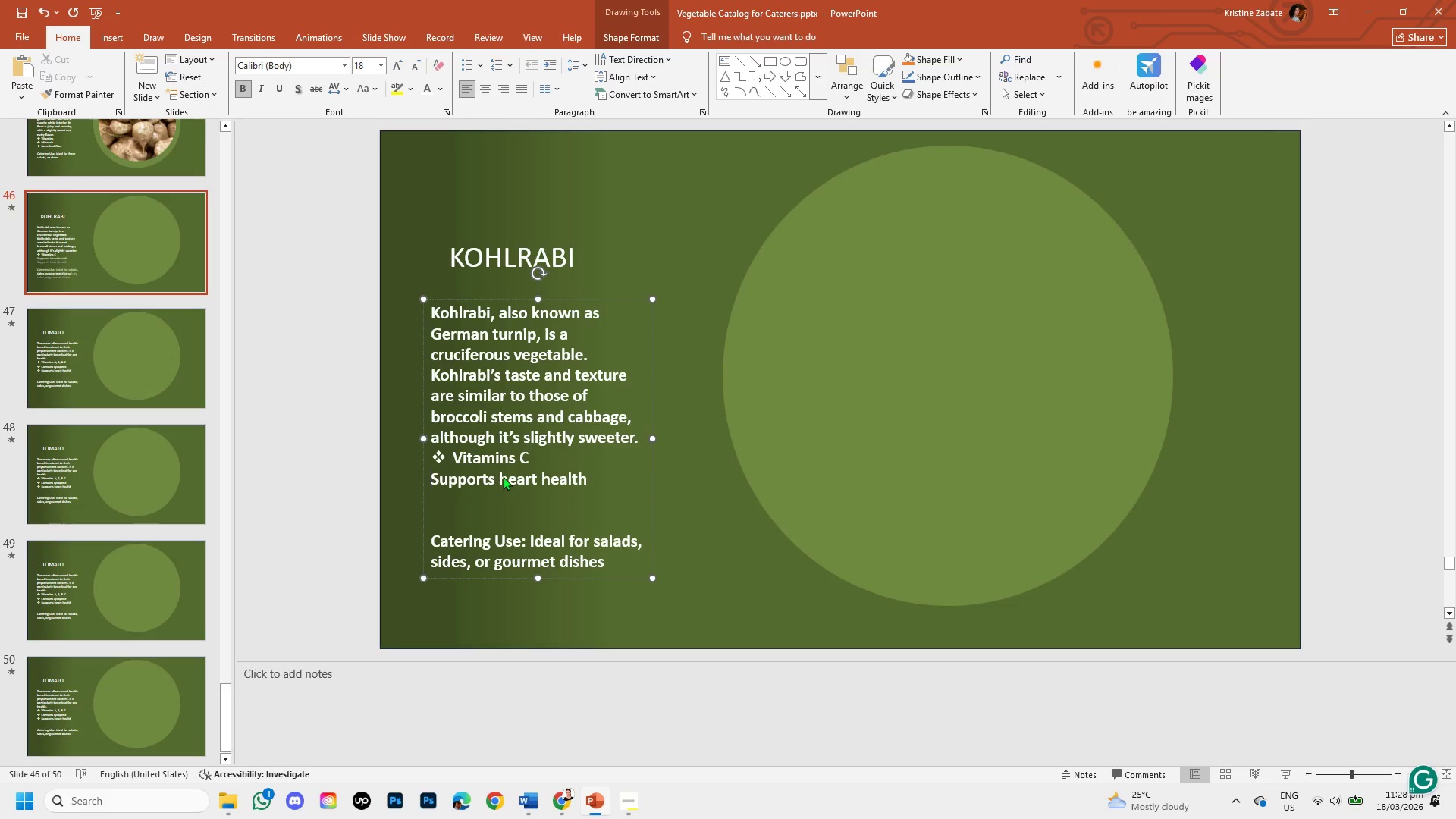 
key(Backspace)
 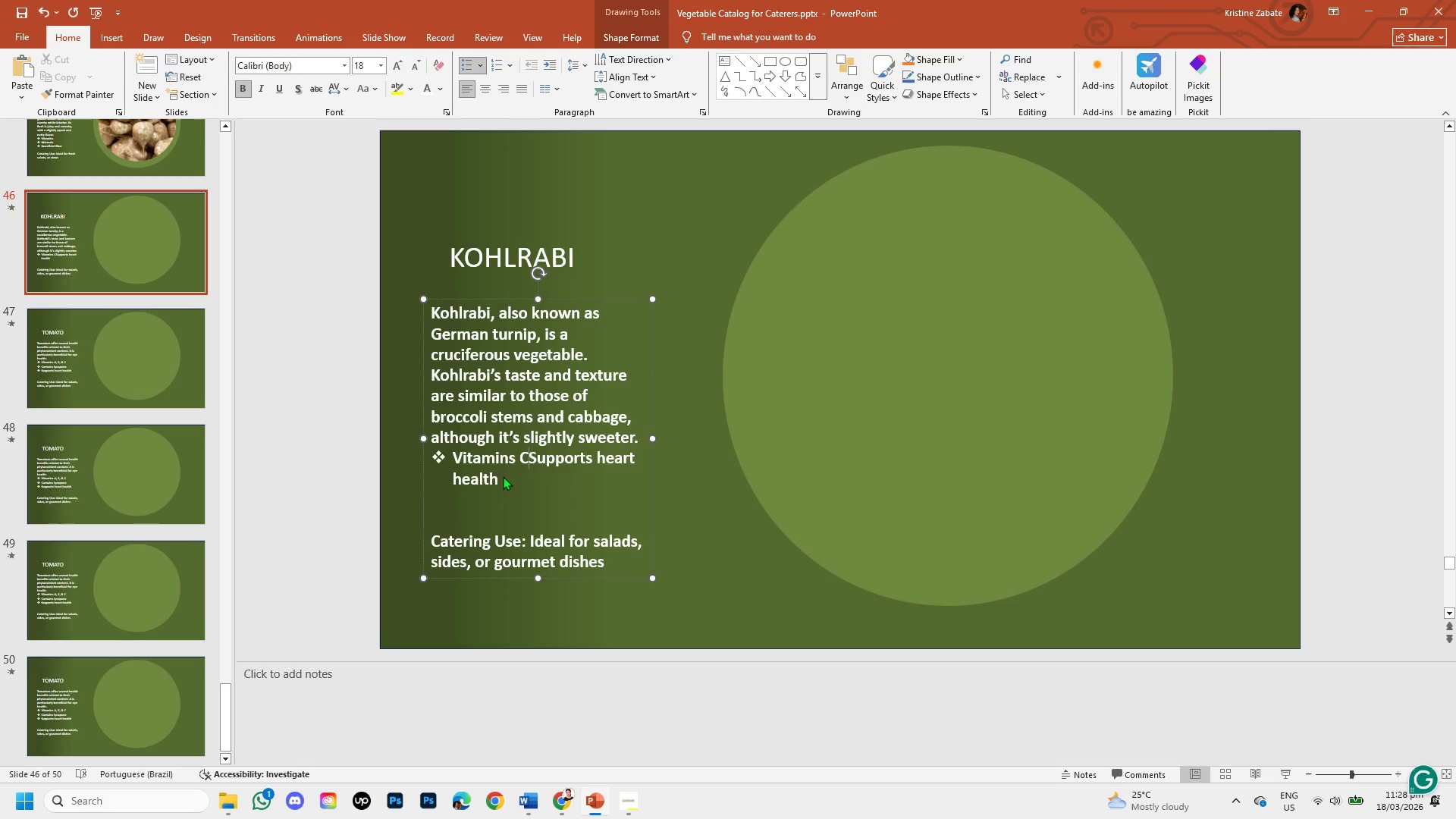 
key(Enter)
 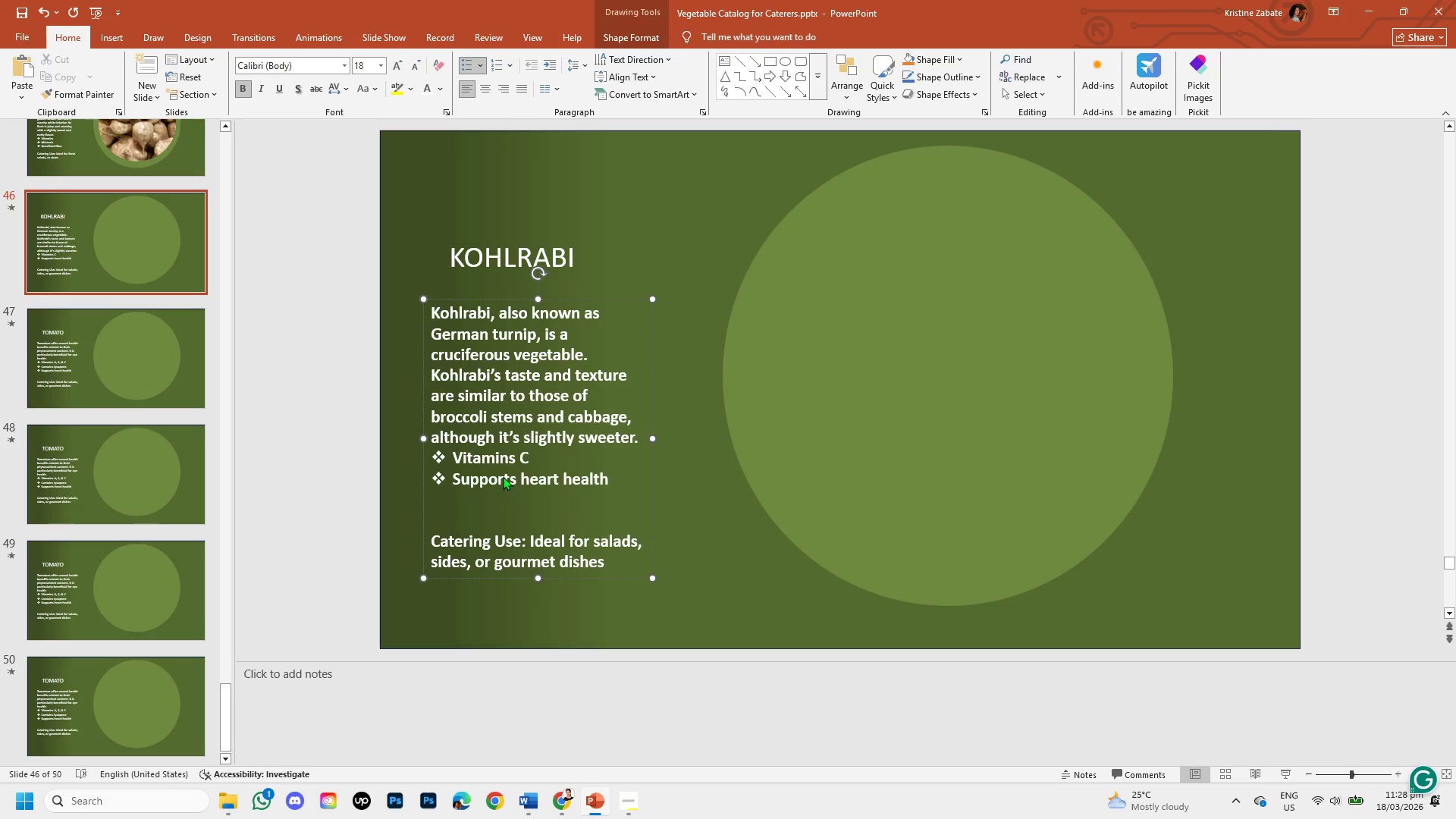 
type(f)
key(Backspace)
type(Fiber )
 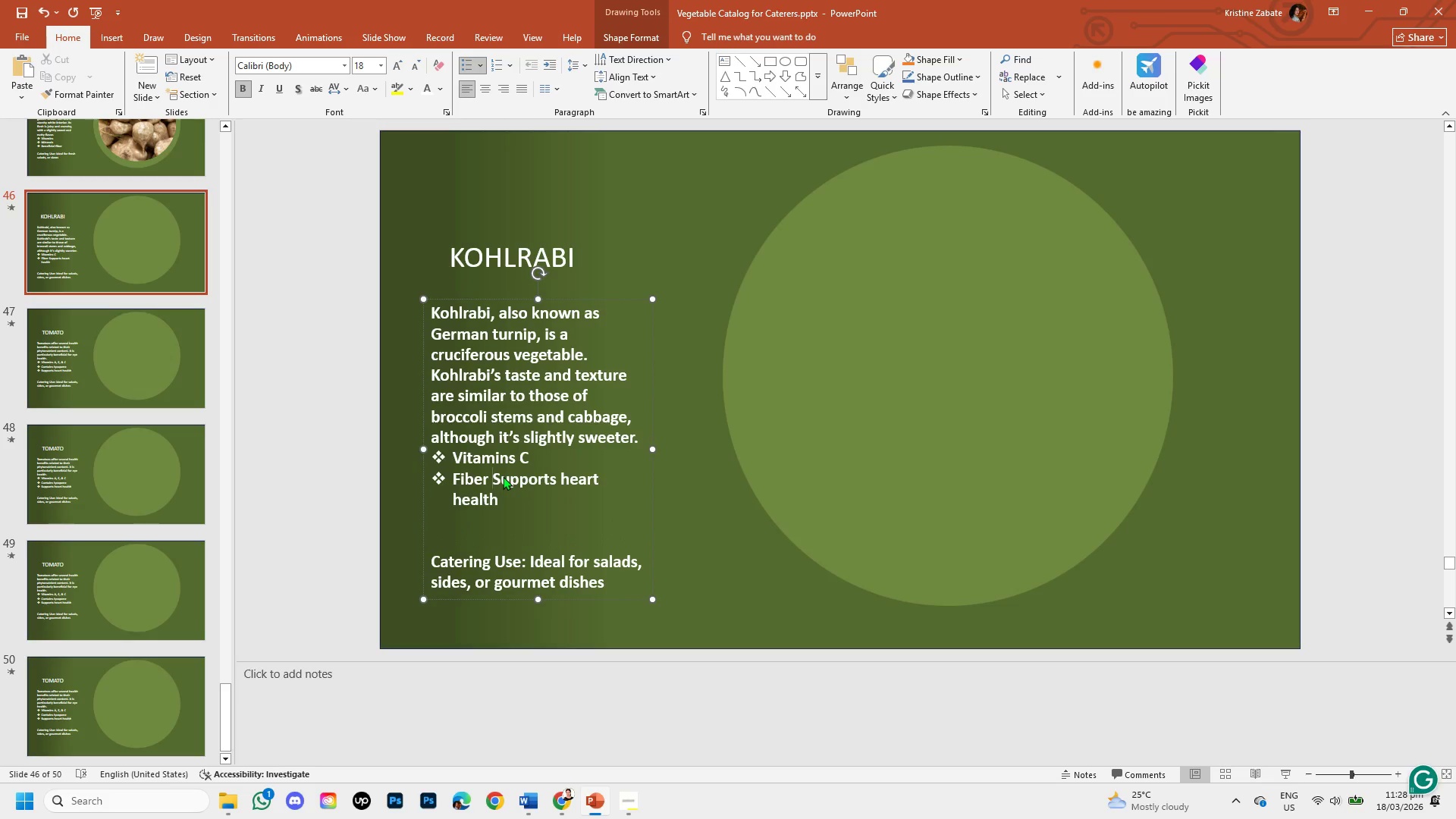 
key(Enter)
 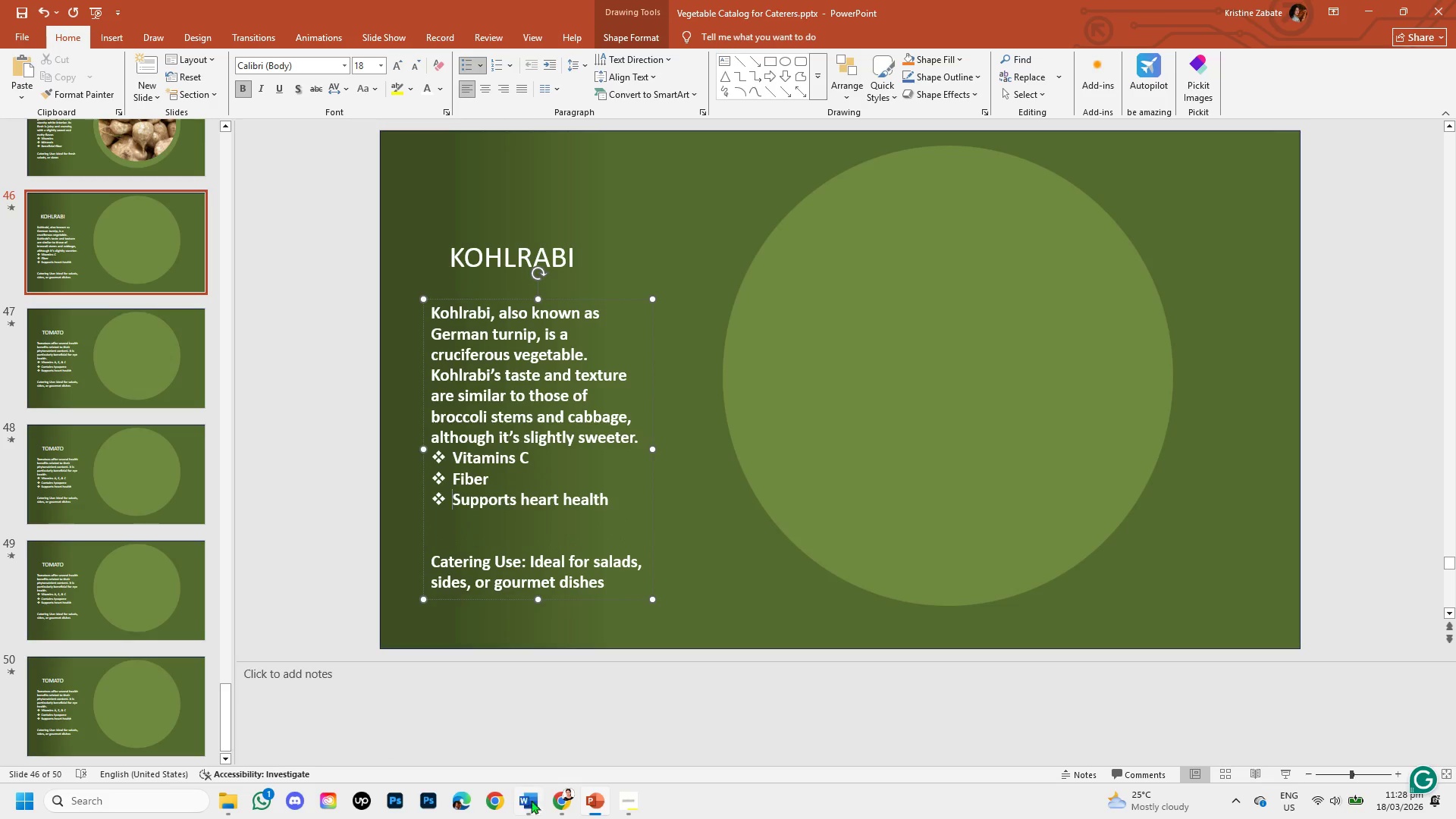 
left_click([563, 798])
 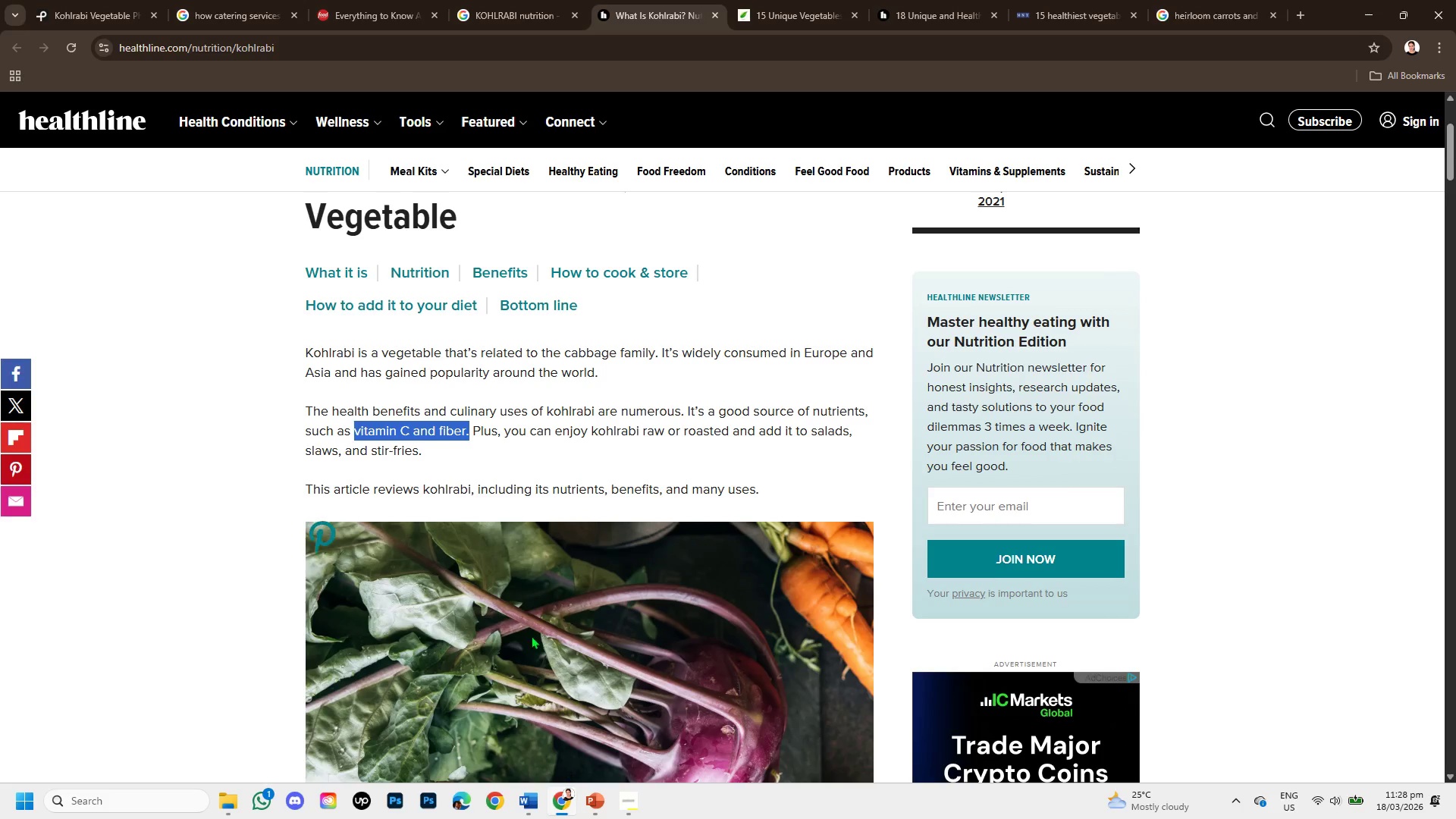 
scroll: coordinate [433, 570], scroll_direction: down, amount: 8.0
 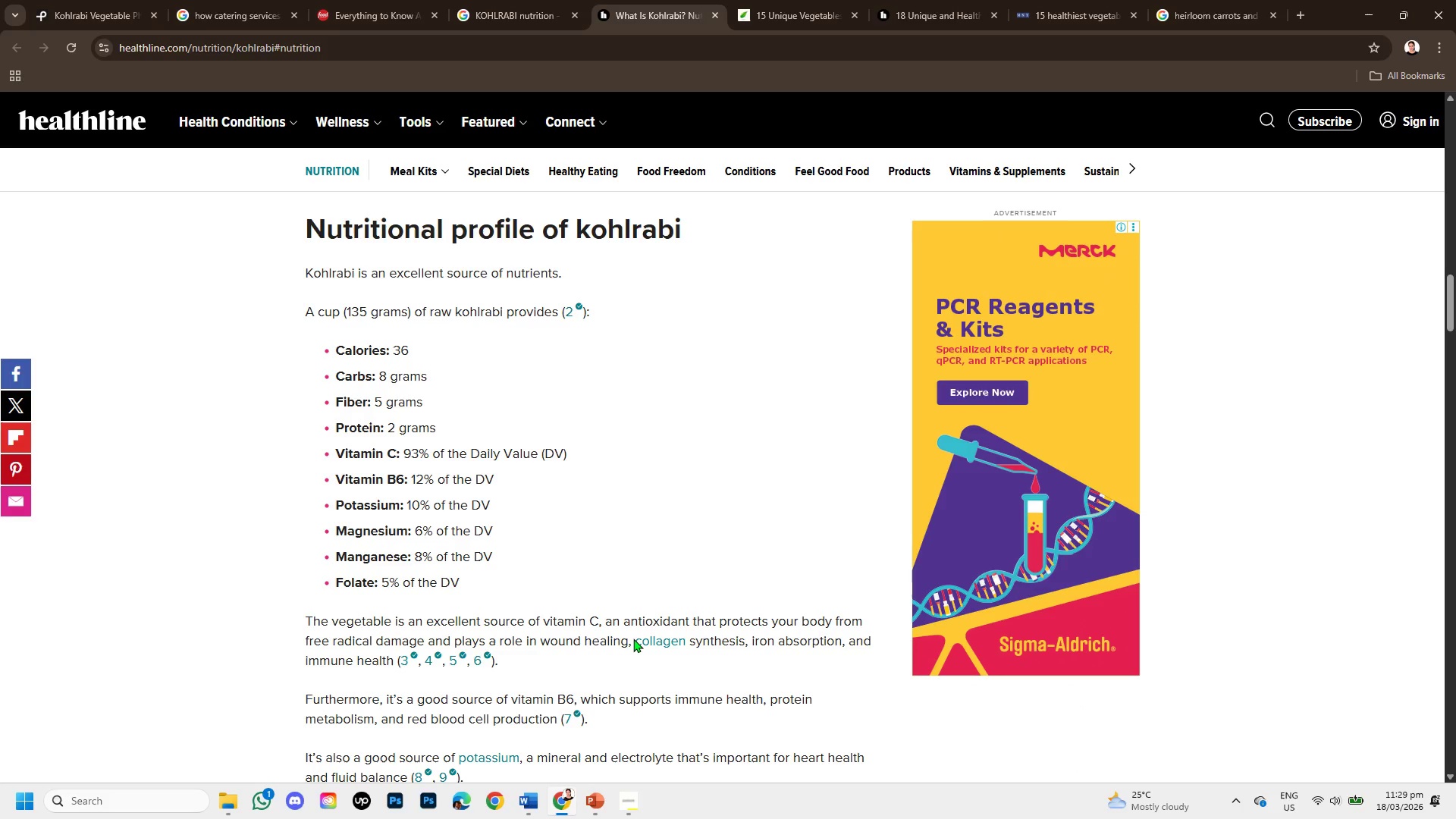 
left_click_drag(start_coordinate=[635, 640], to_coordinate=[644, 642])
 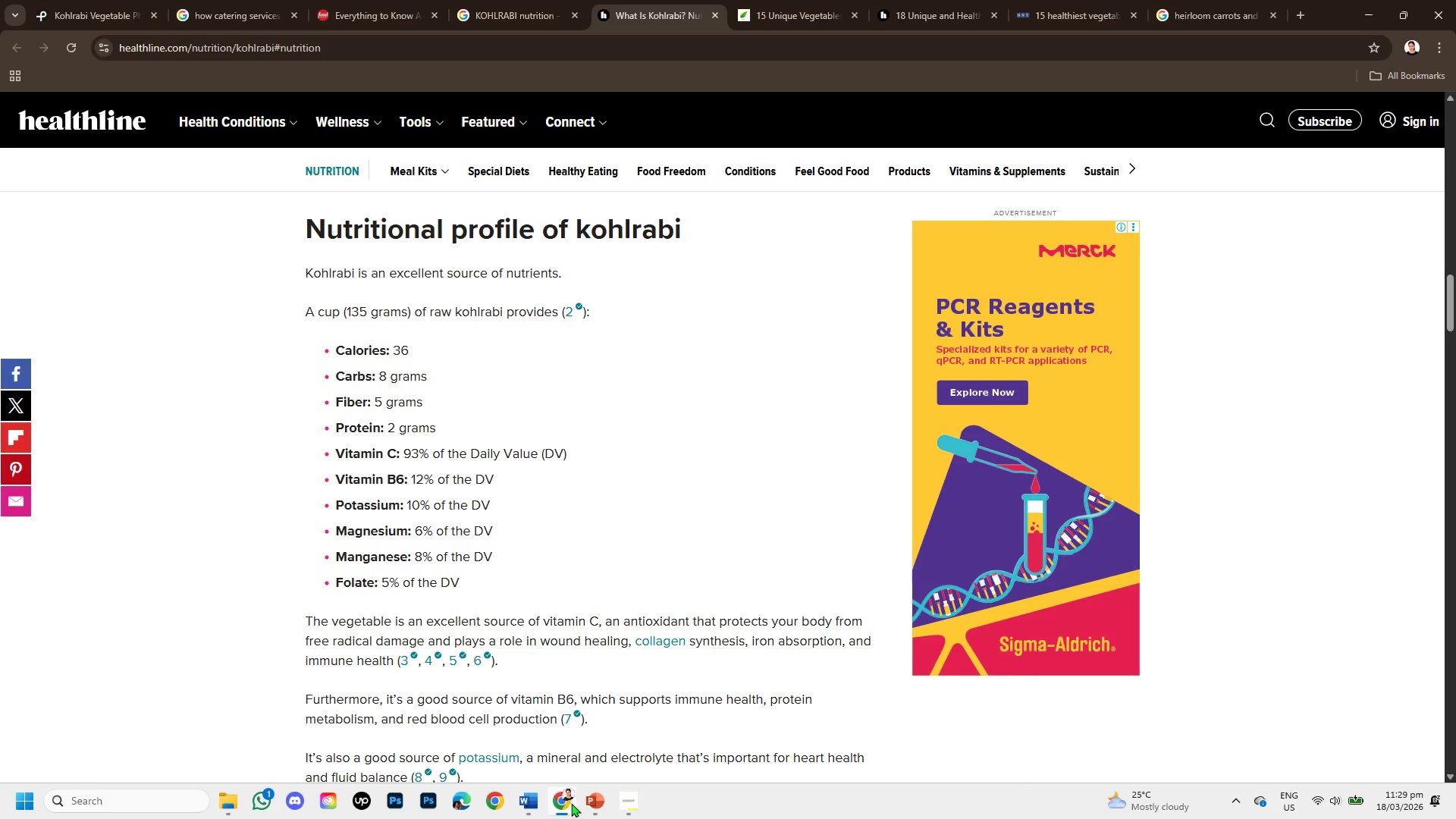 
left_click([588, 807])
 